 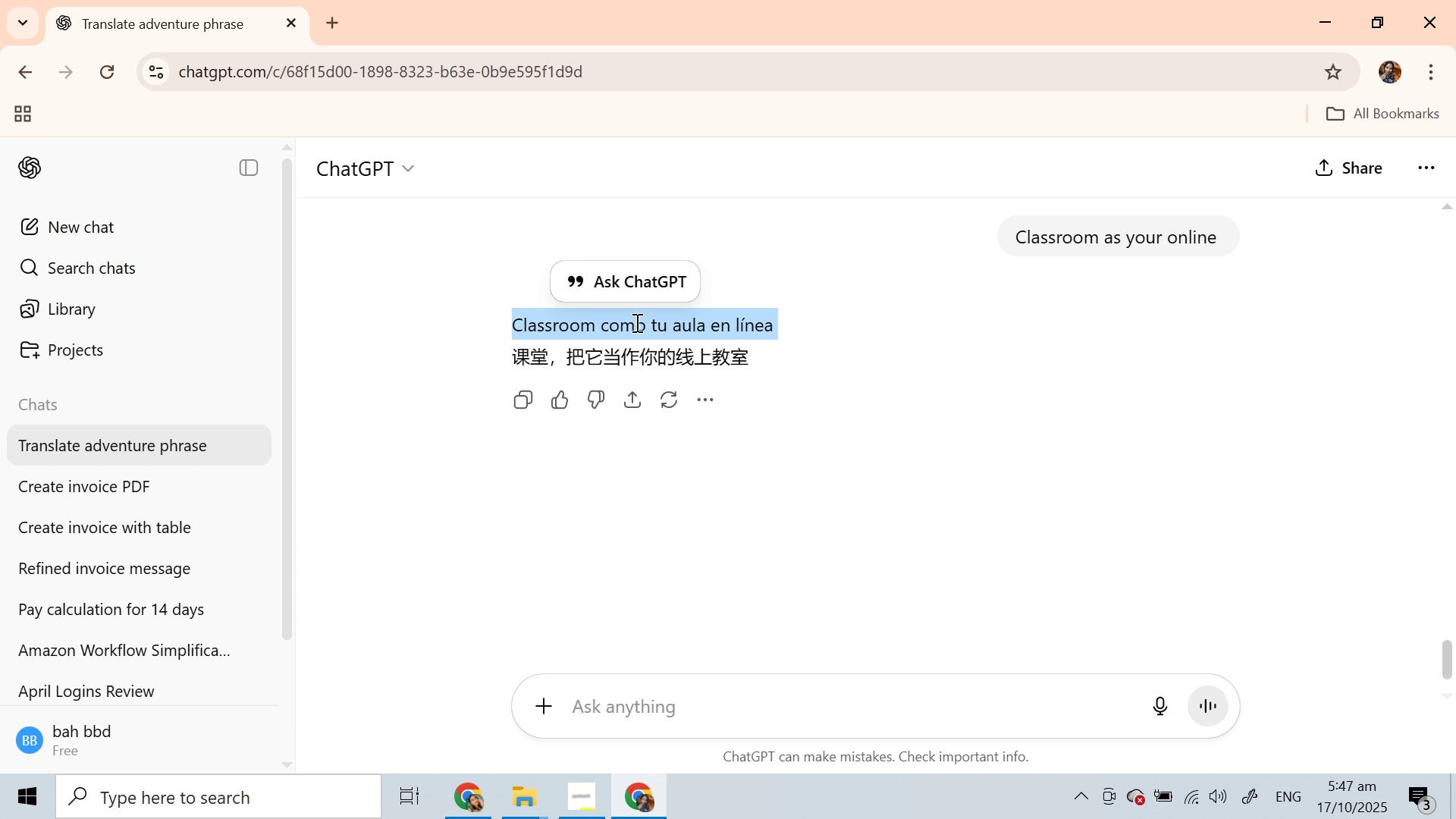 
triple_click([635, 322])
 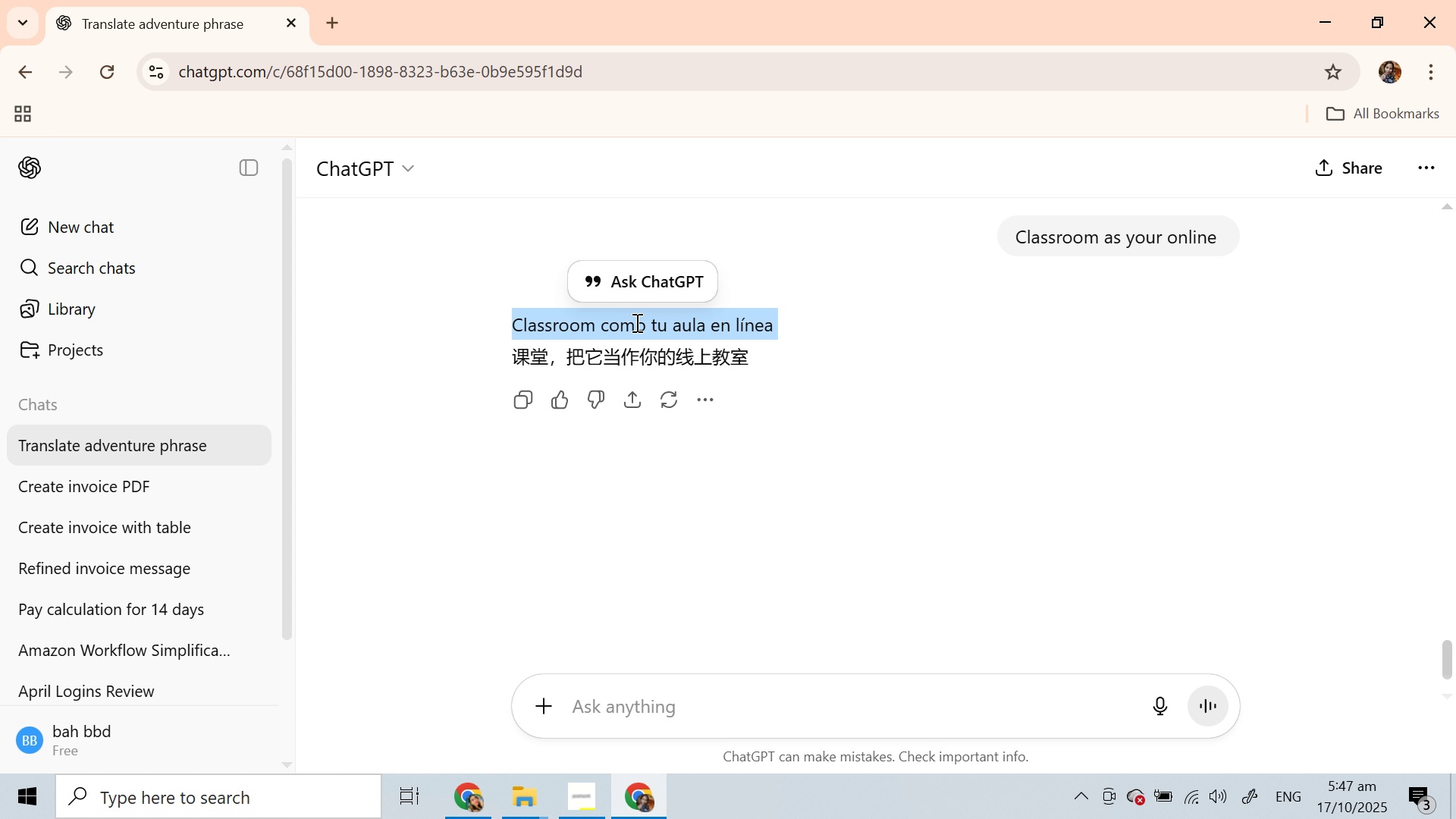 
key(Control+C)
 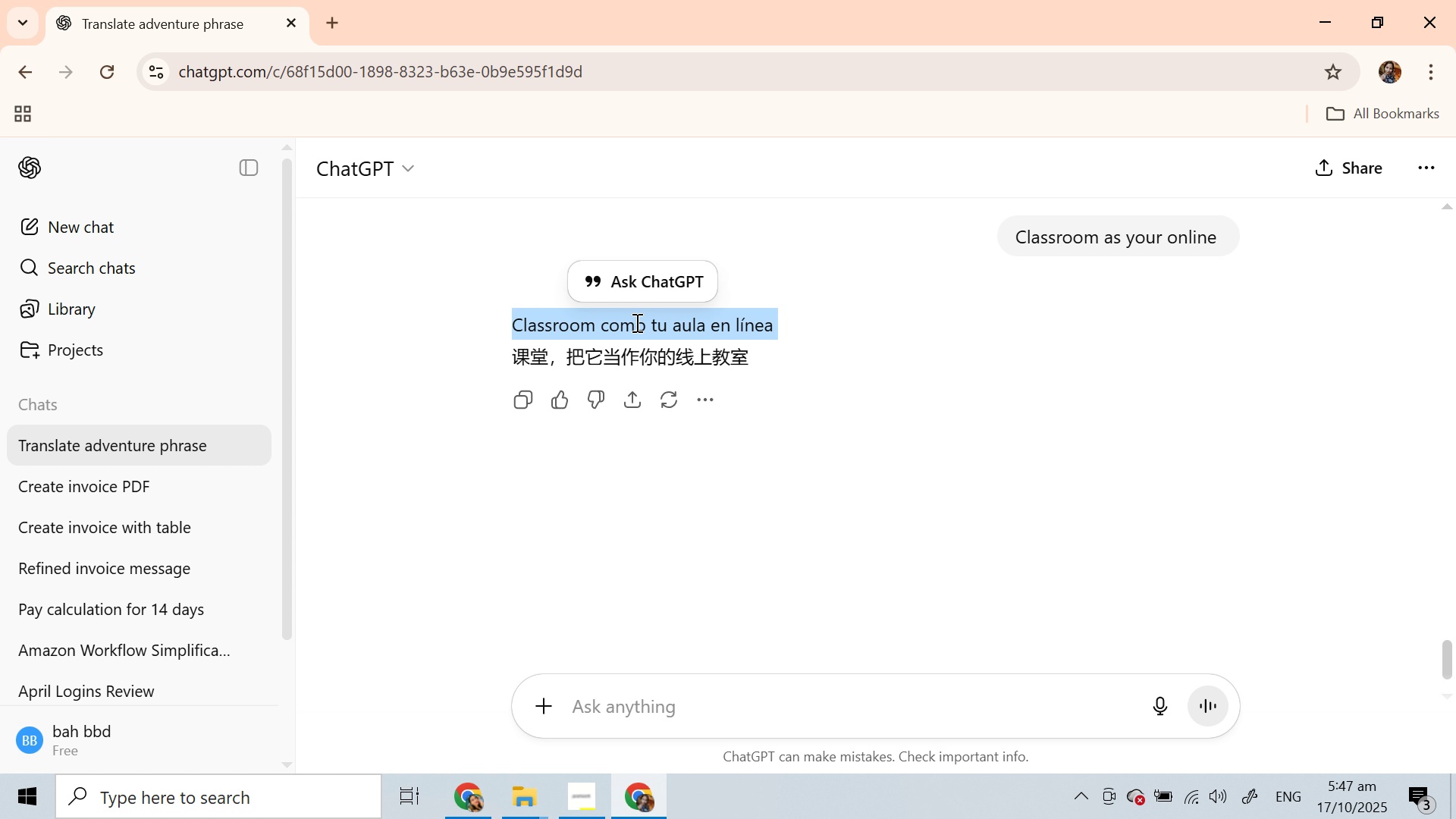 
key(Control+C)
 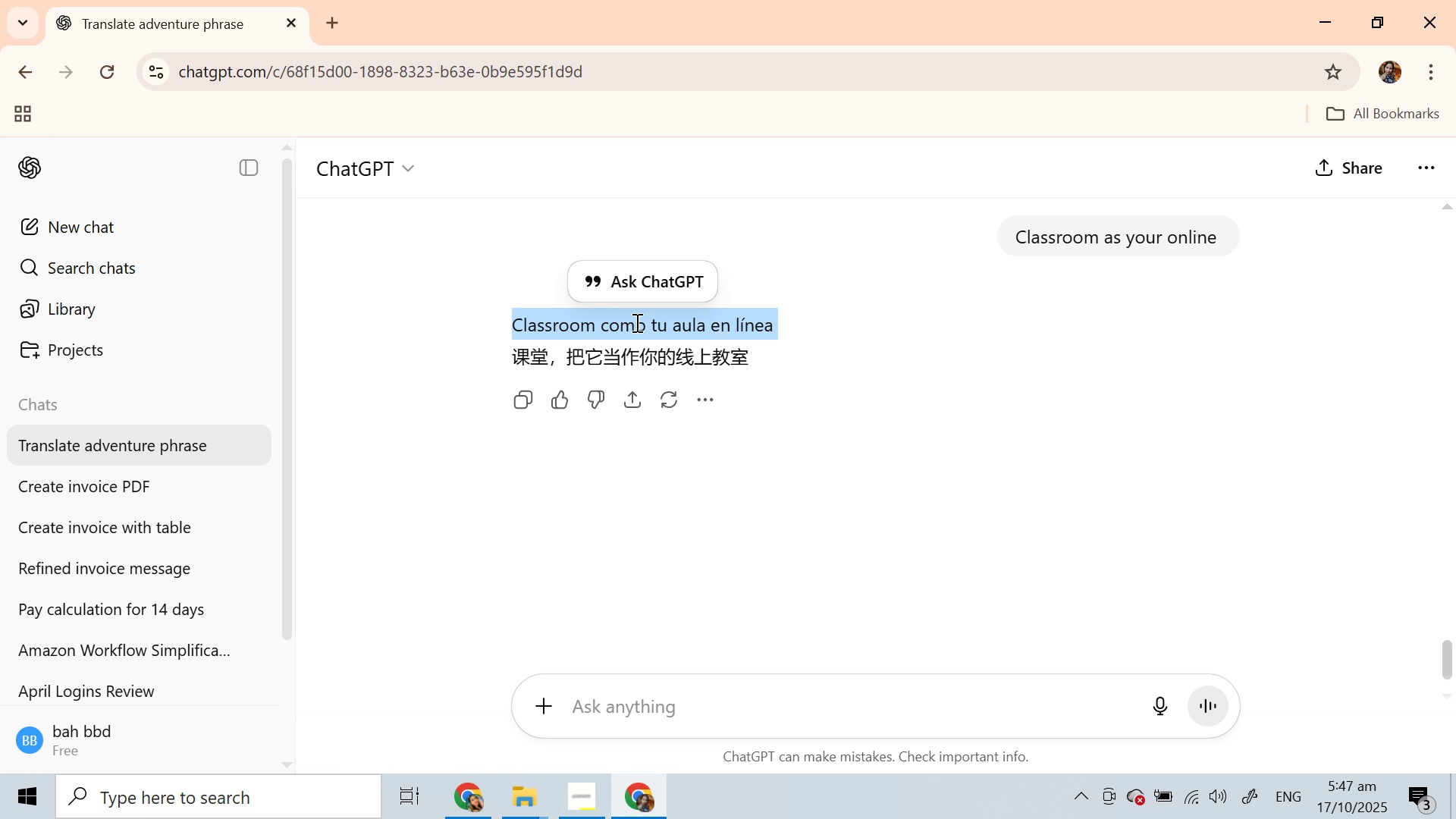 
key(Control+C)
 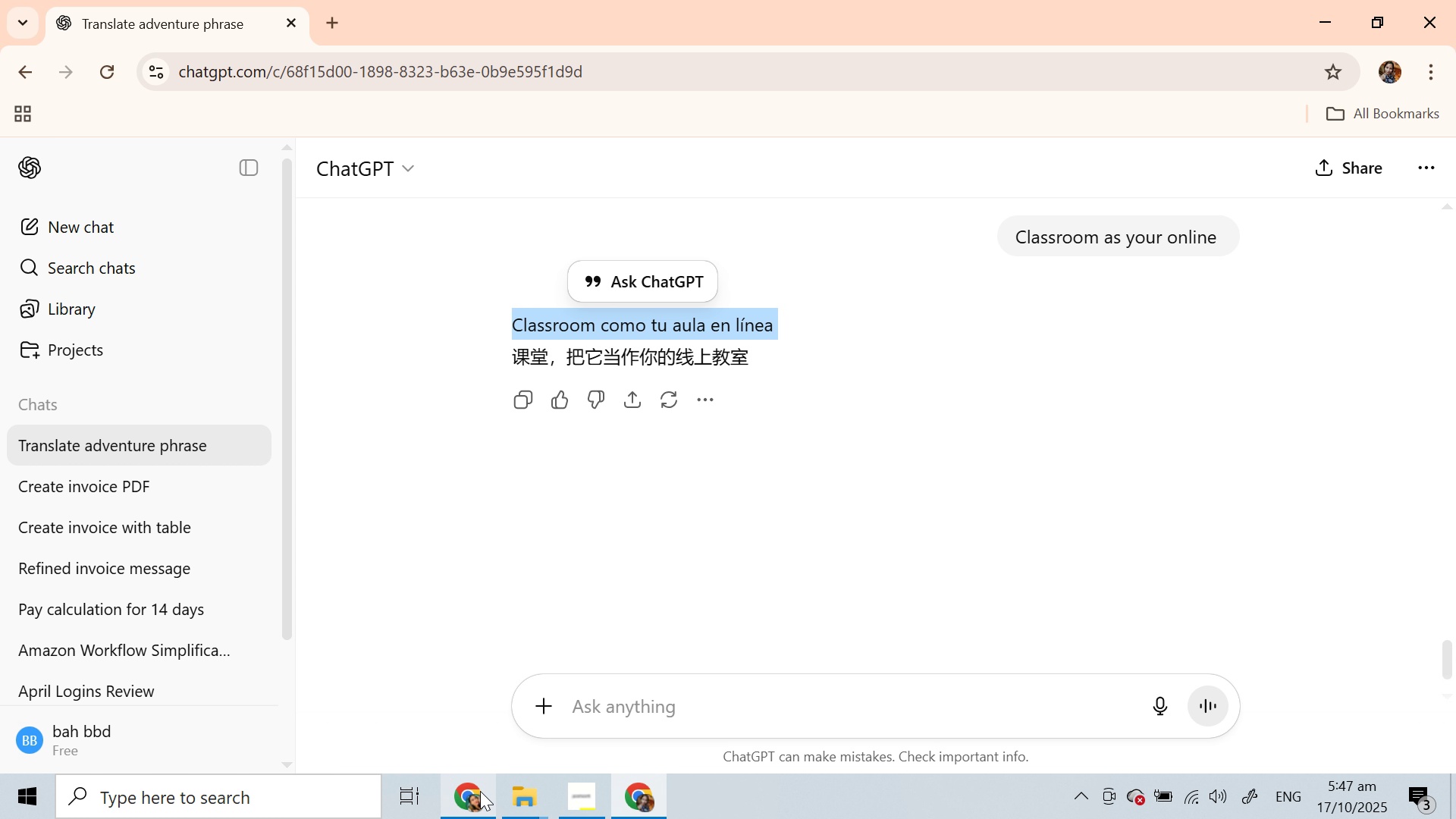 
left_click([472, 794])
 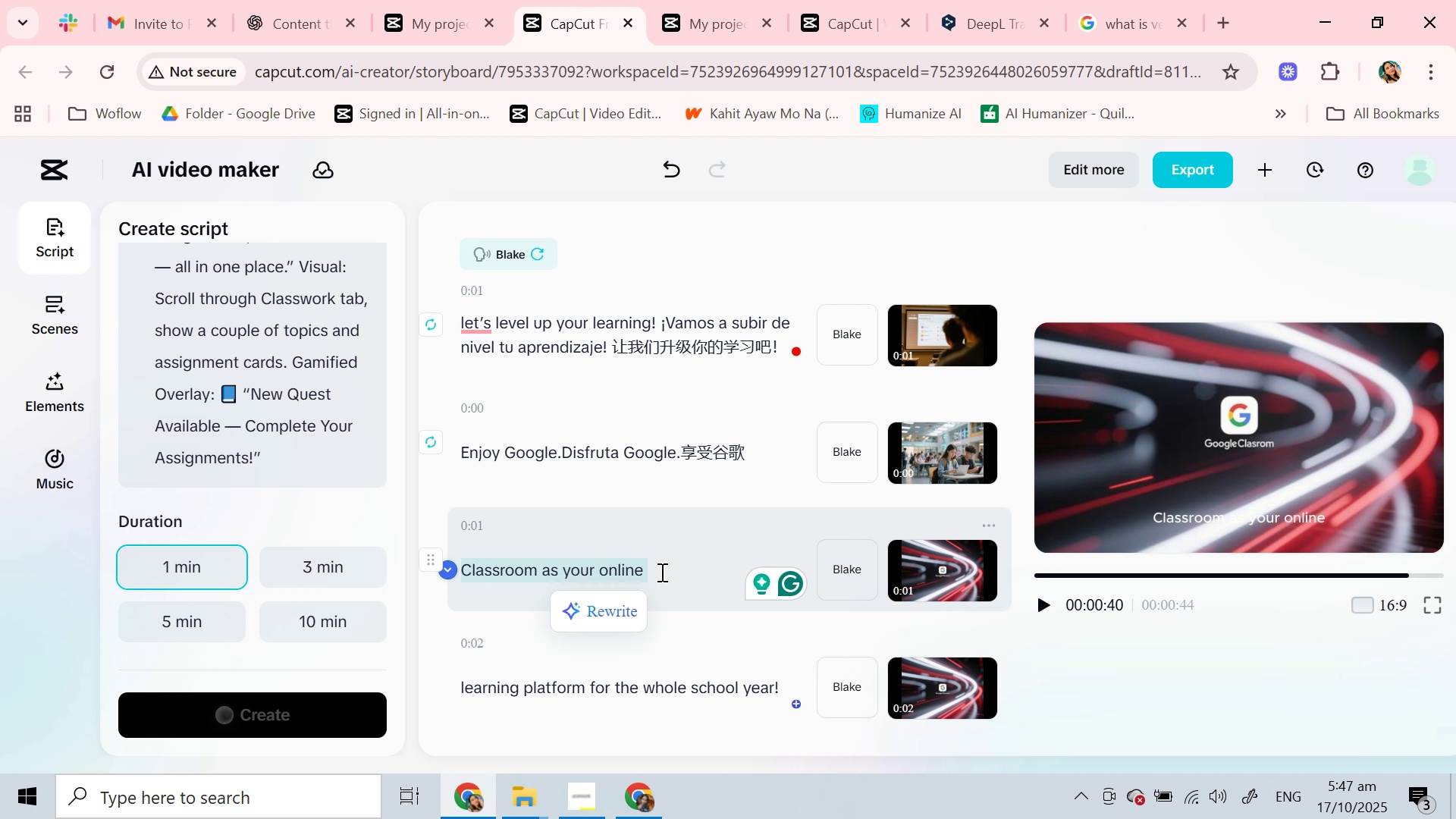 
left_click([661, 572])
 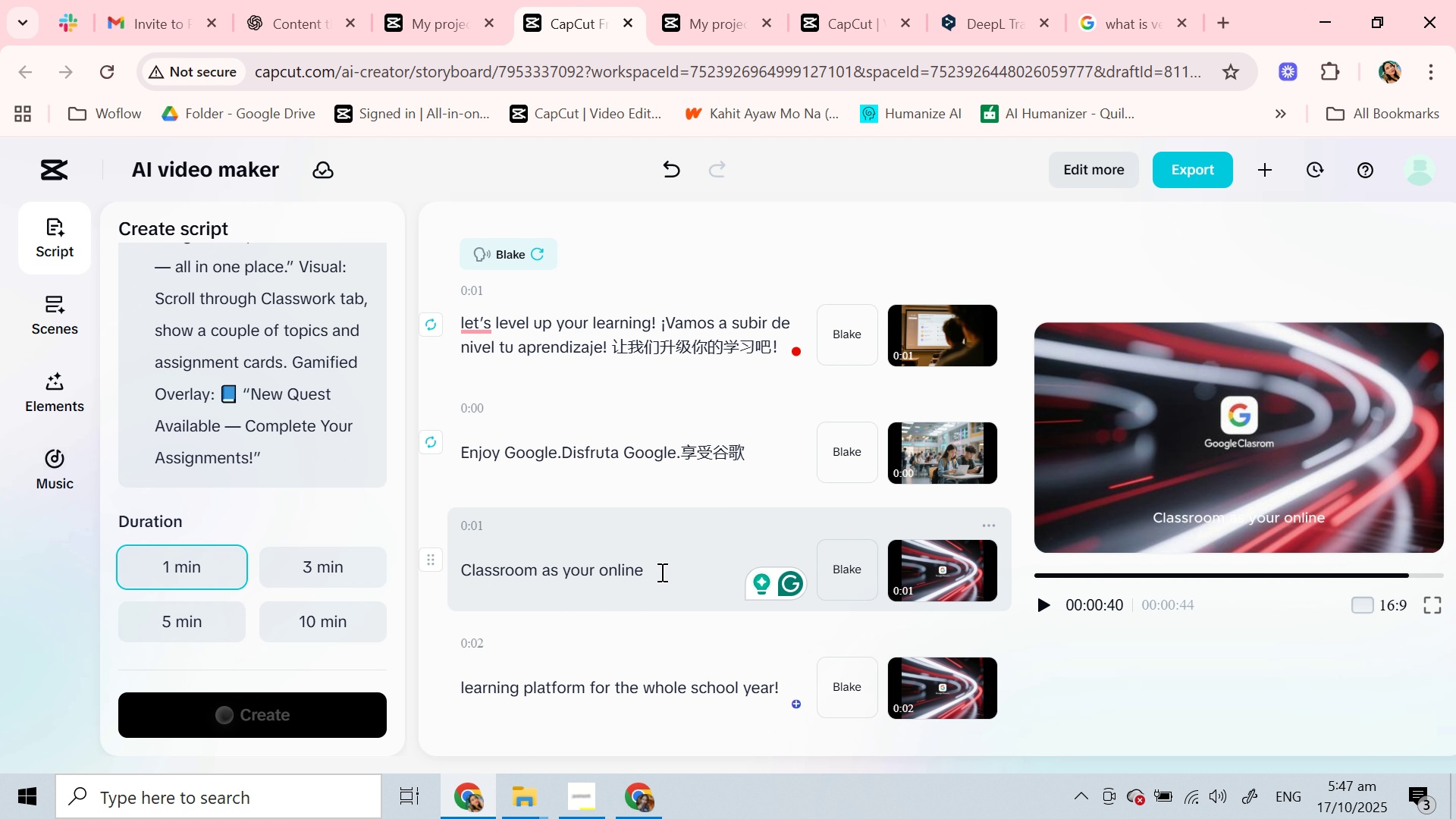 
key(Shift+Backslash)
 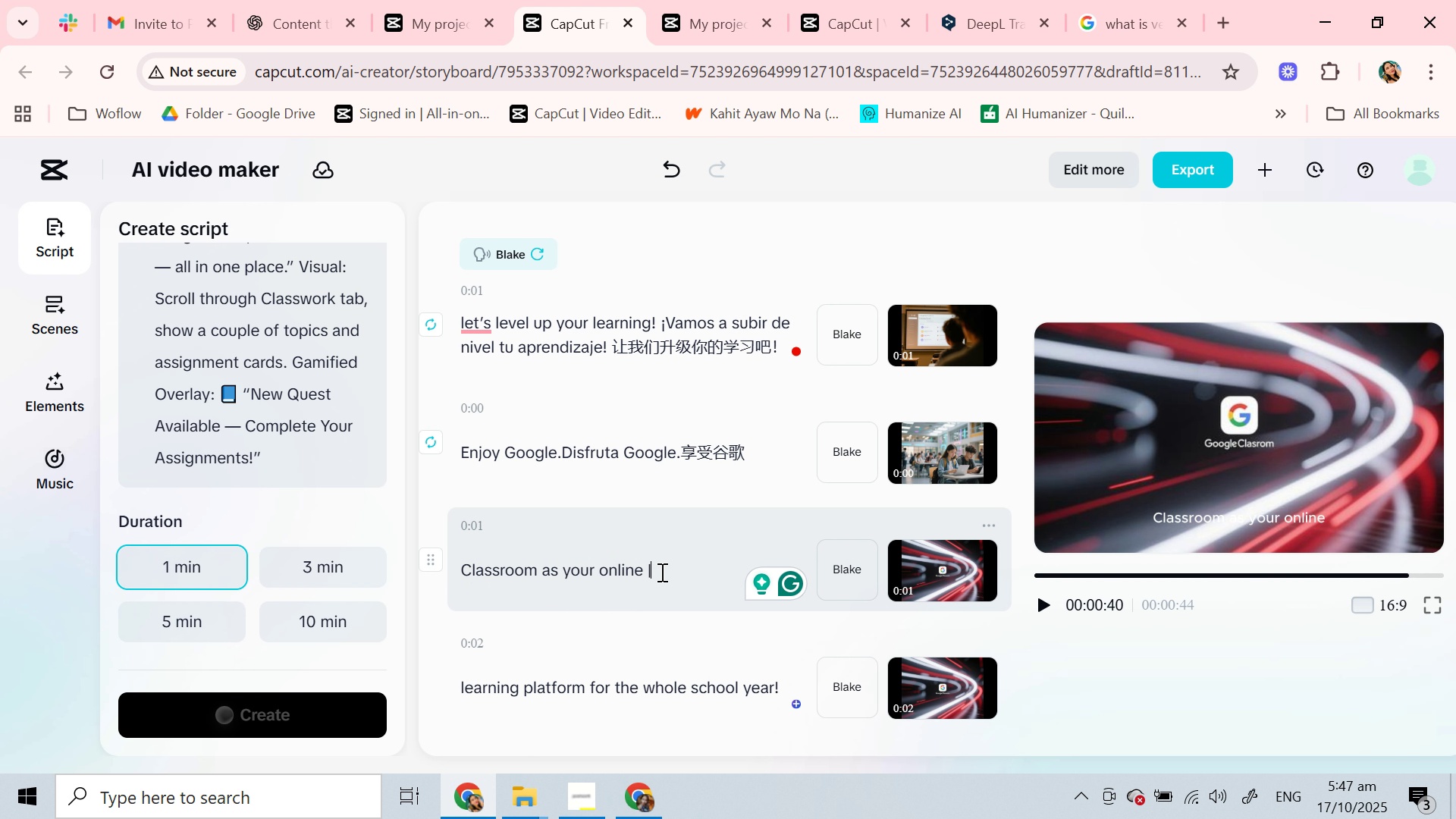 
key(Space)
 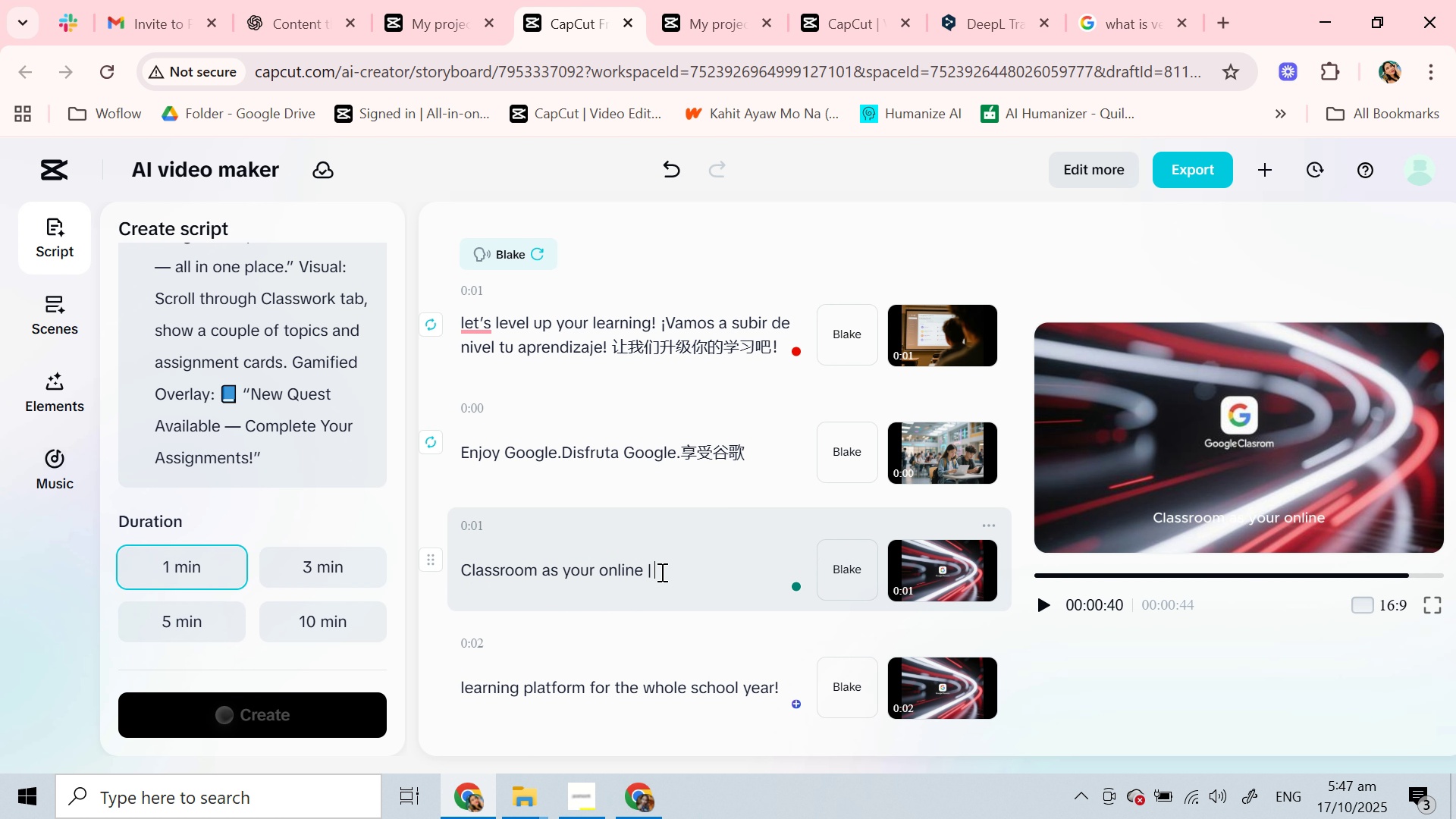 
key(Control+V)
 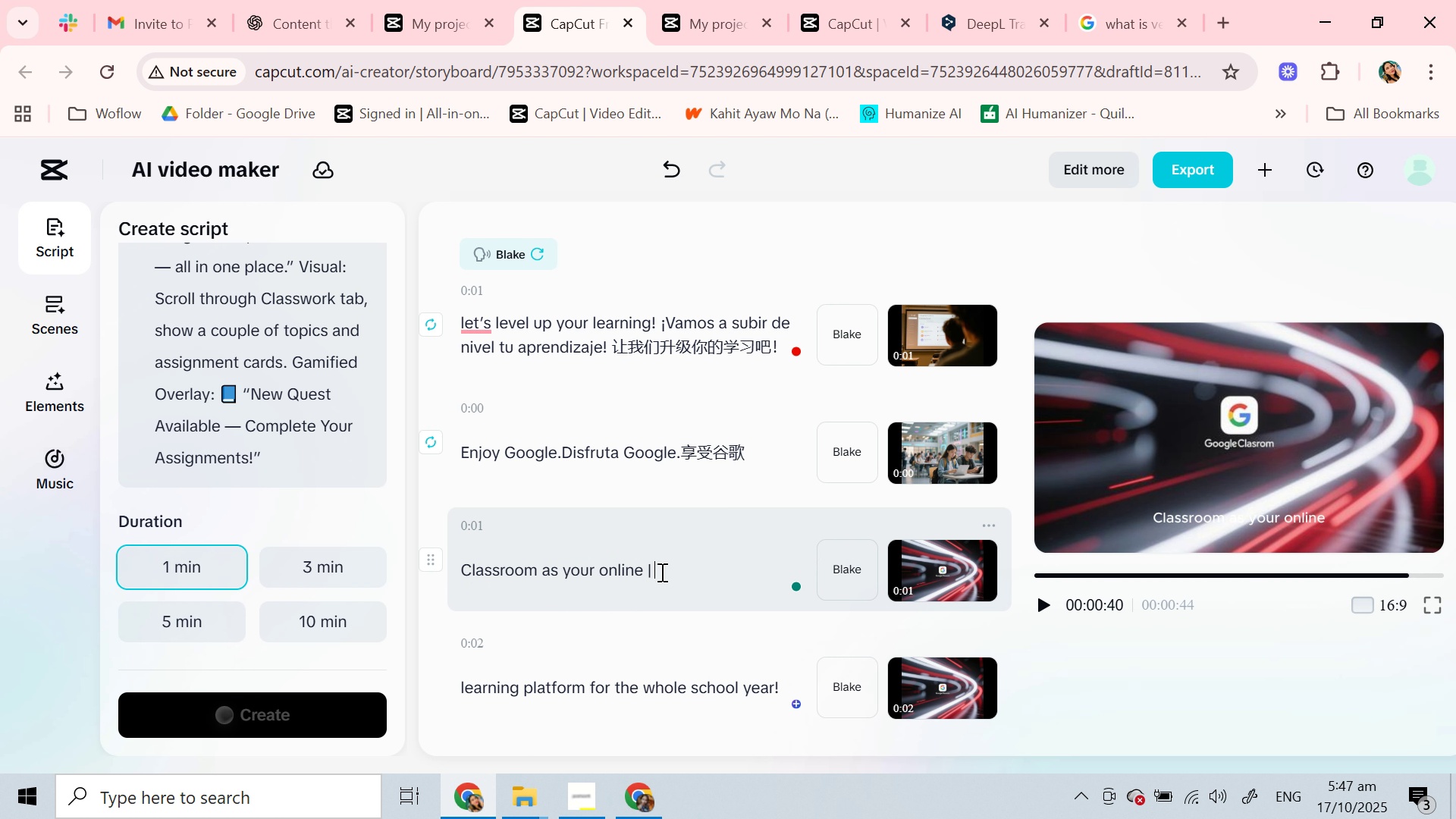 
key(Space)
 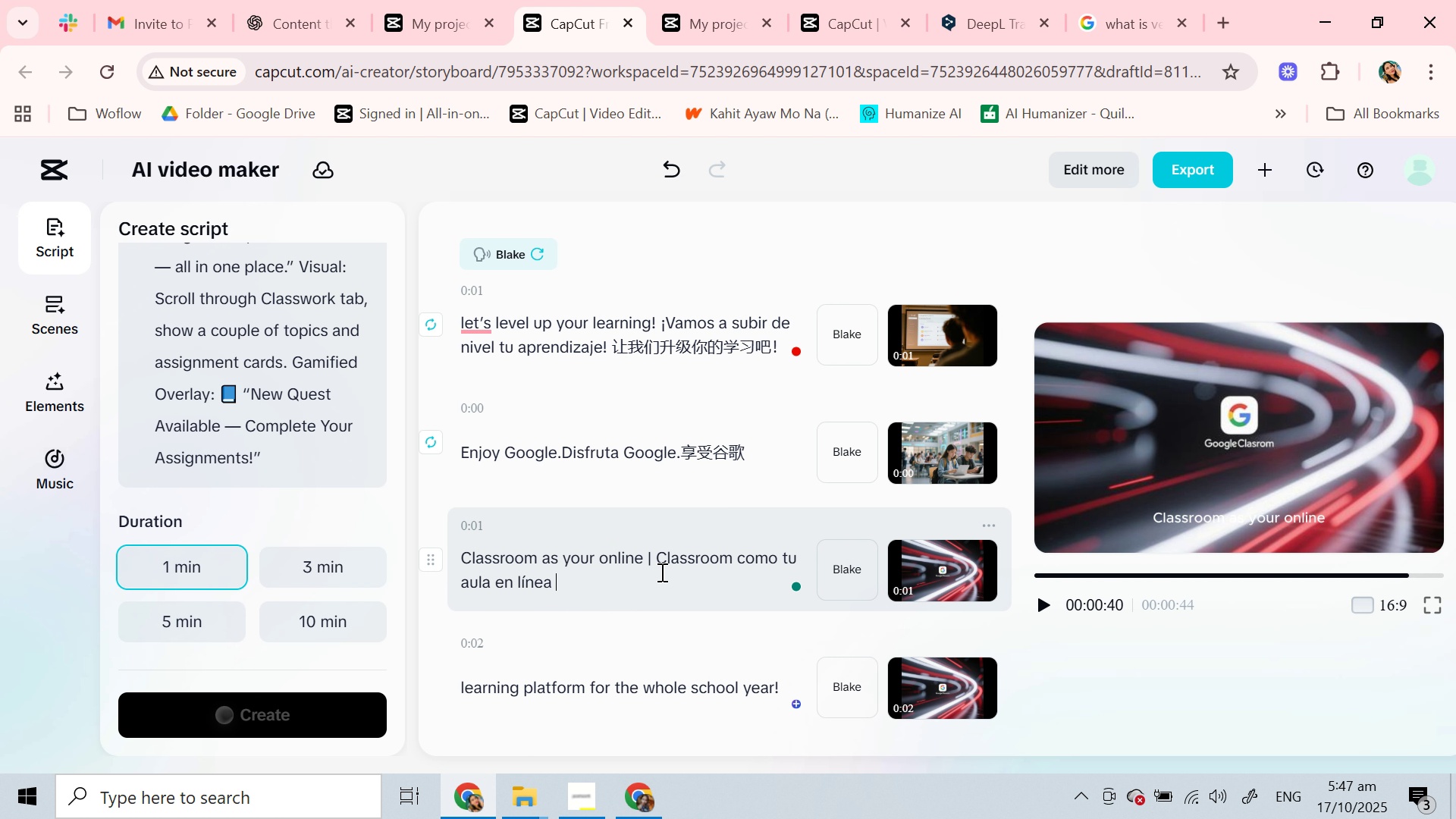 
key(Shift+ShiftRight)
 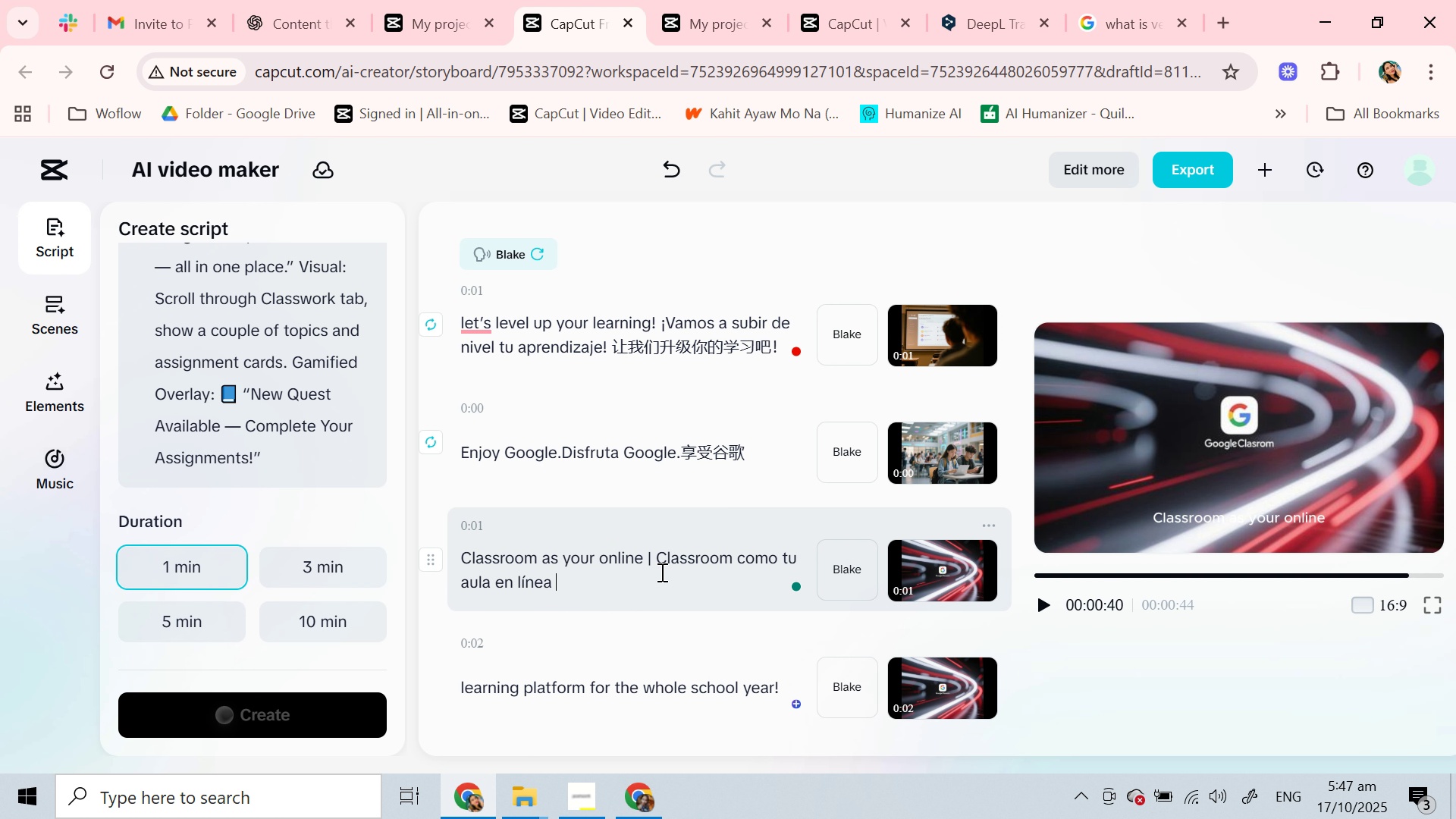 
key(Shift+Backslash)
 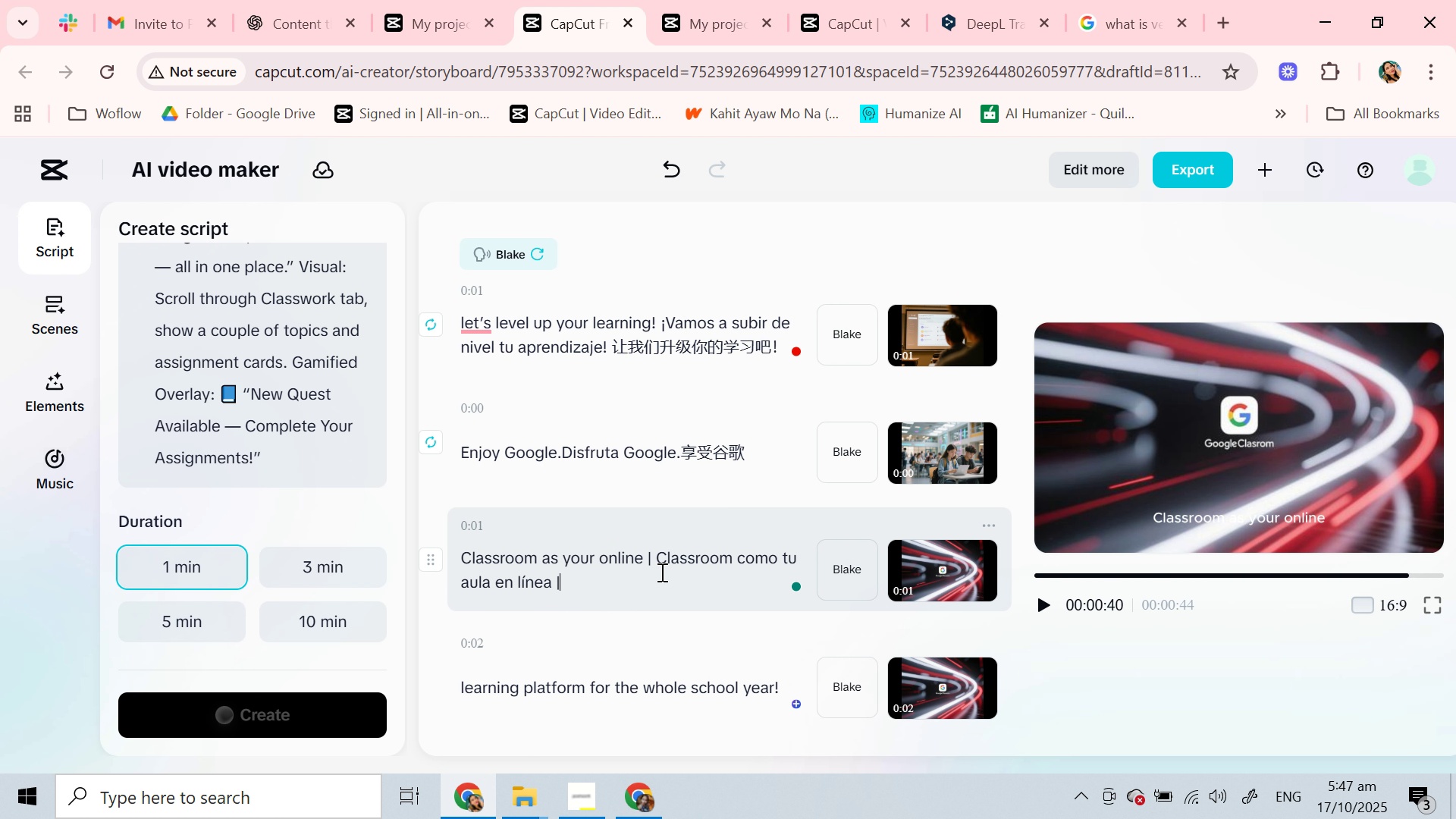 
key(Space)
 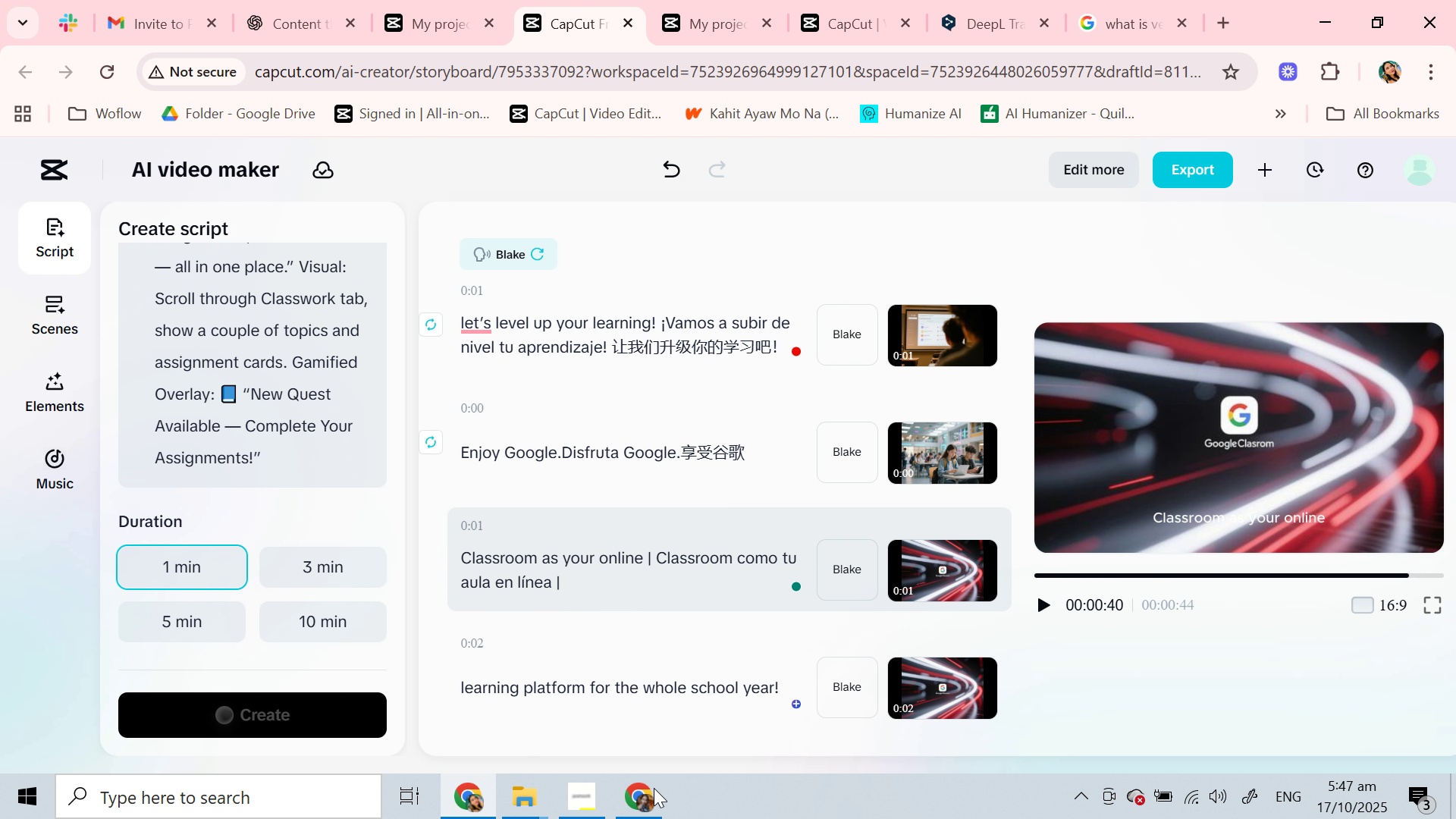 
left_click([652, 795])
 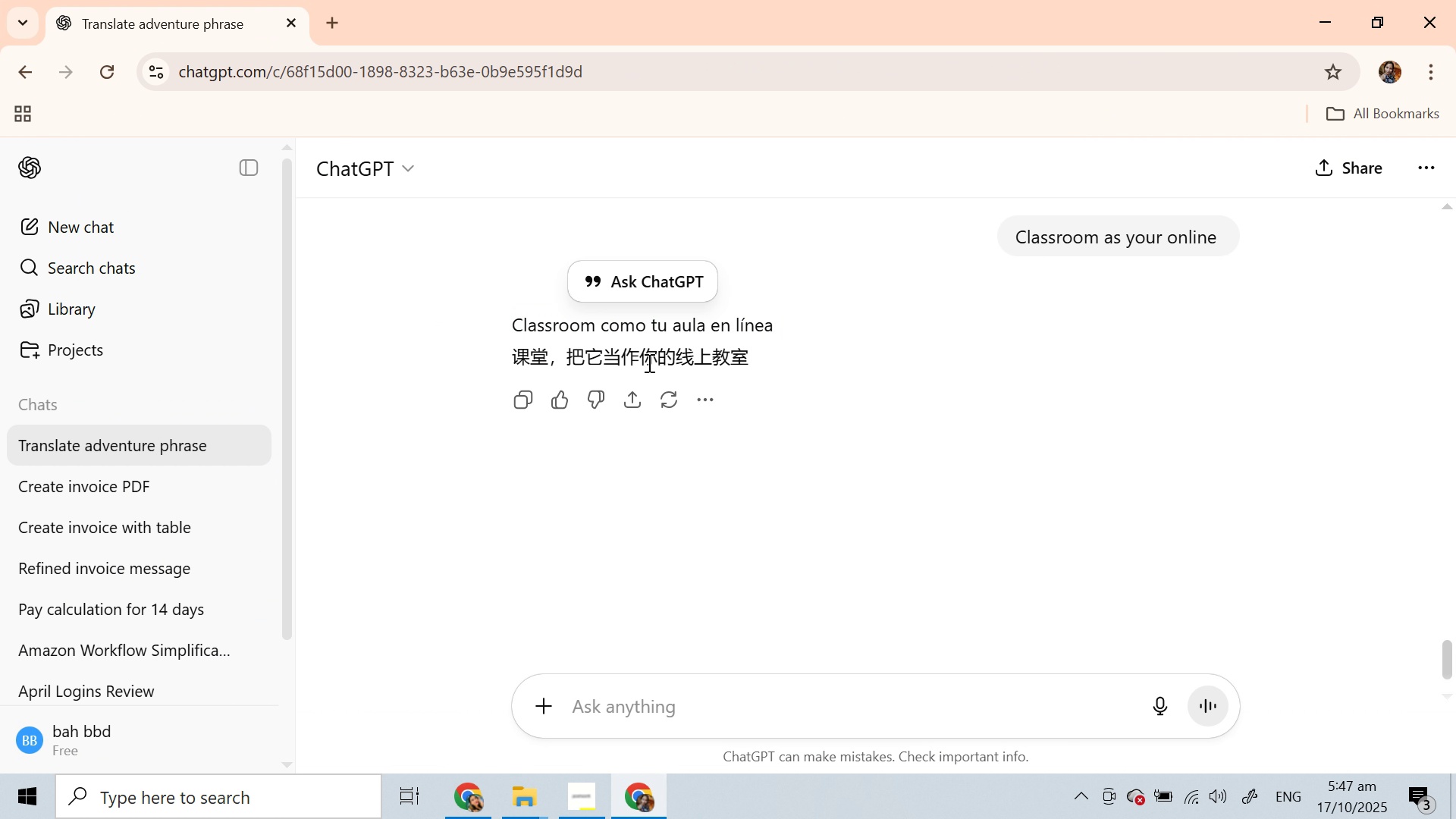 
double_click([648, 362])
 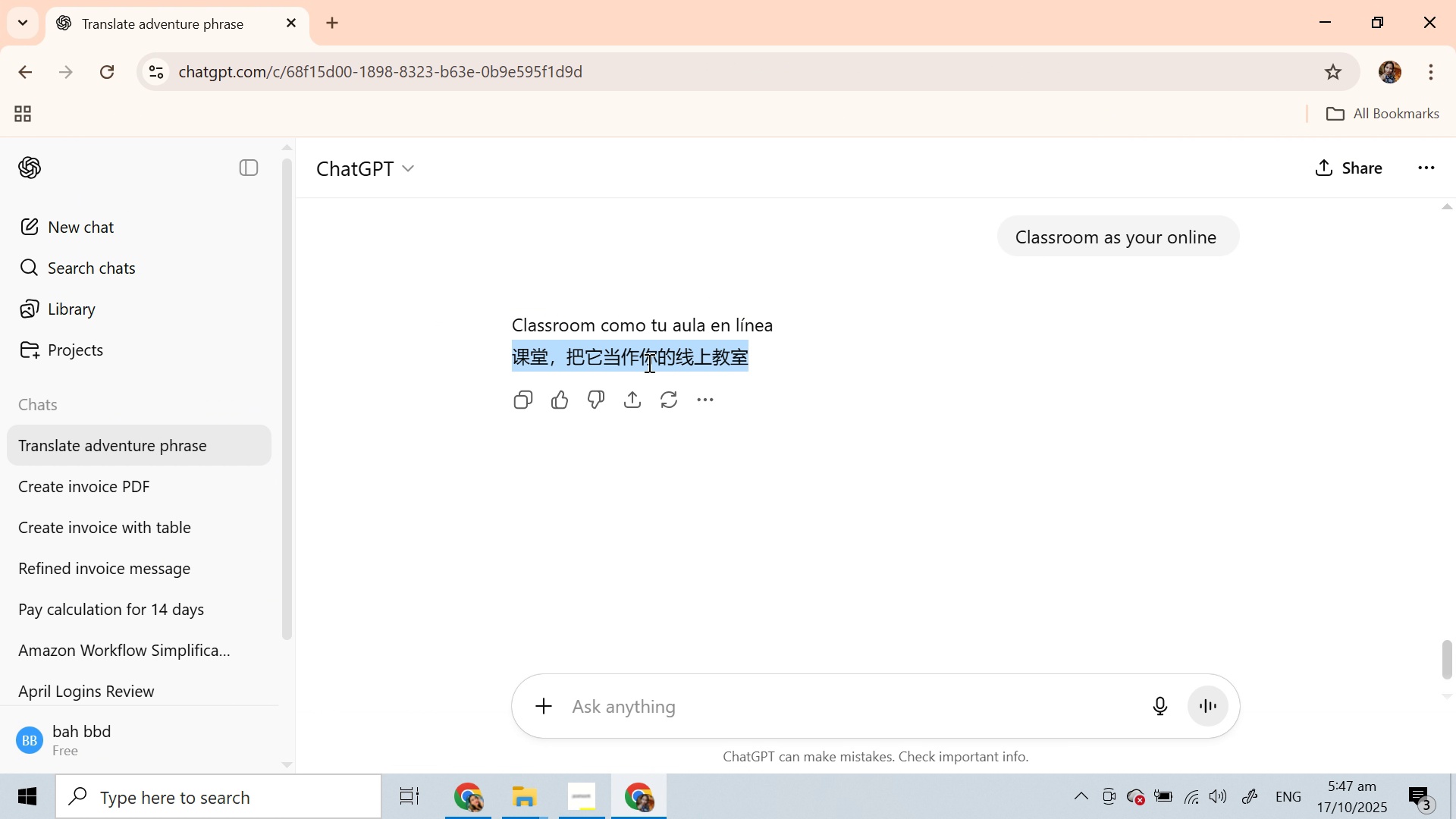 
triple_click([648, 362])
 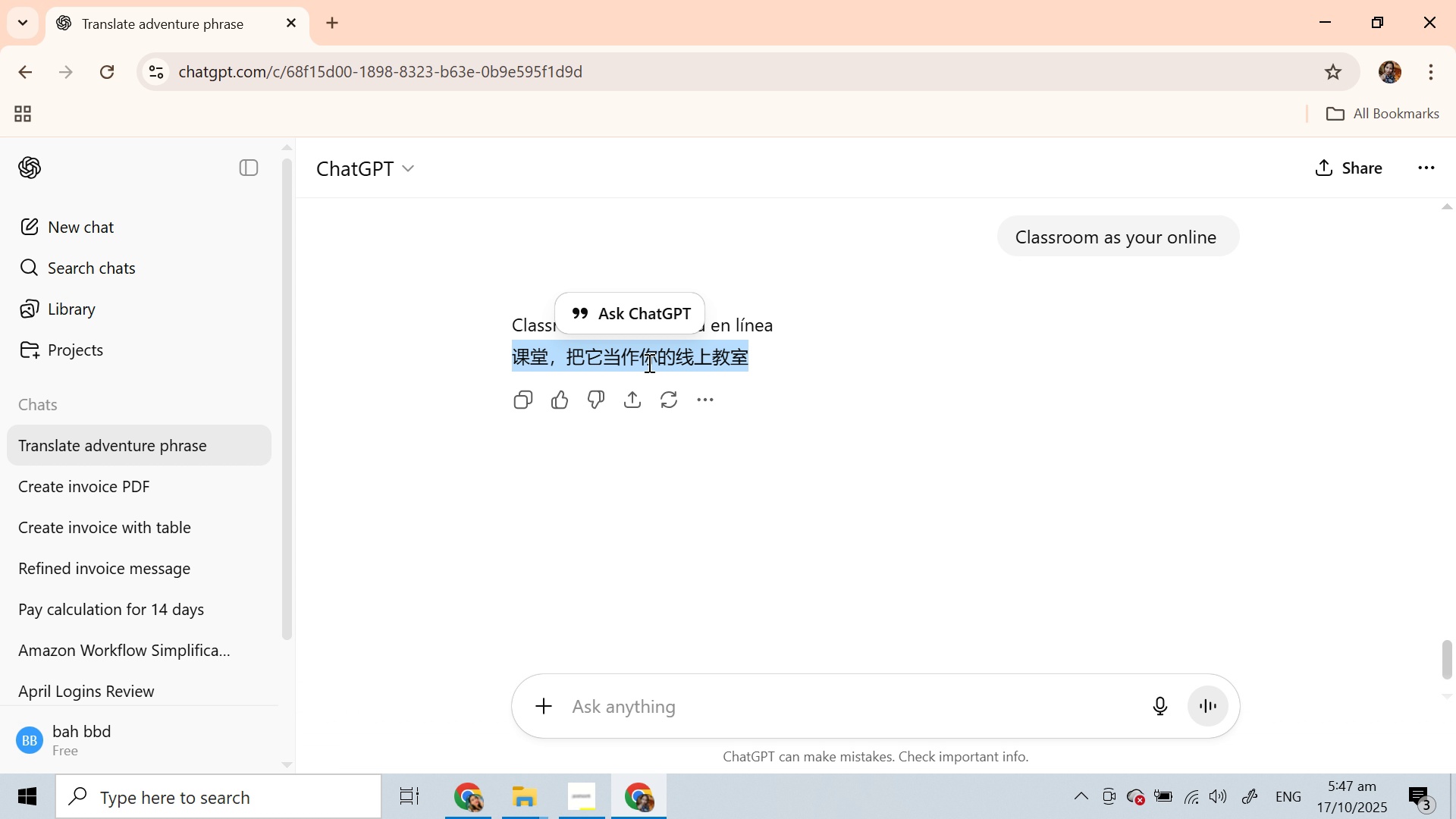 
key(Control+V)
 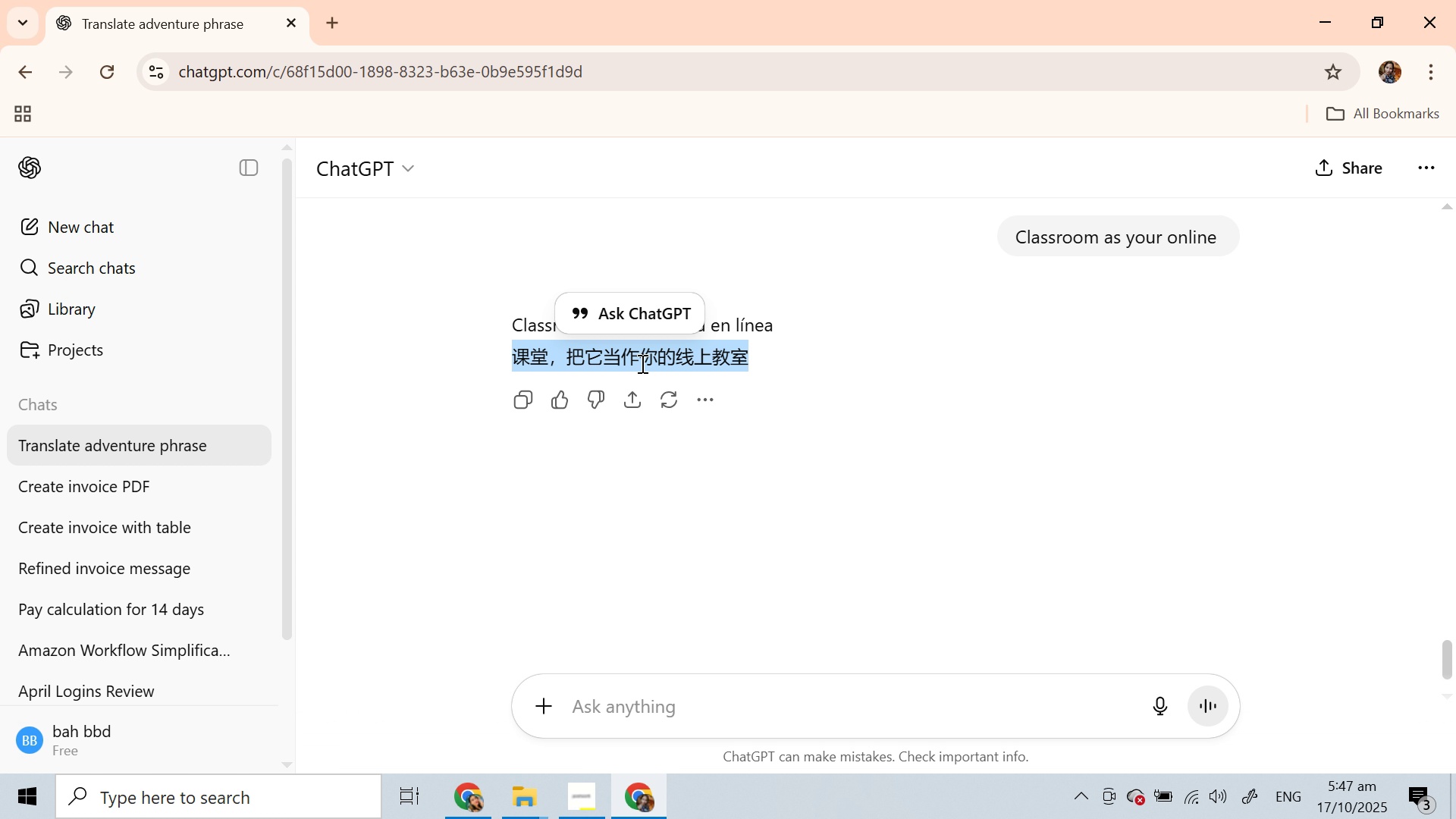 
key(Control+V)
 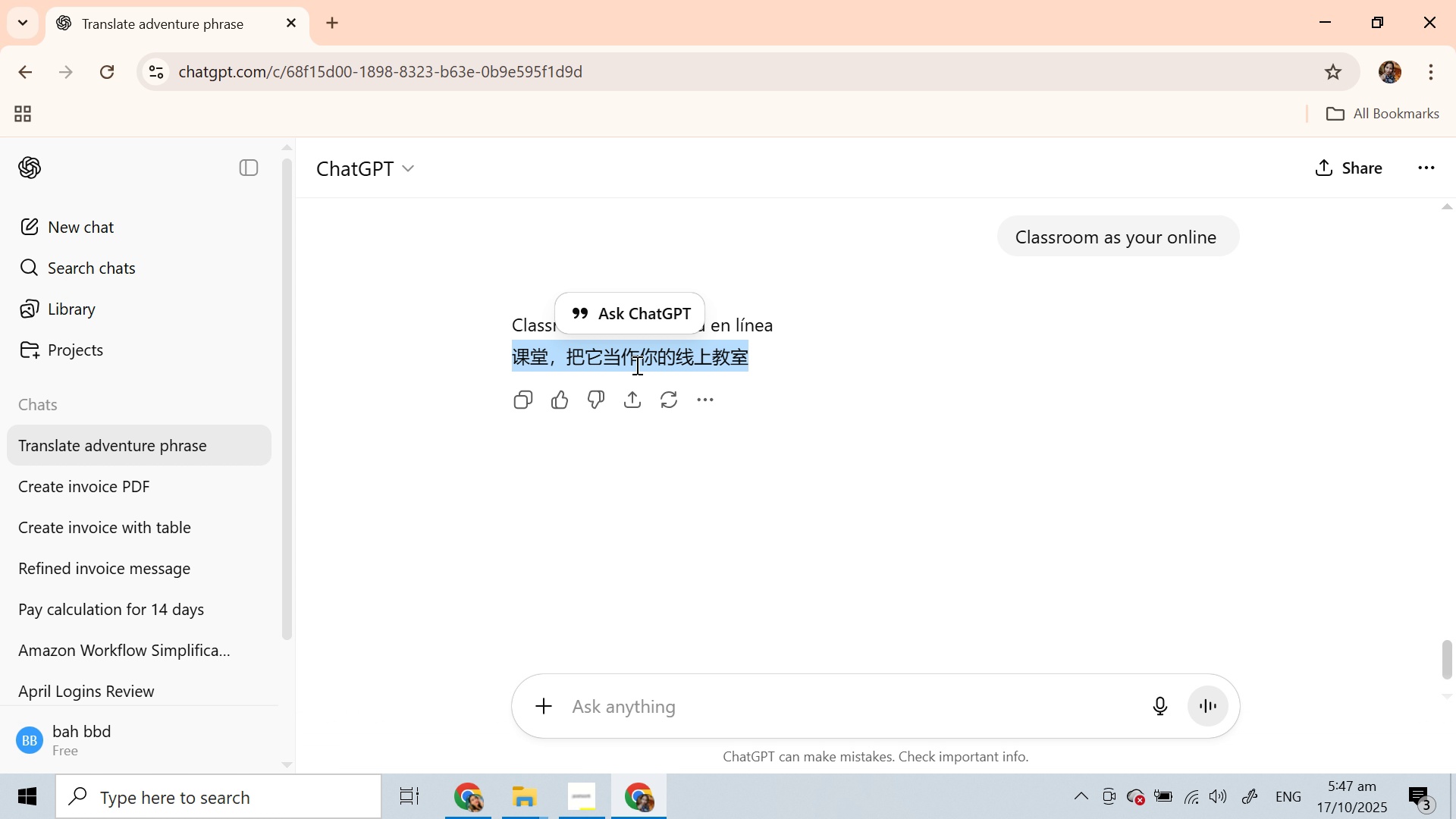 
key(Control+C)
 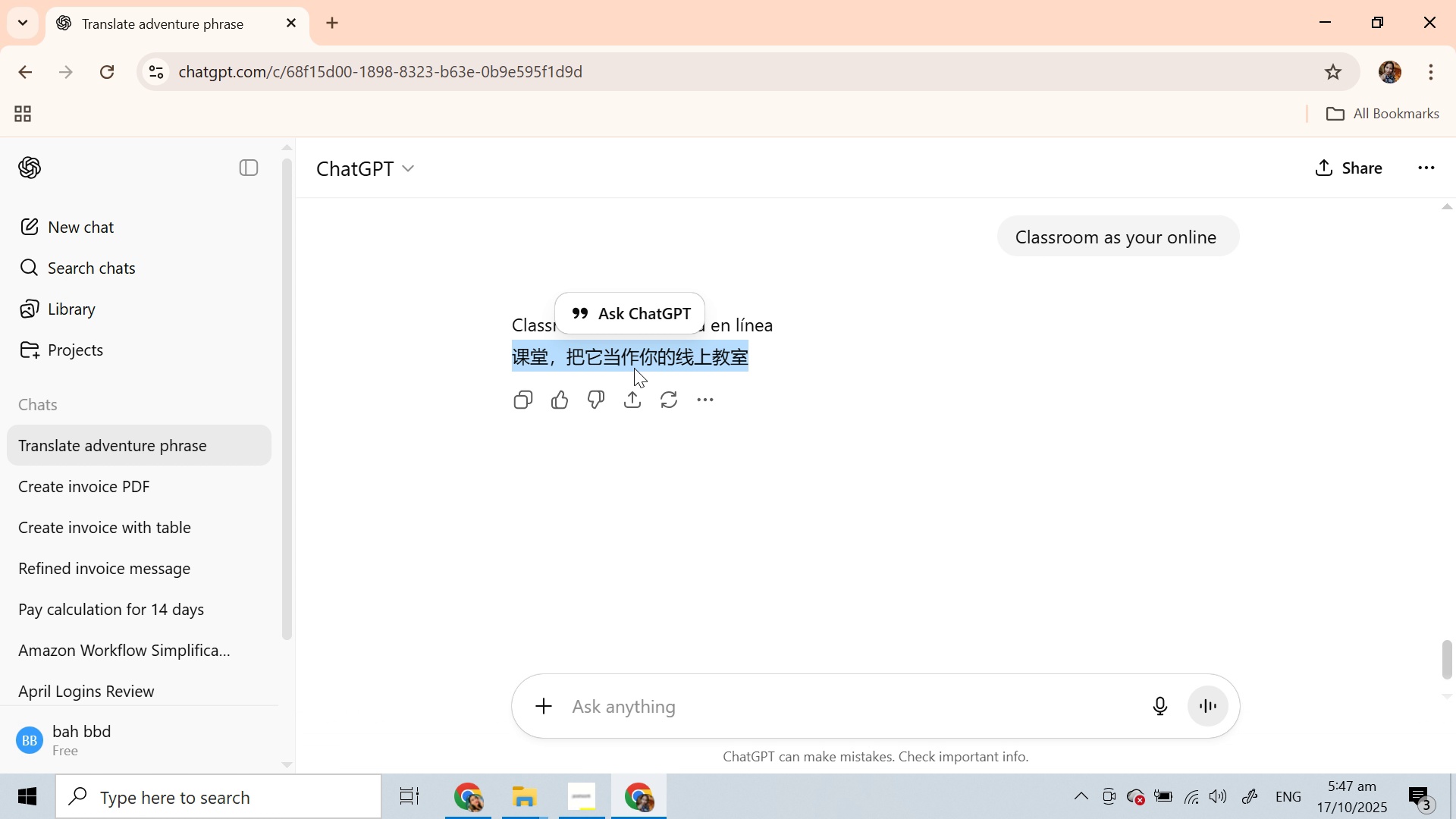 
key(Control+C)
 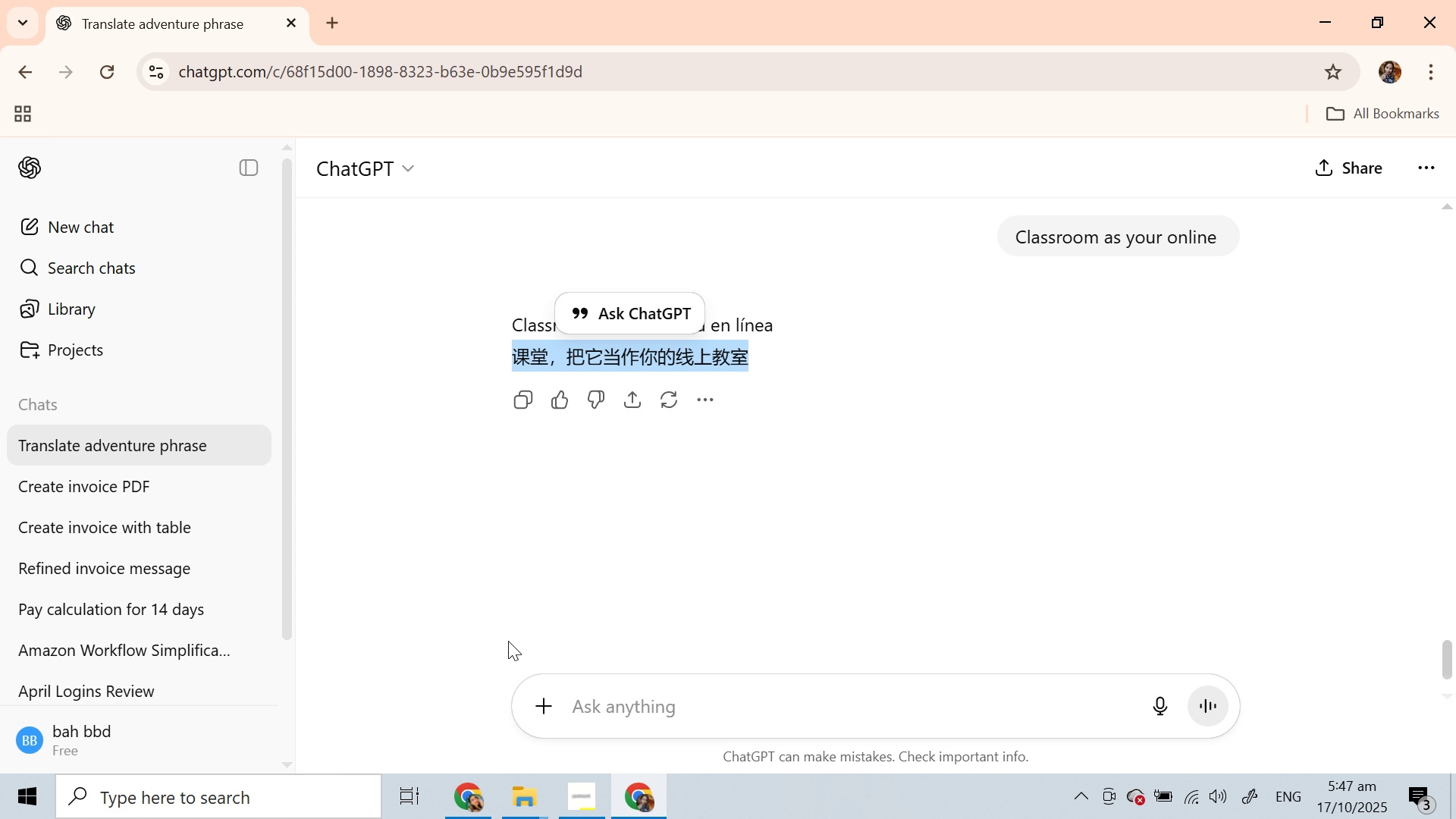 
key(Control+C)
 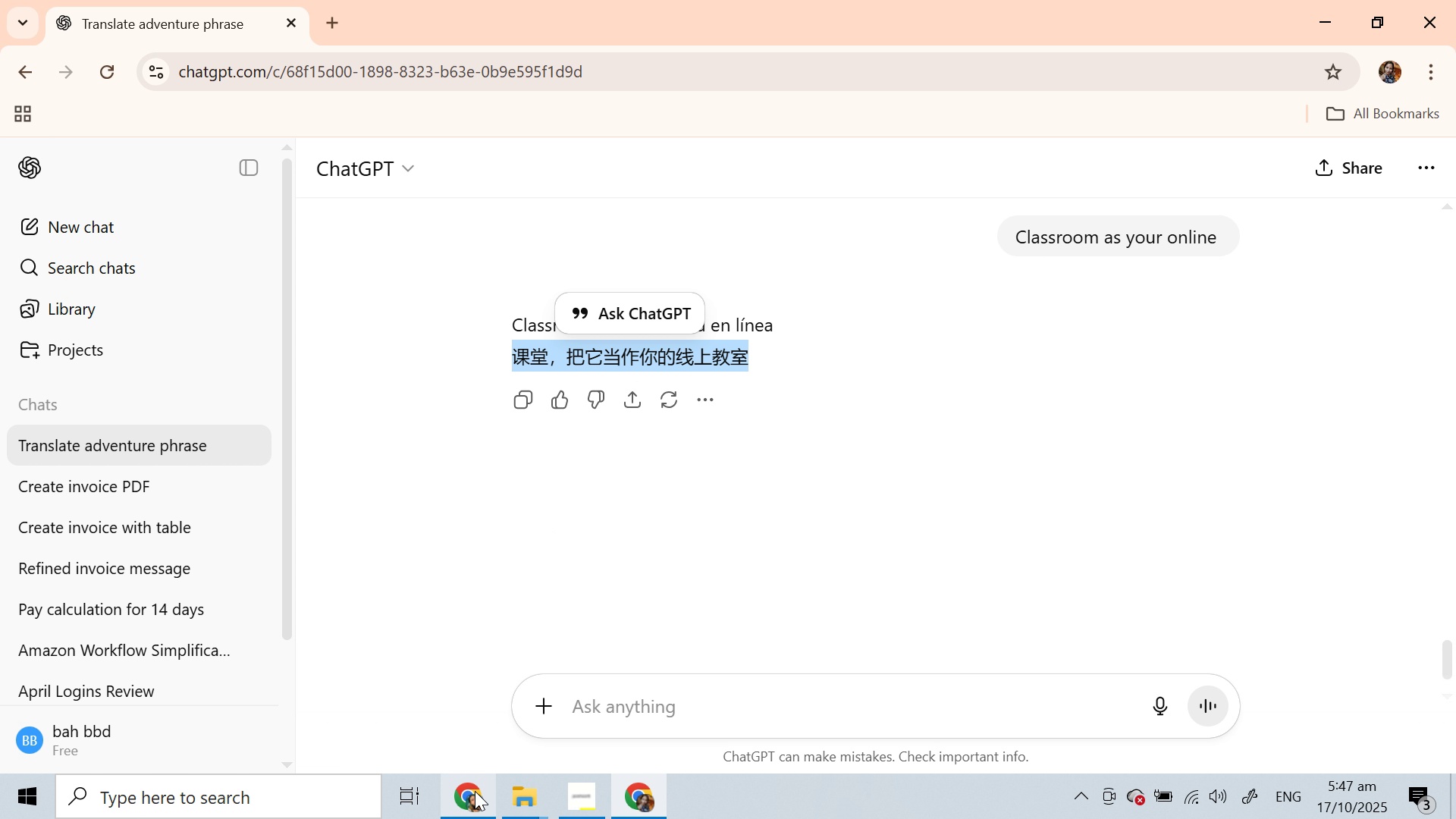 
left_click([474, 791])
 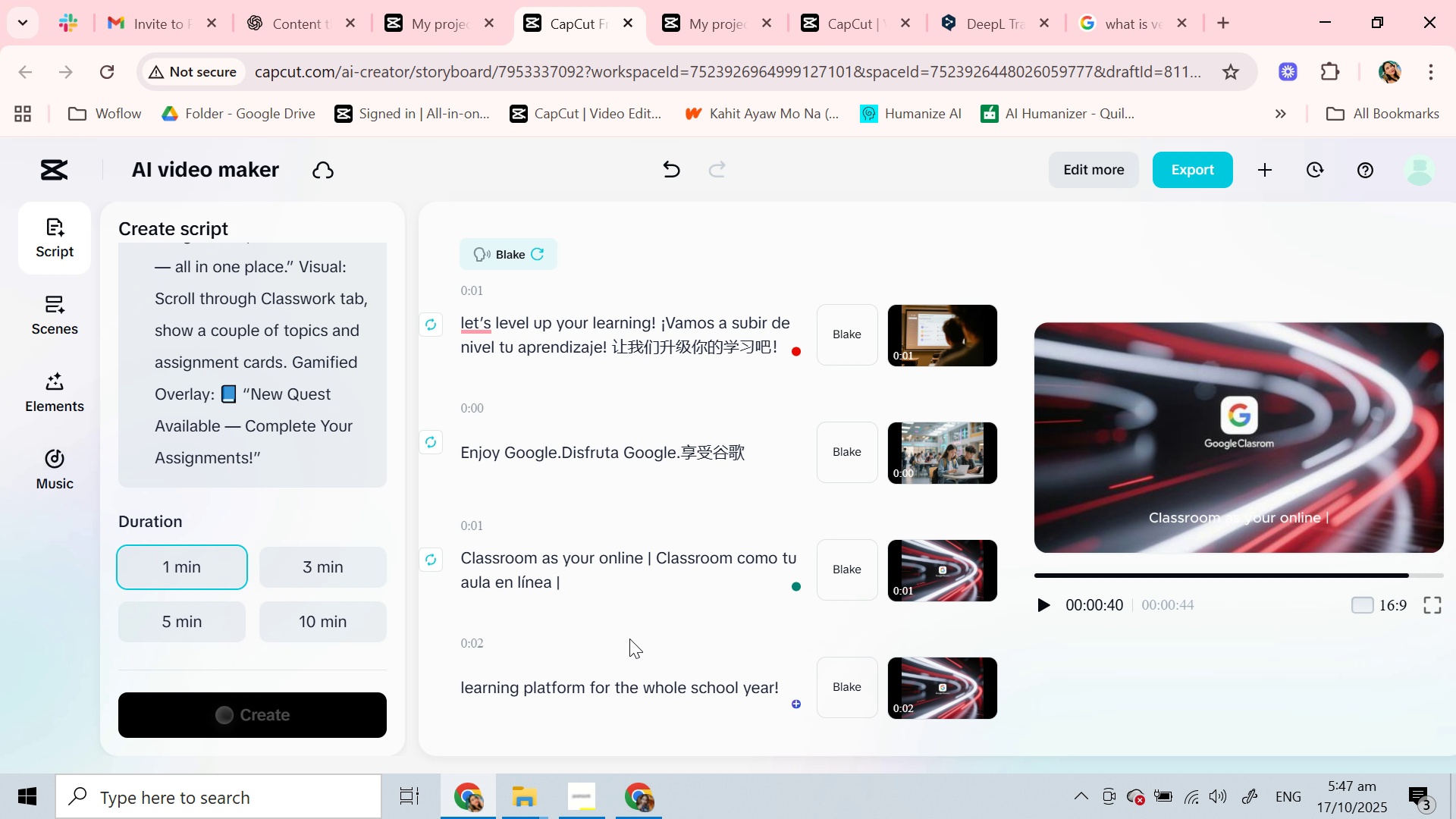 
key(Control+V)
 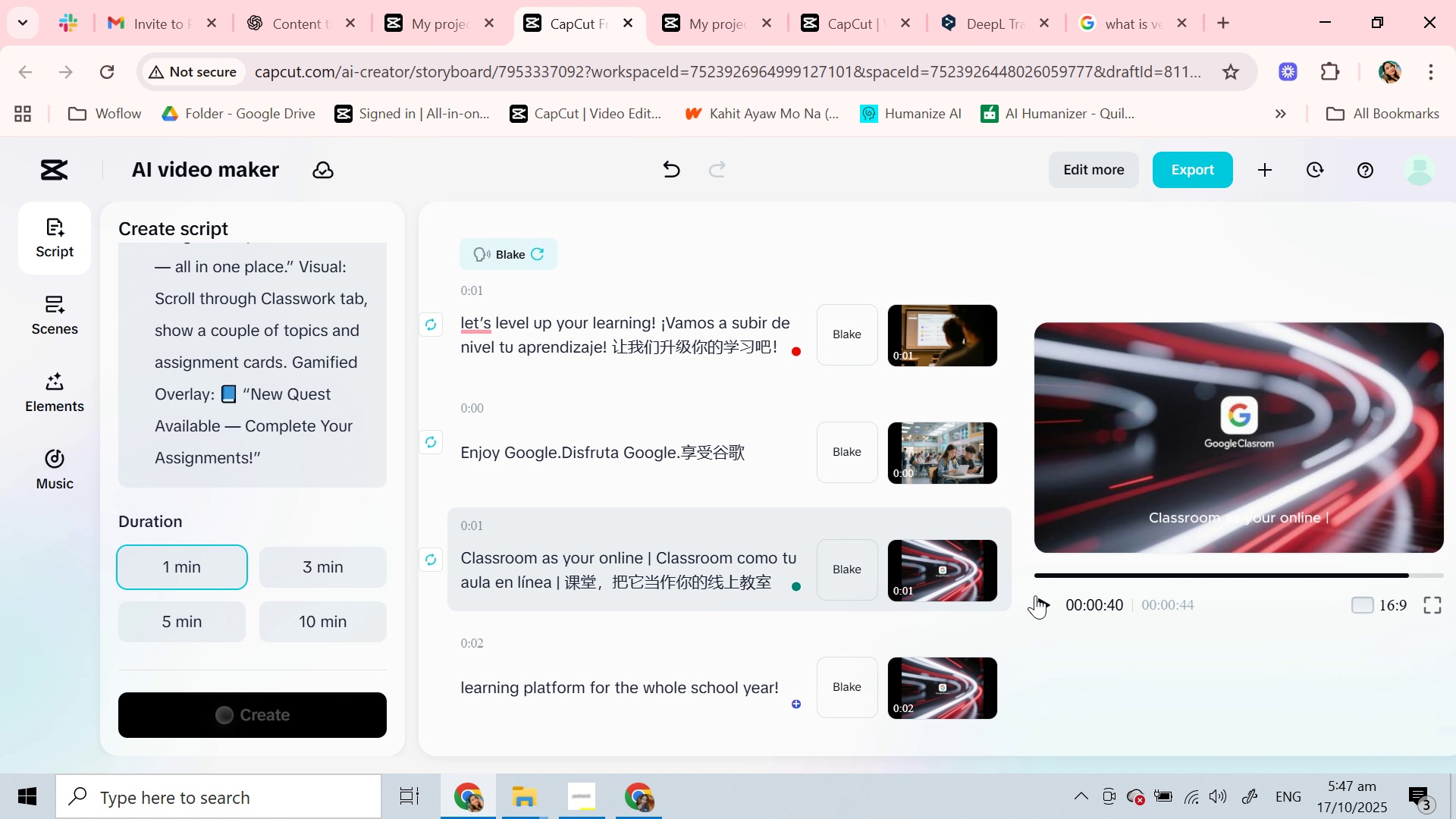 
left_click([1035, 595])
 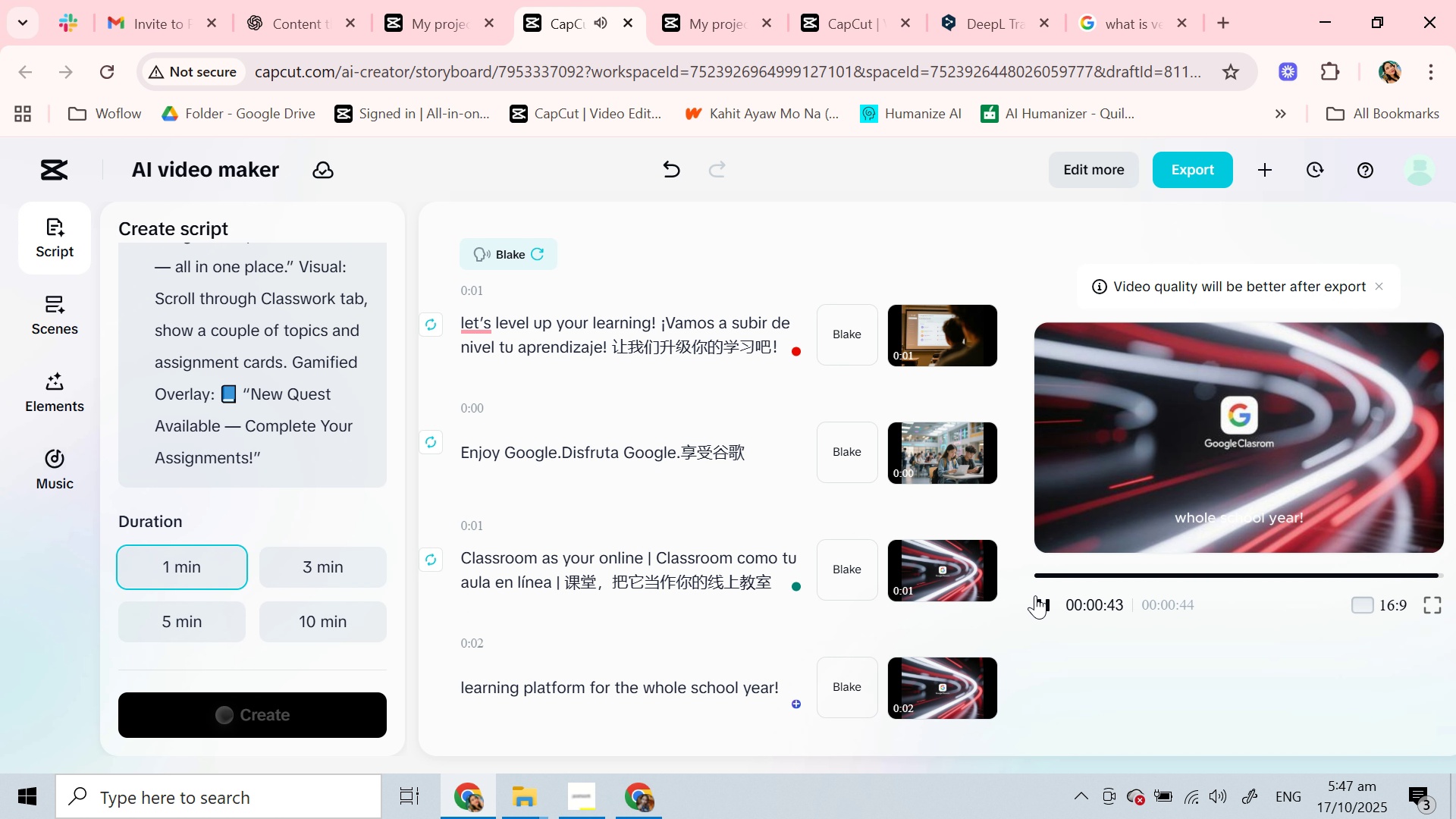 
wait(9.02)
 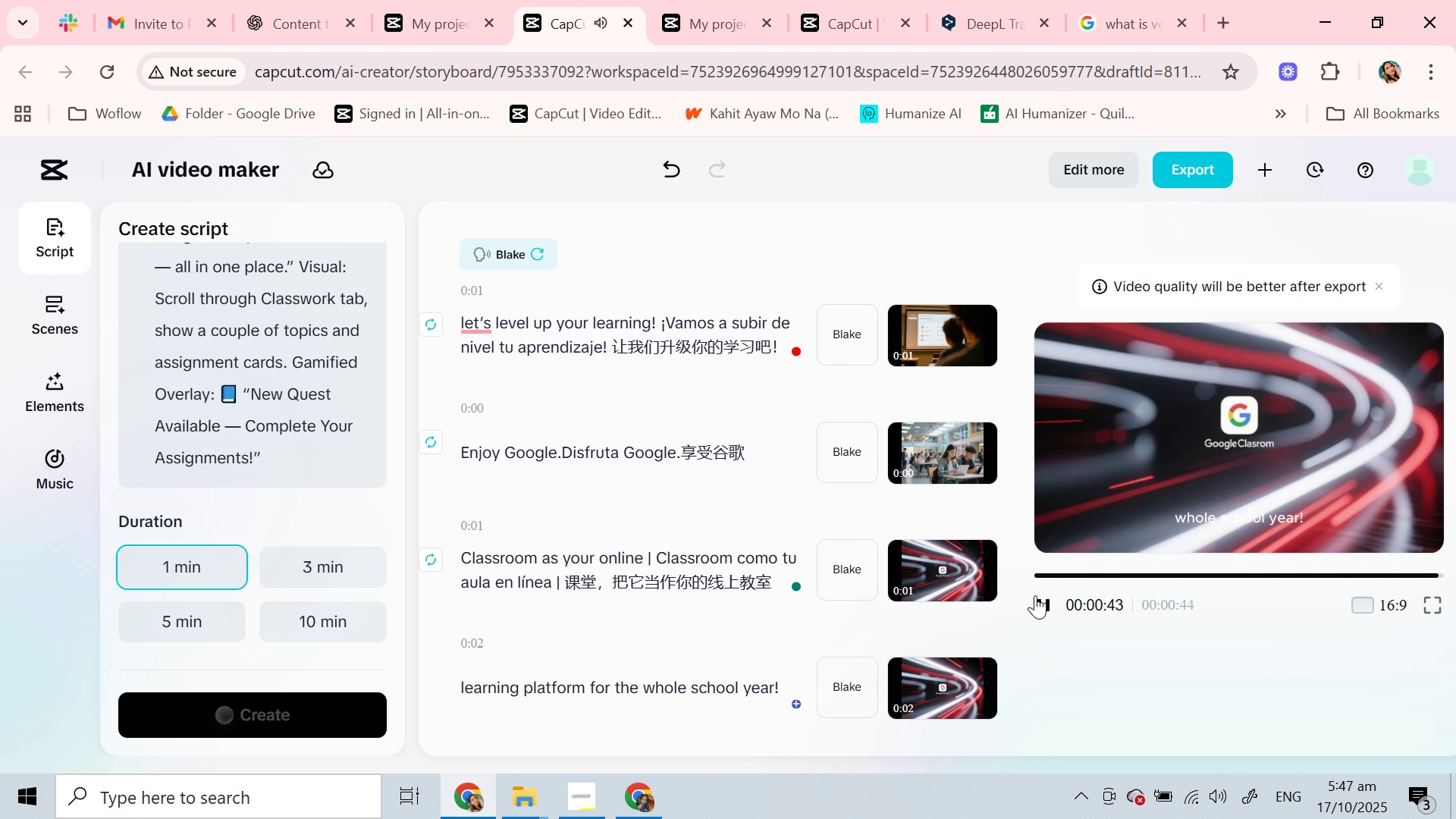 
left_click([789, 576])
 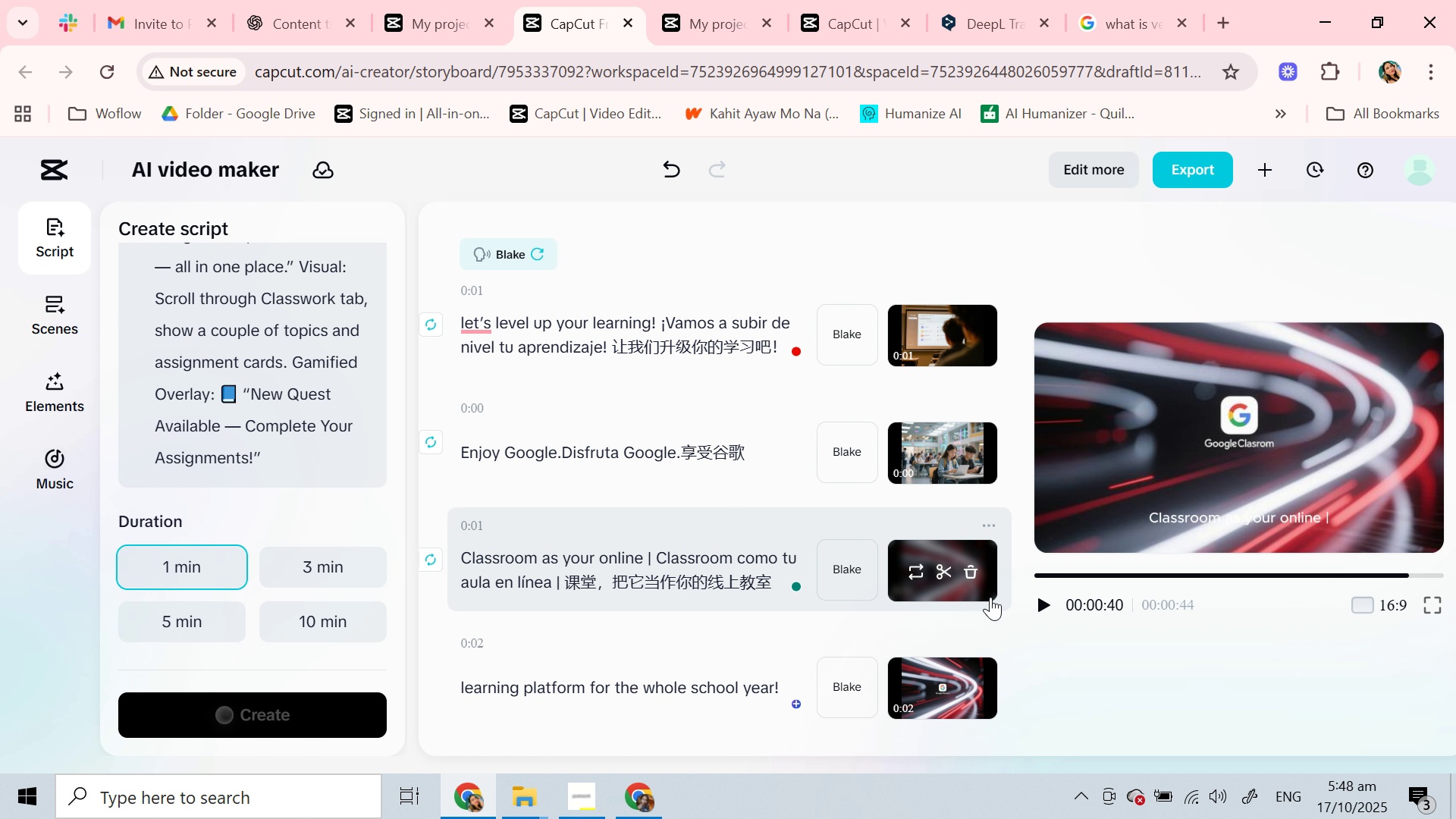 
left_click([1040, 613])
 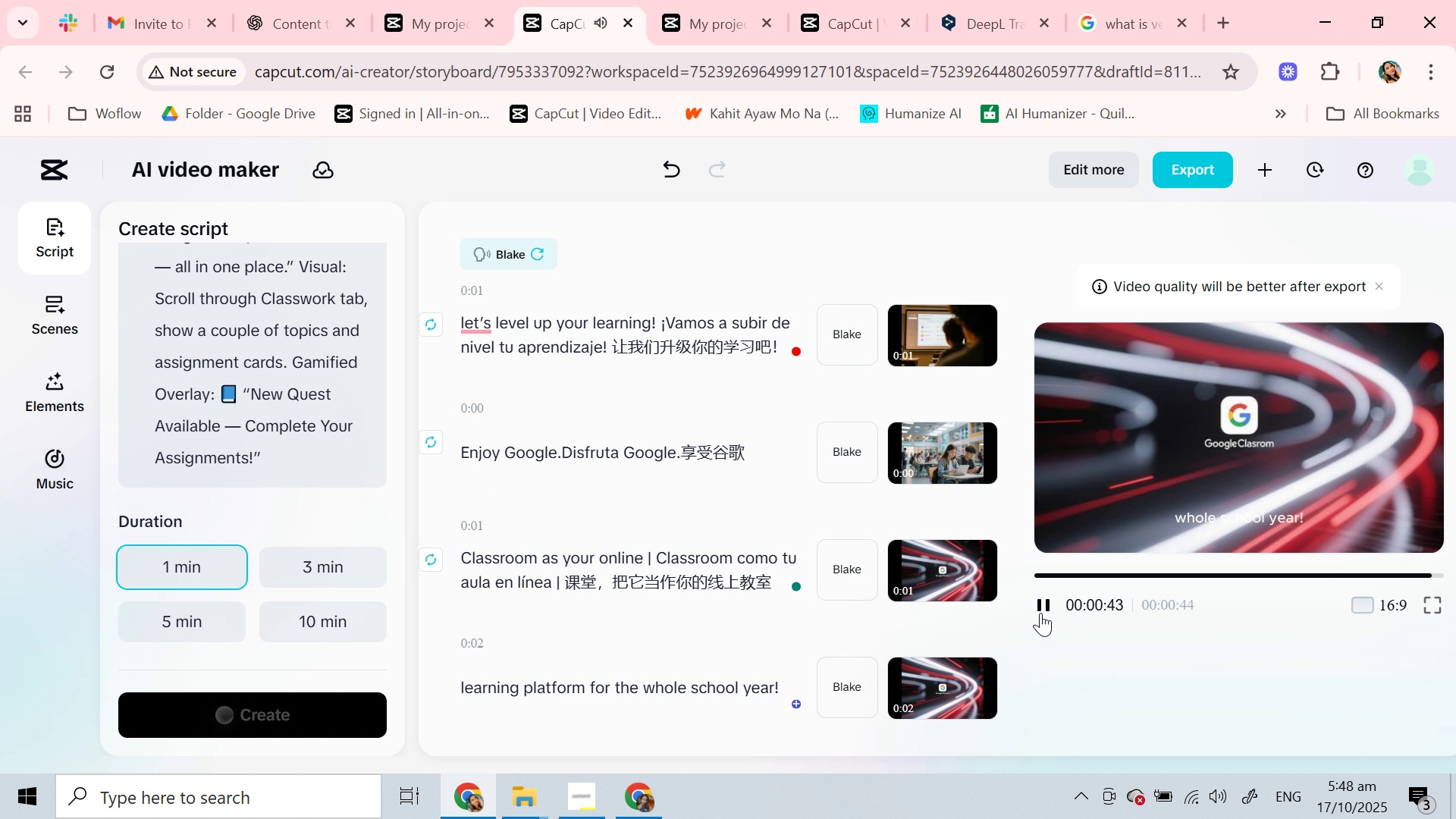 
left_click([1040, 613])
 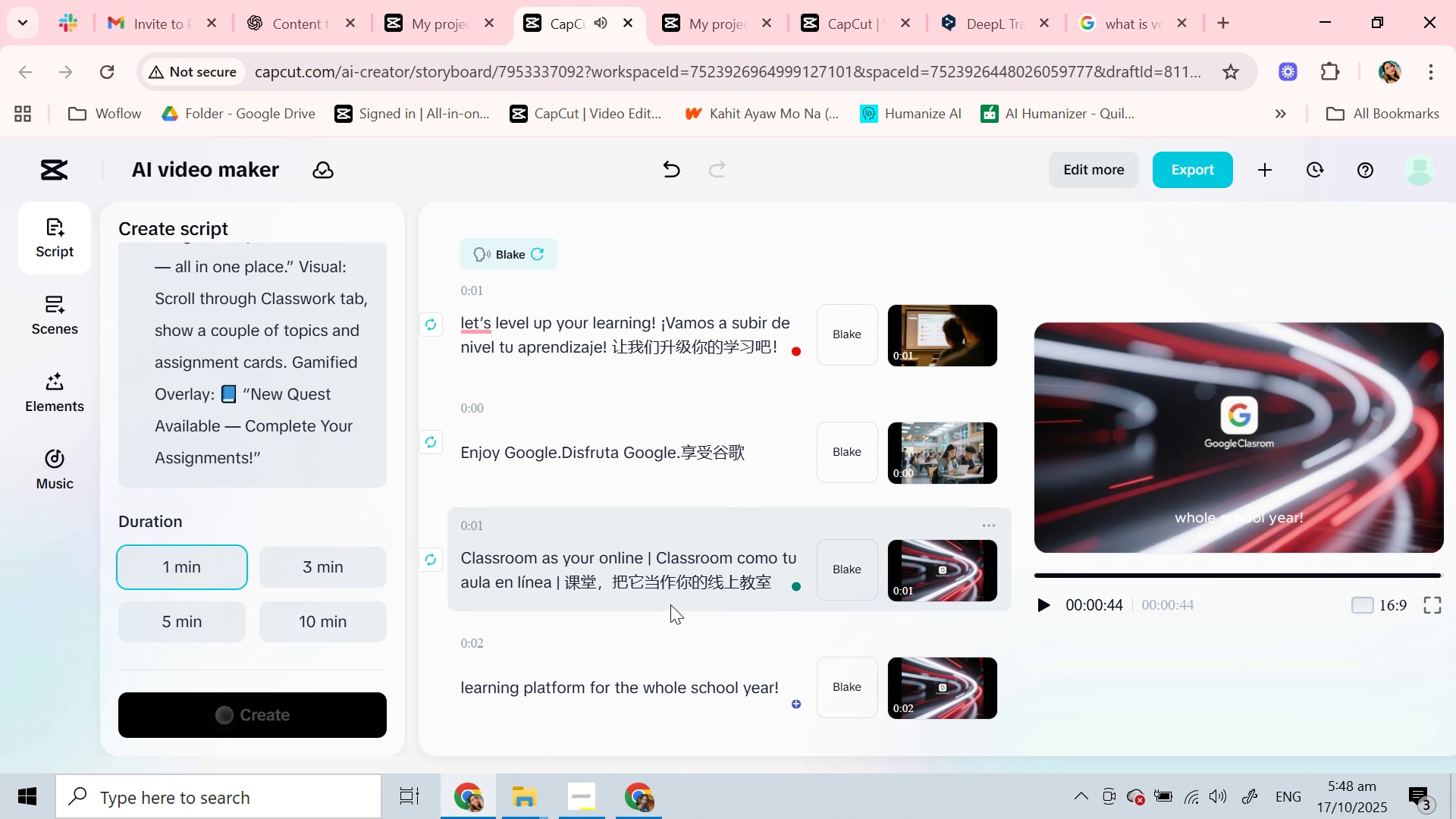 
left_click([671, 571])
 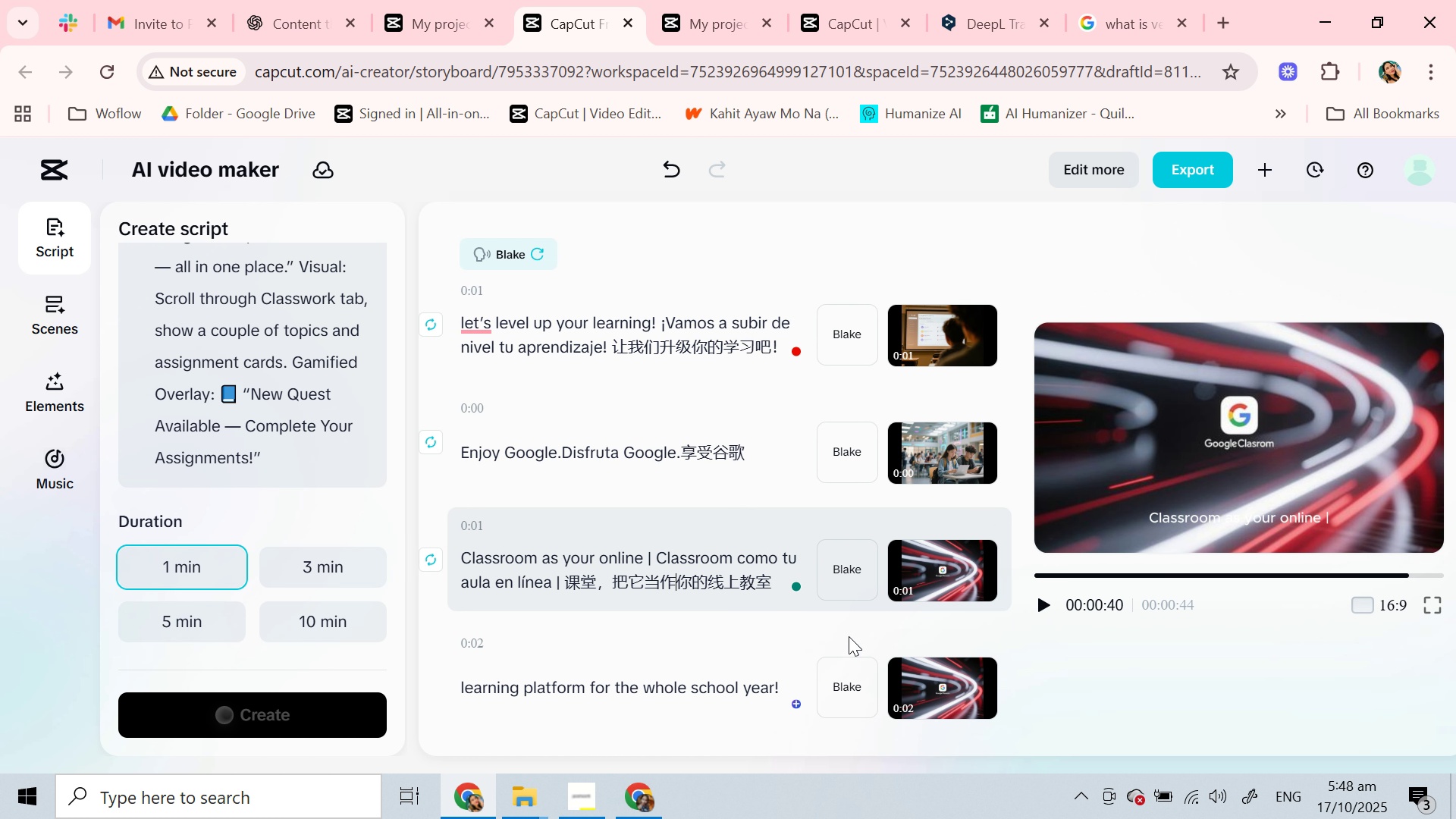 
wait(5.76)
 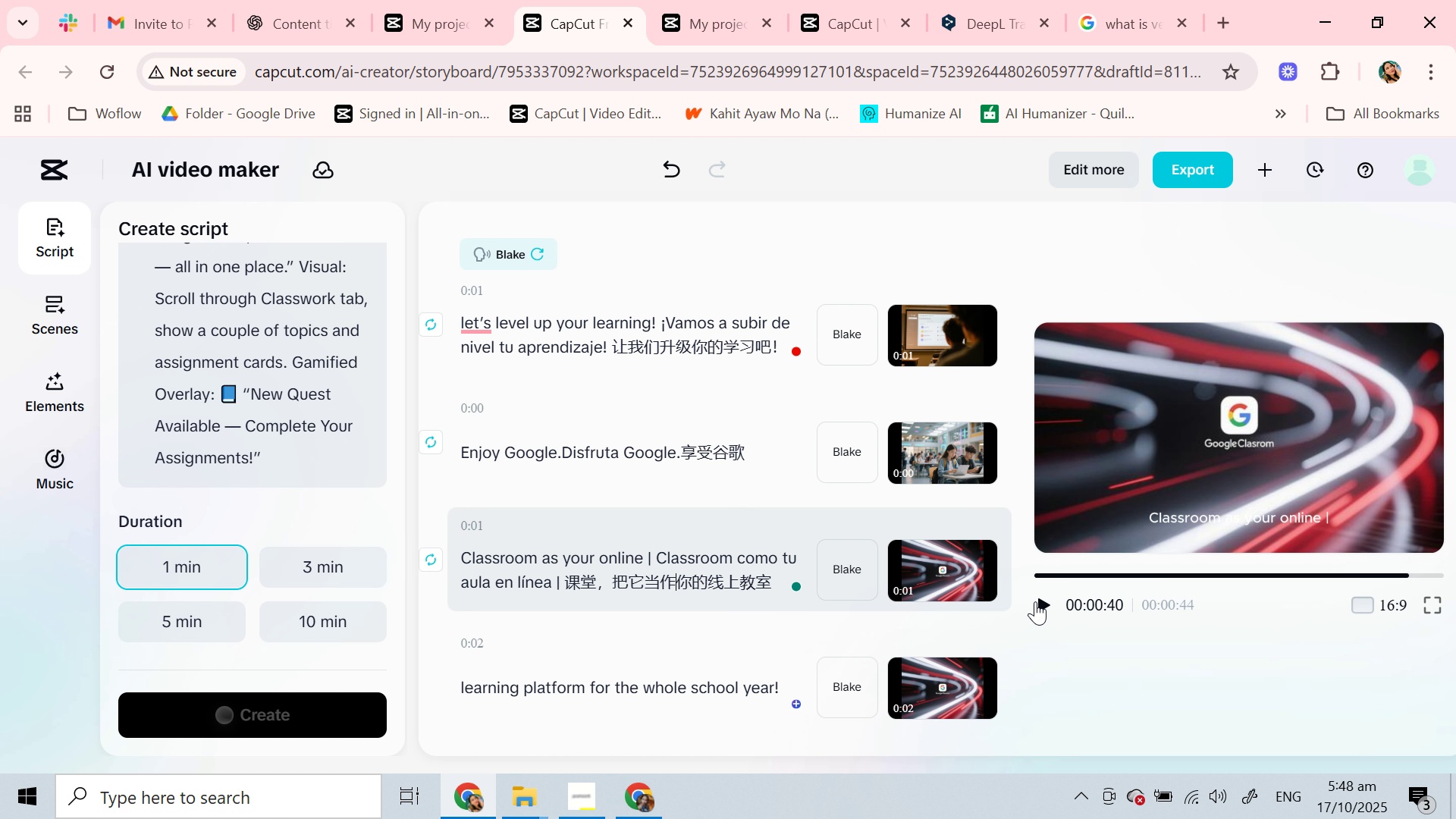 
left_click([916, 573])
 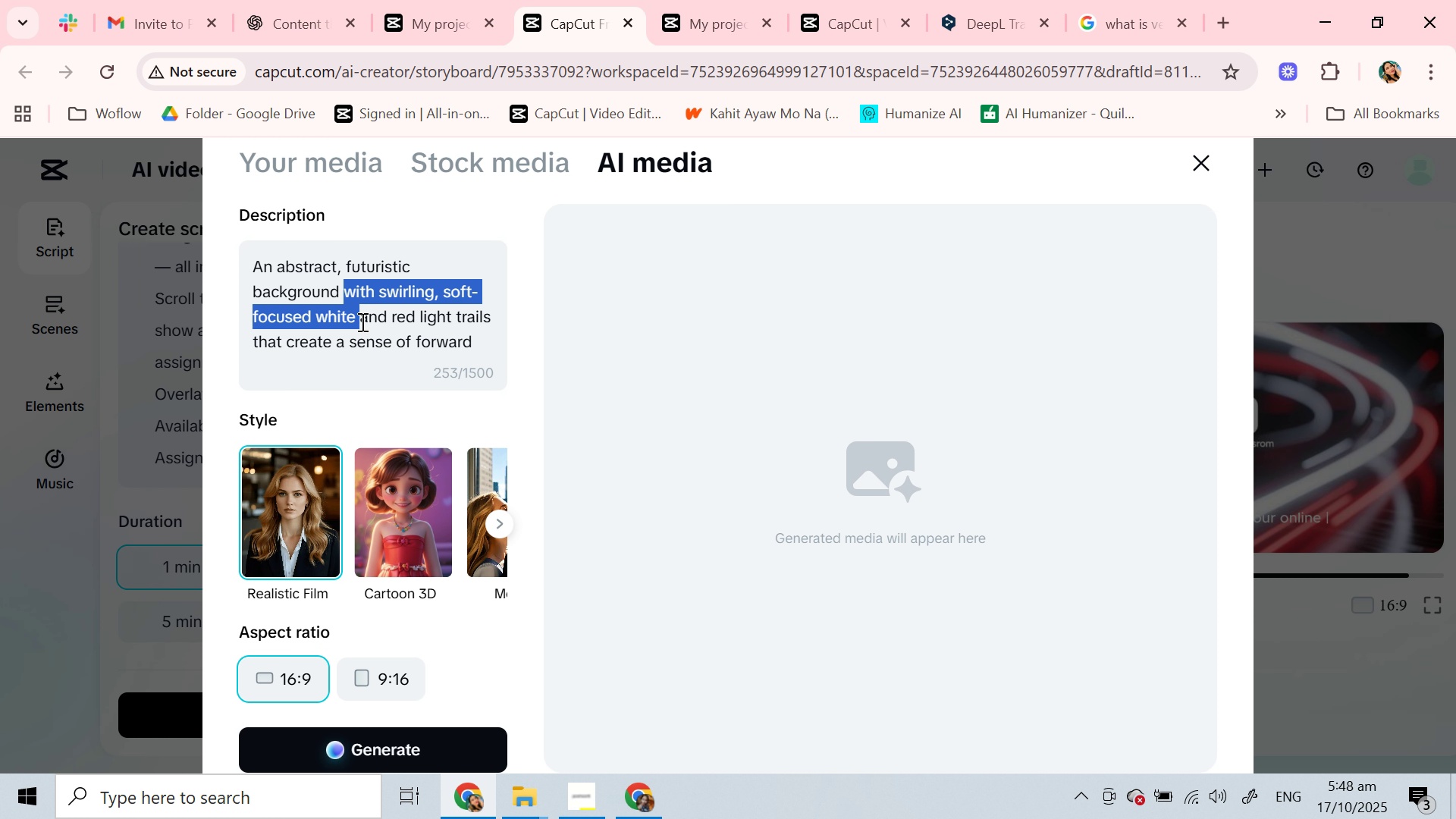 
wait(6.87)
 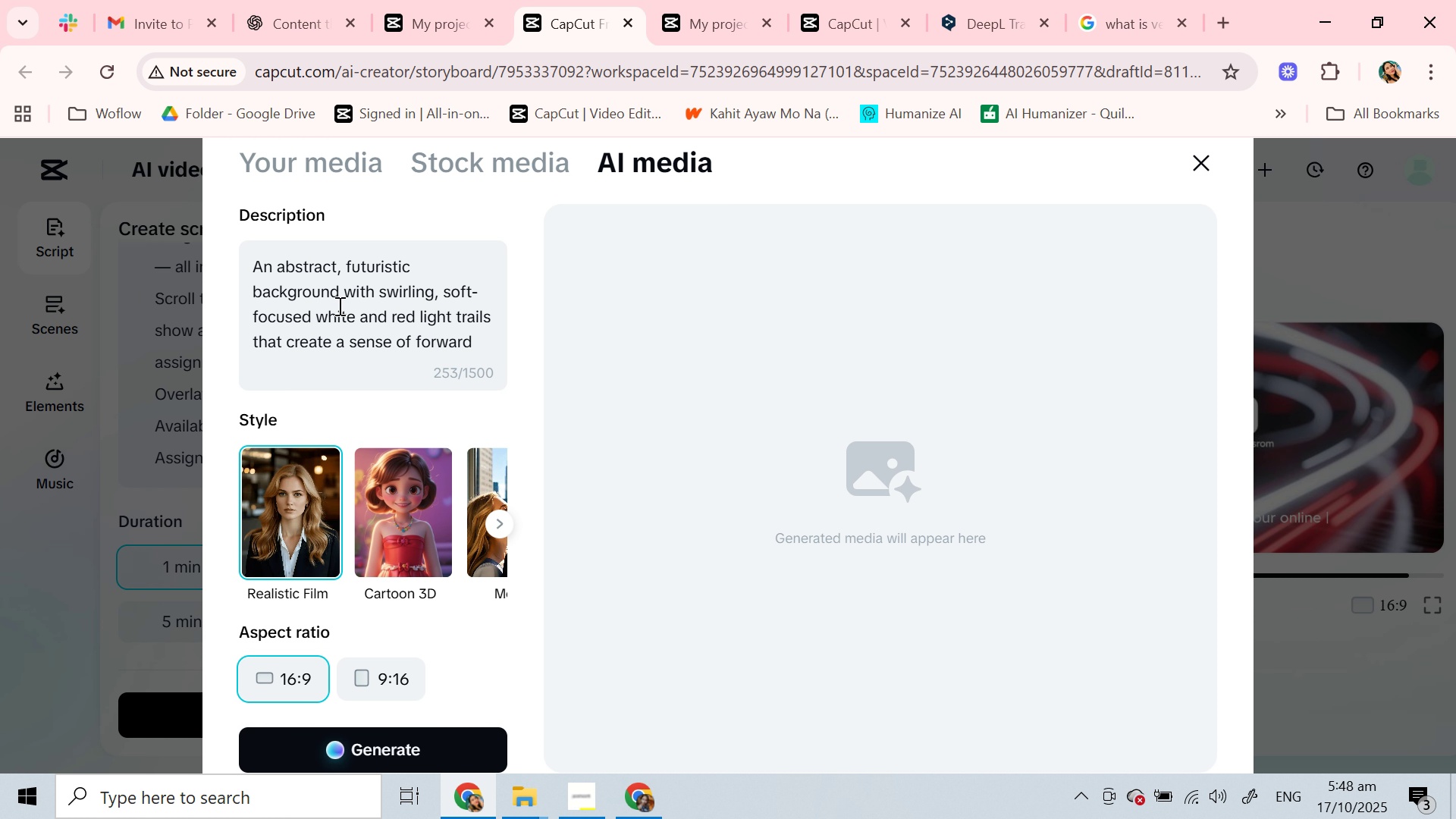 
scroll: coordinate [345, 320], scroll_direction: down, amount: 1.0
 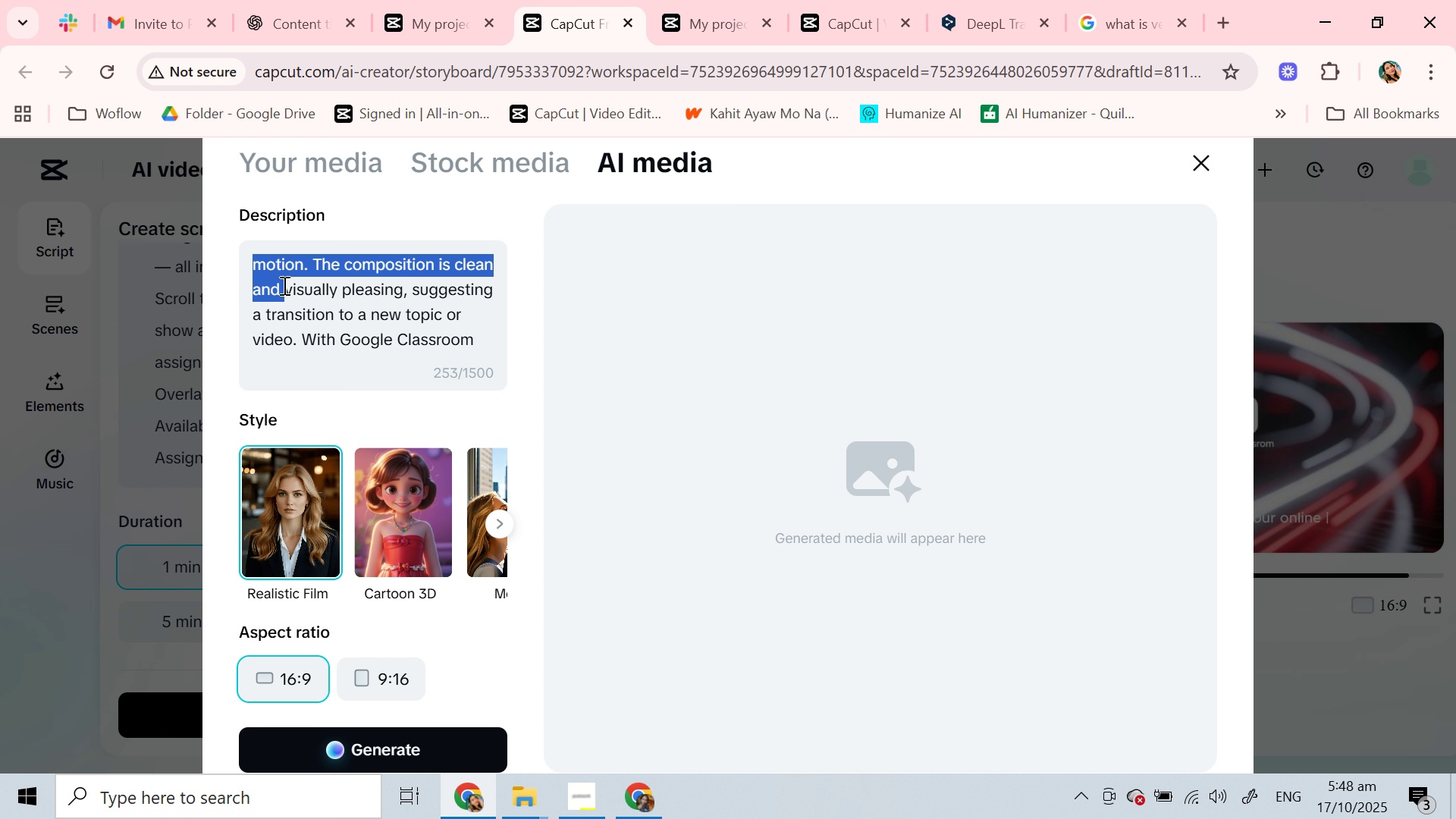 
wait(5.4)
 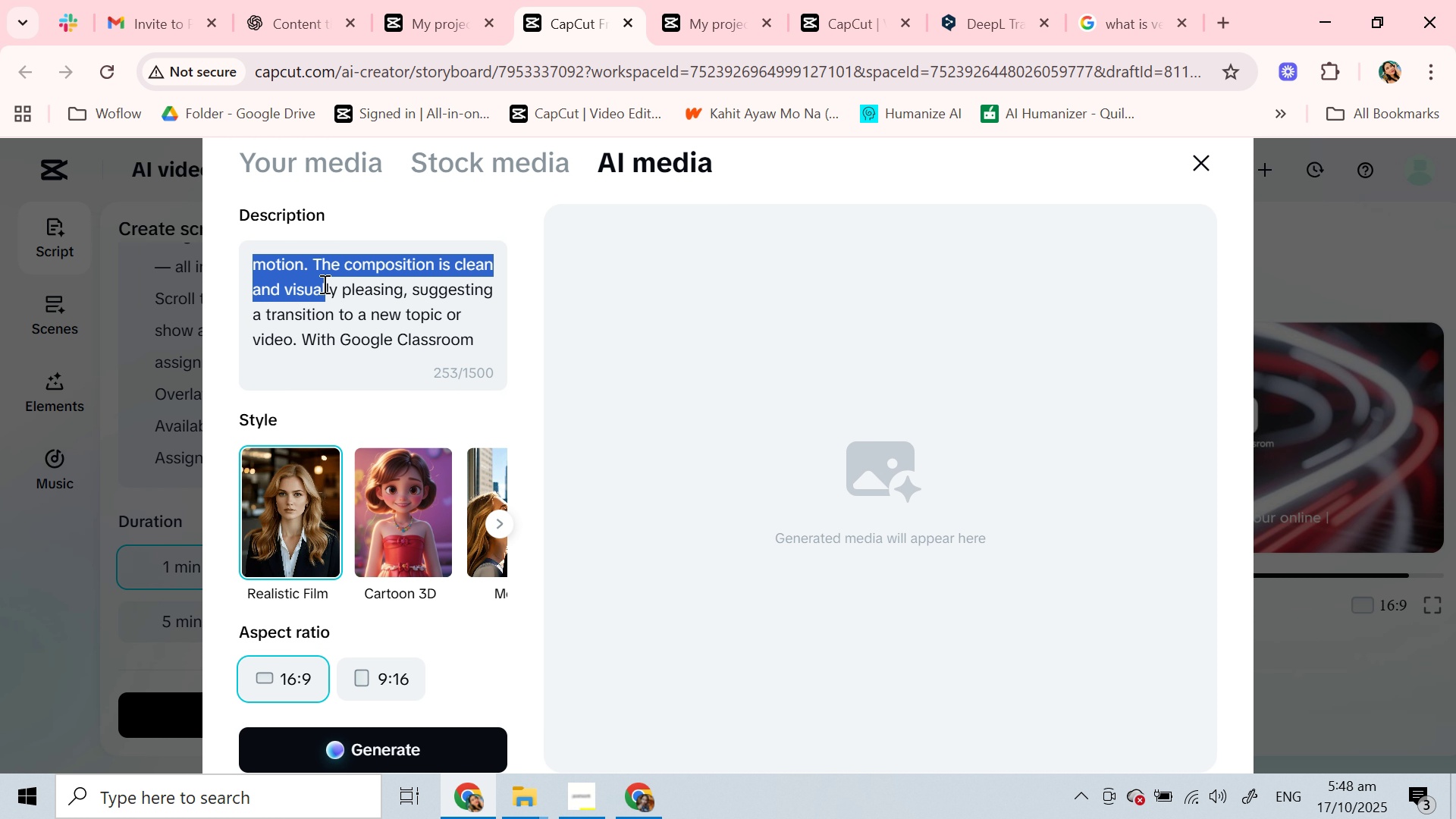 
key(Backspace)
 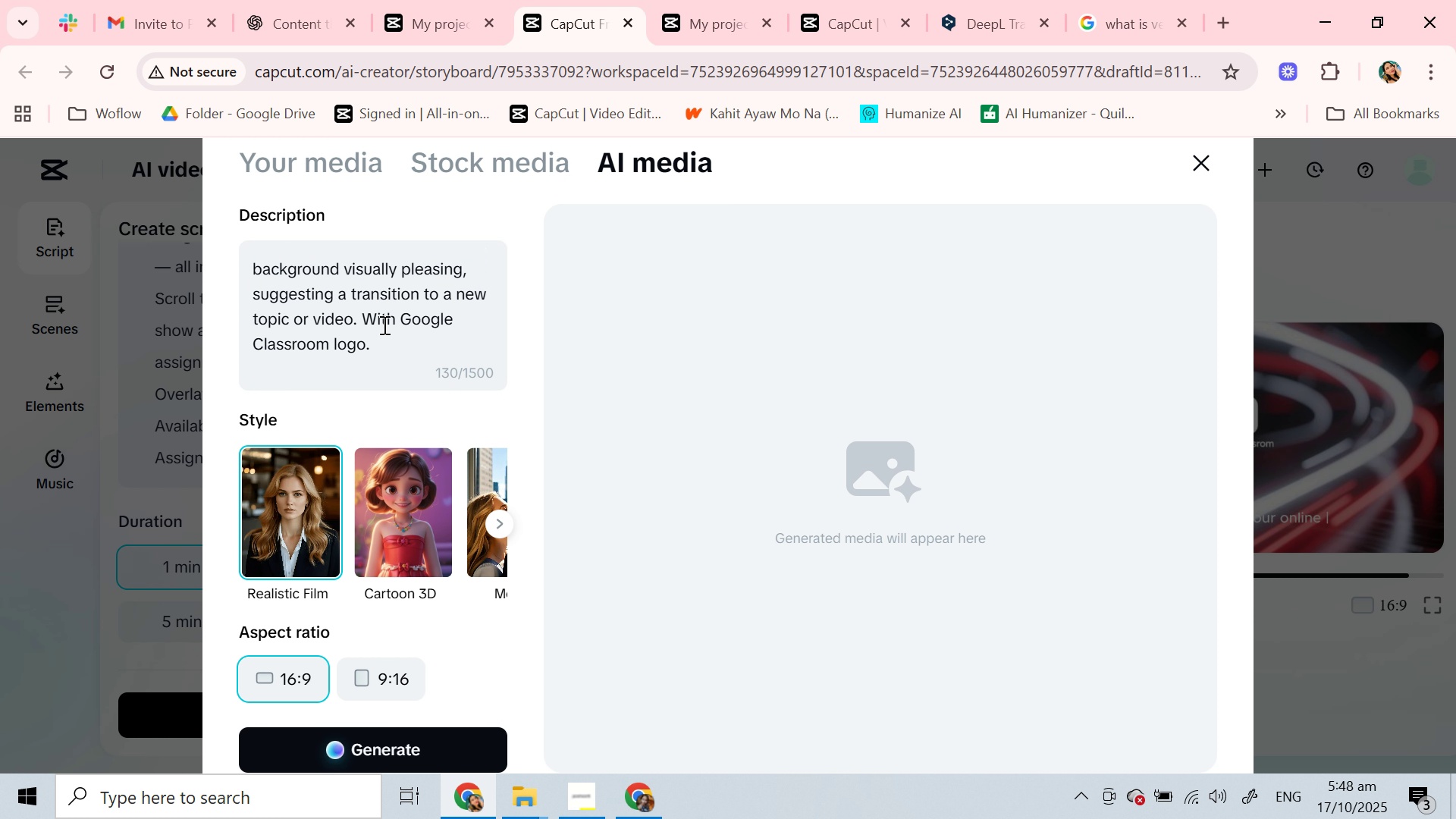 
wait(8.0)
 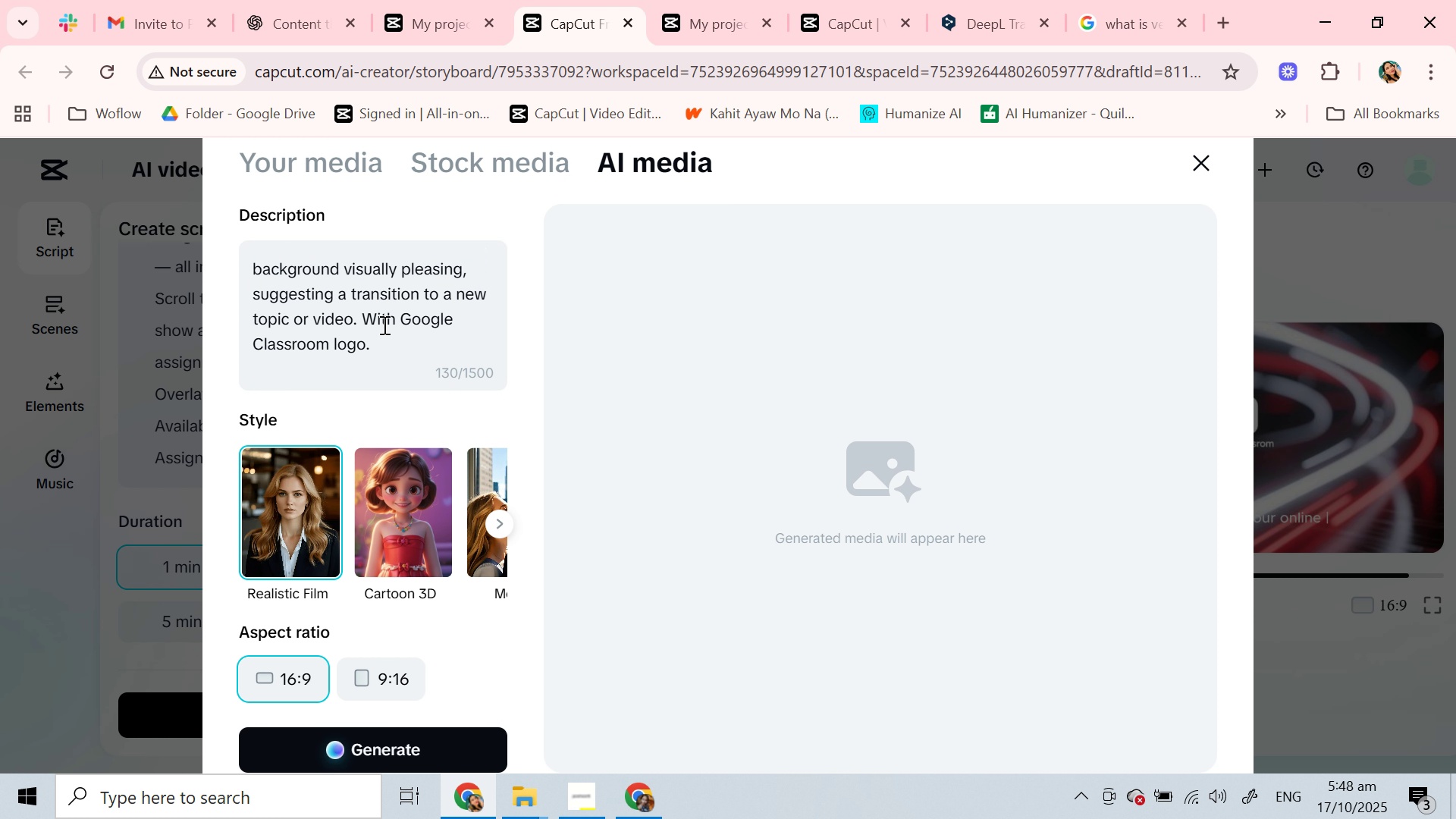 
scroll: coordinate [393, 317], scroll_direction: down, amount: 1.0
 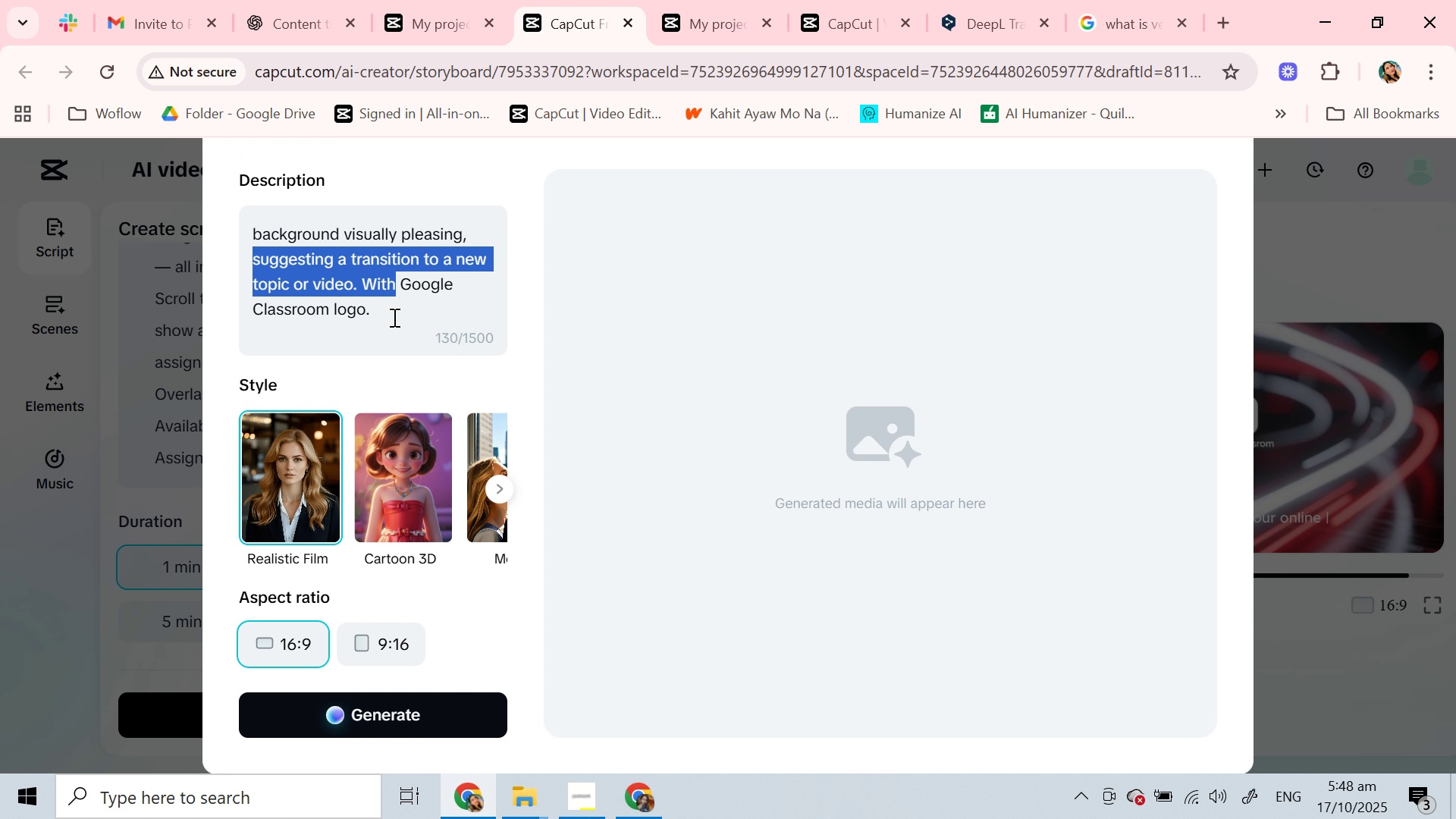 
key(Backspace)
 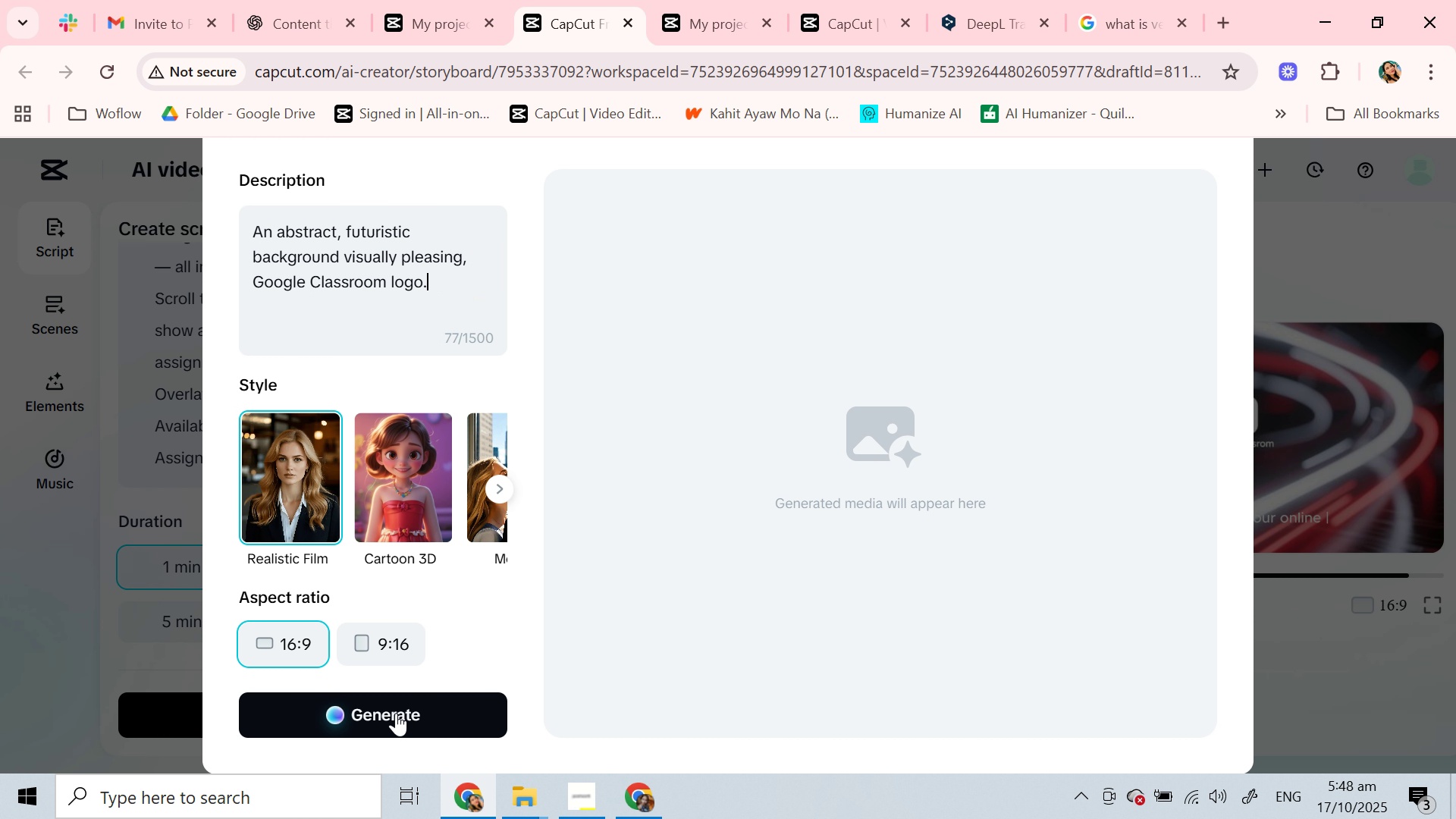 
left_click([396, 713])
 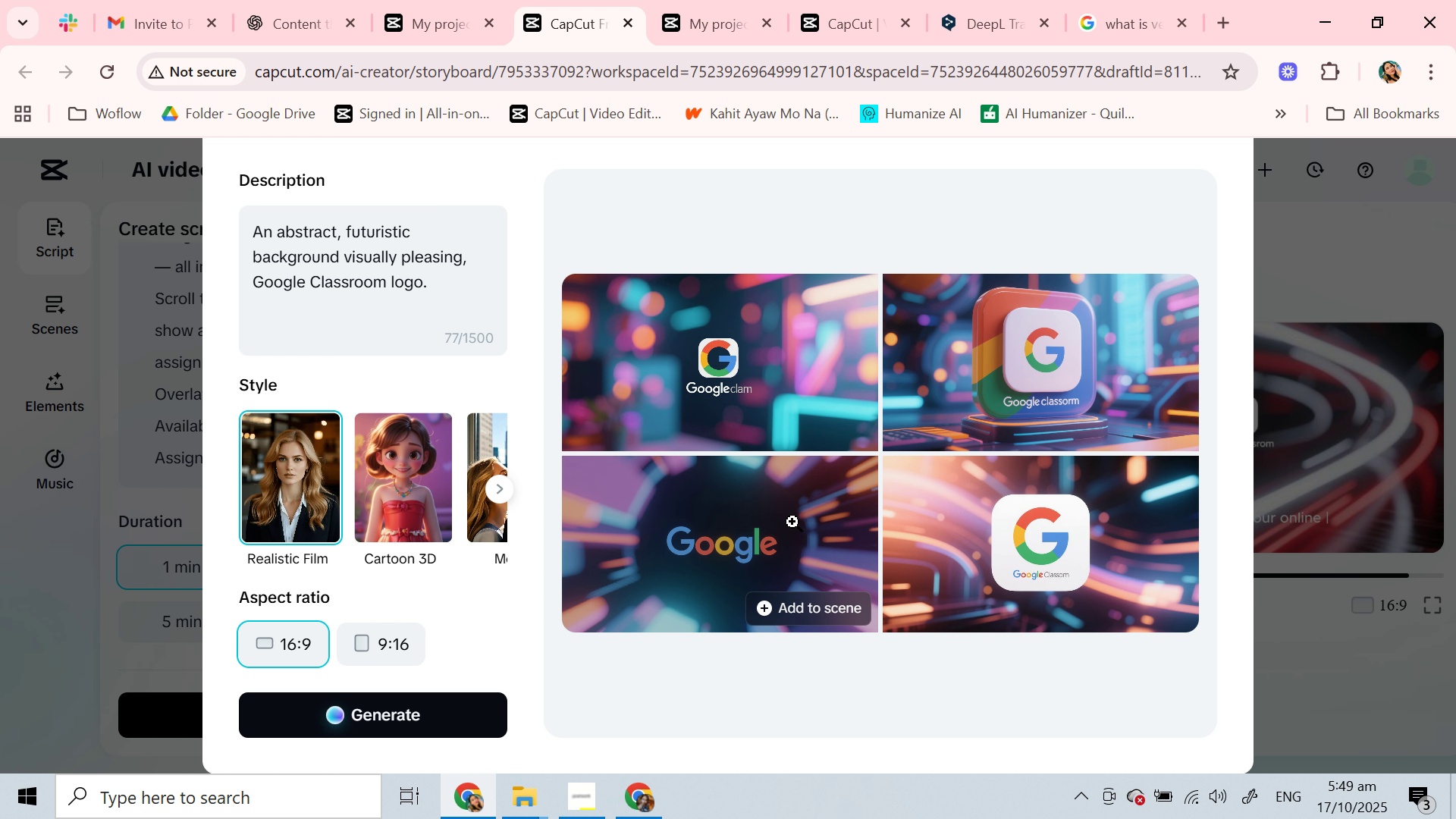 
wait(29.34)
 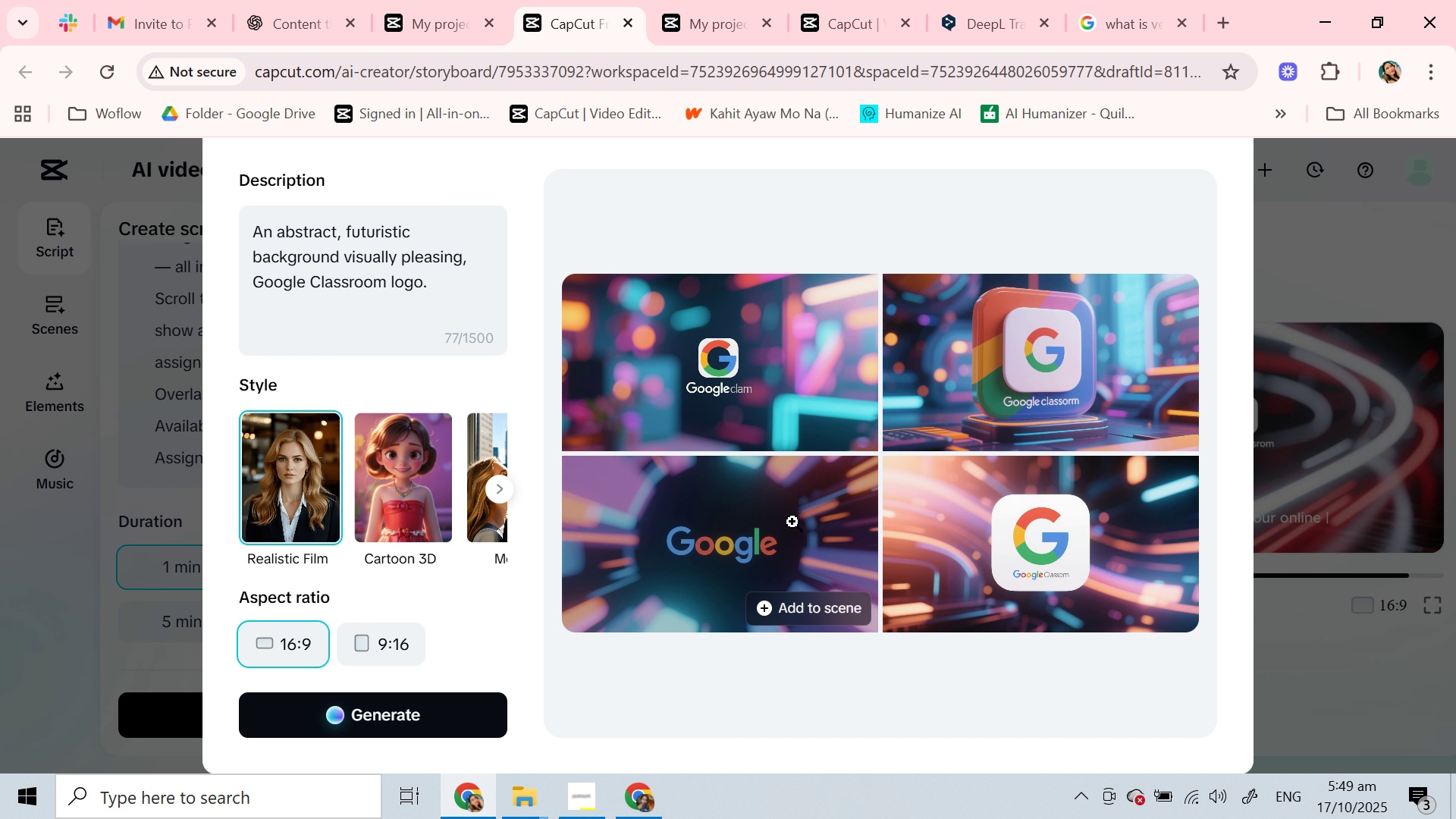 
left_click([962, 413])
 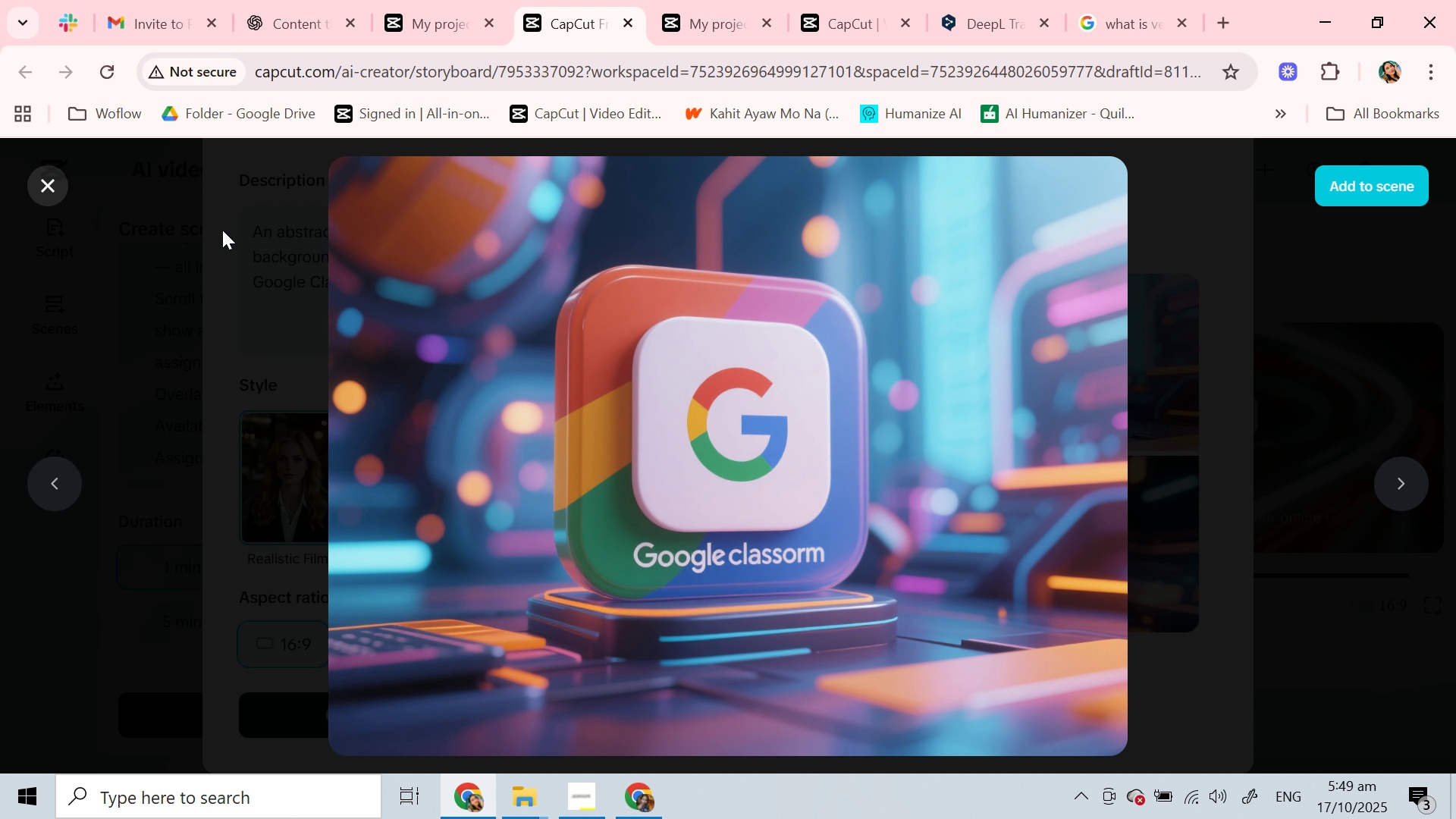 
left_click([39, 187])
 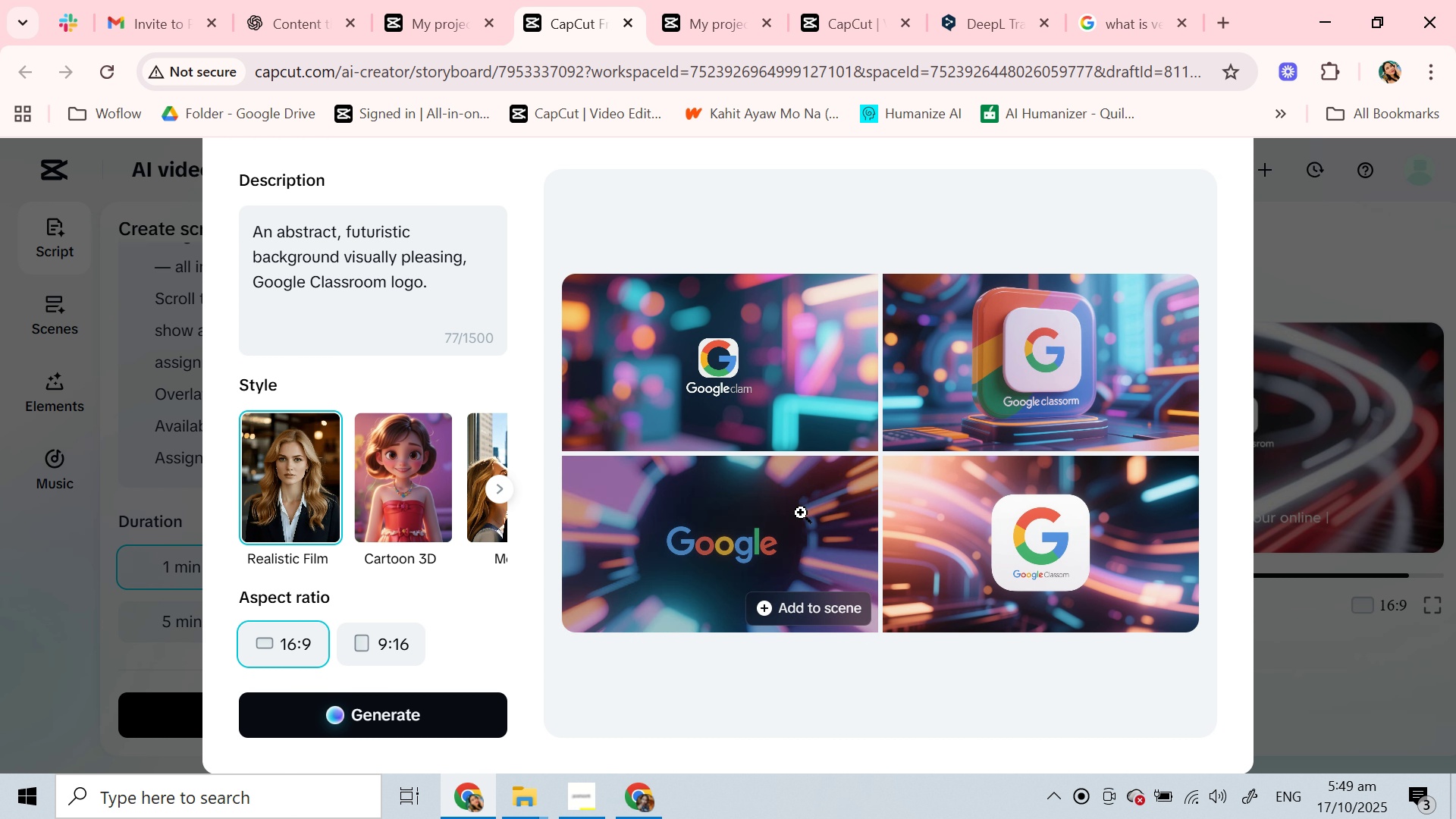 
left_click([762, 513])
 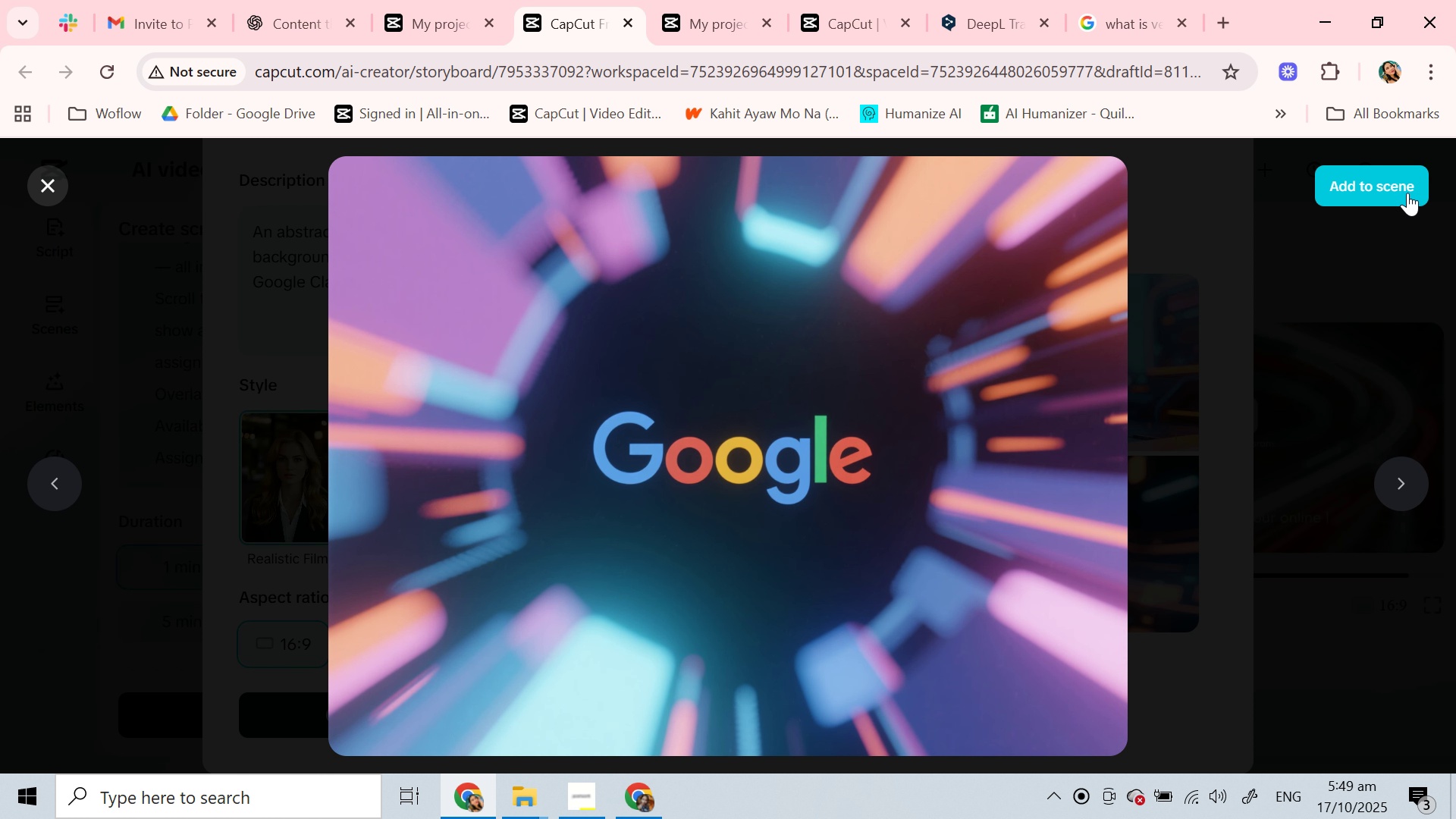 
left_click([1407, 191])
 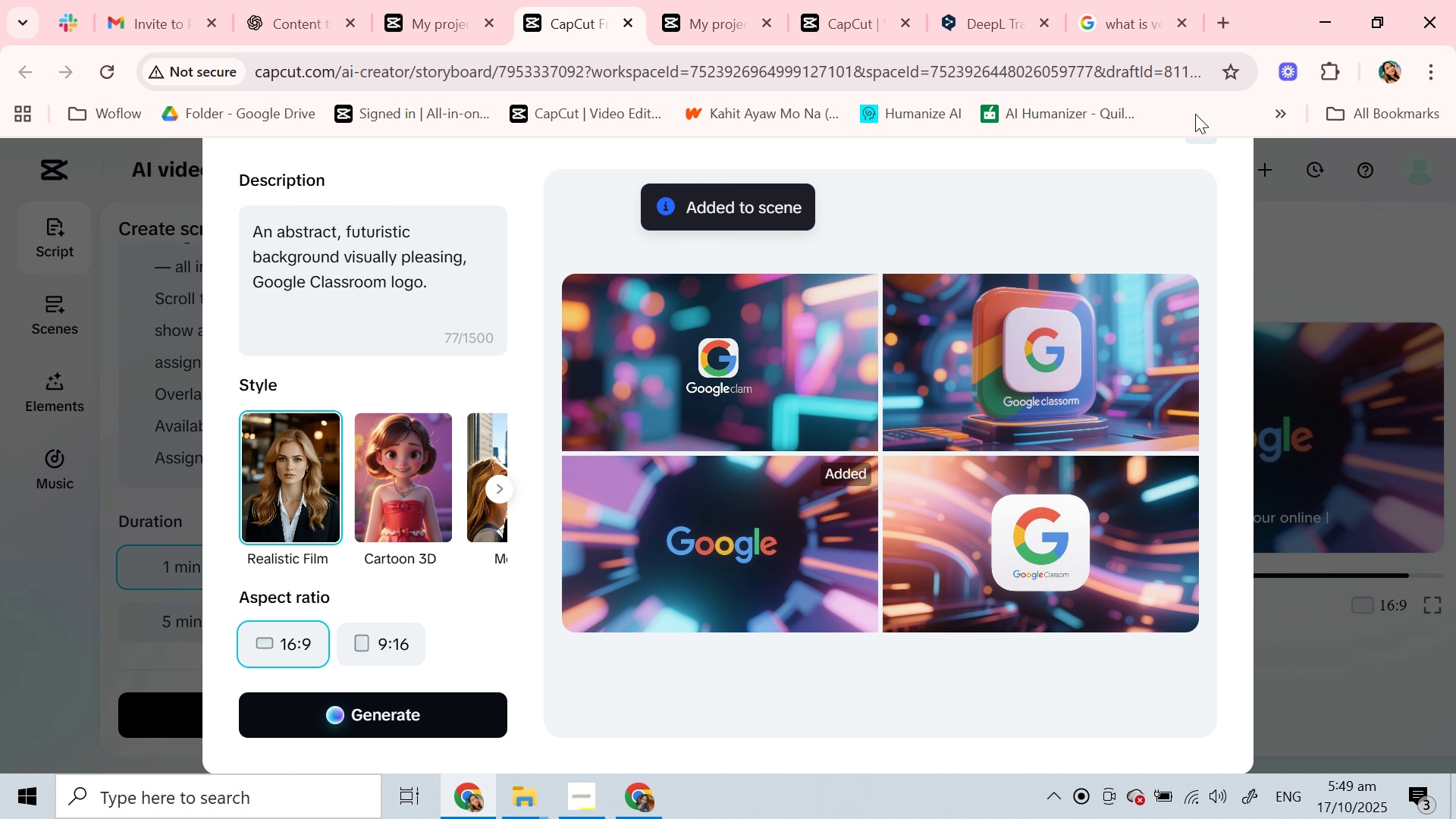 
scroll: coordinate [1131, 260], scroll_direction: up, amount: 4.0
 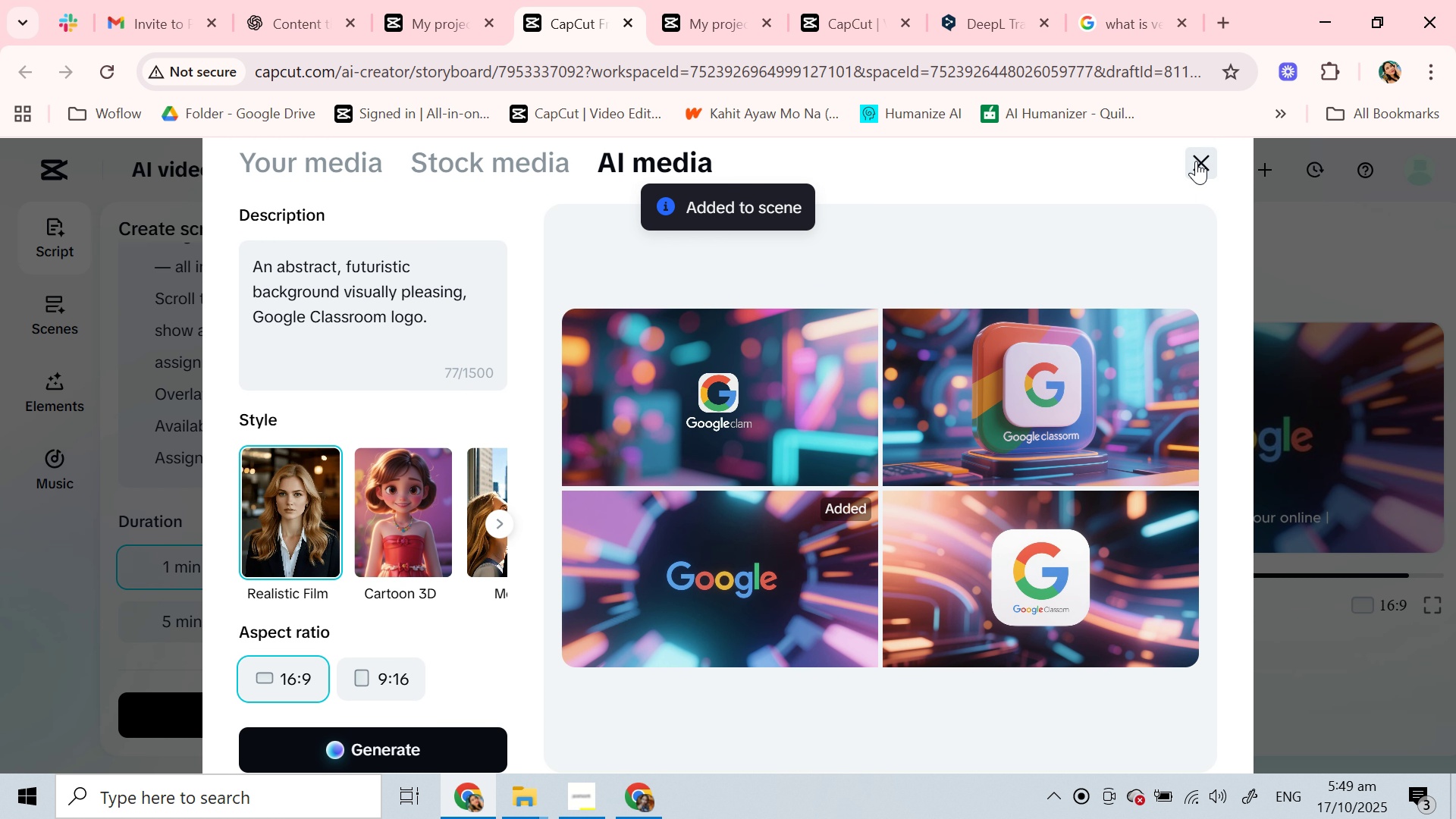 
left_click([1196, 161])
 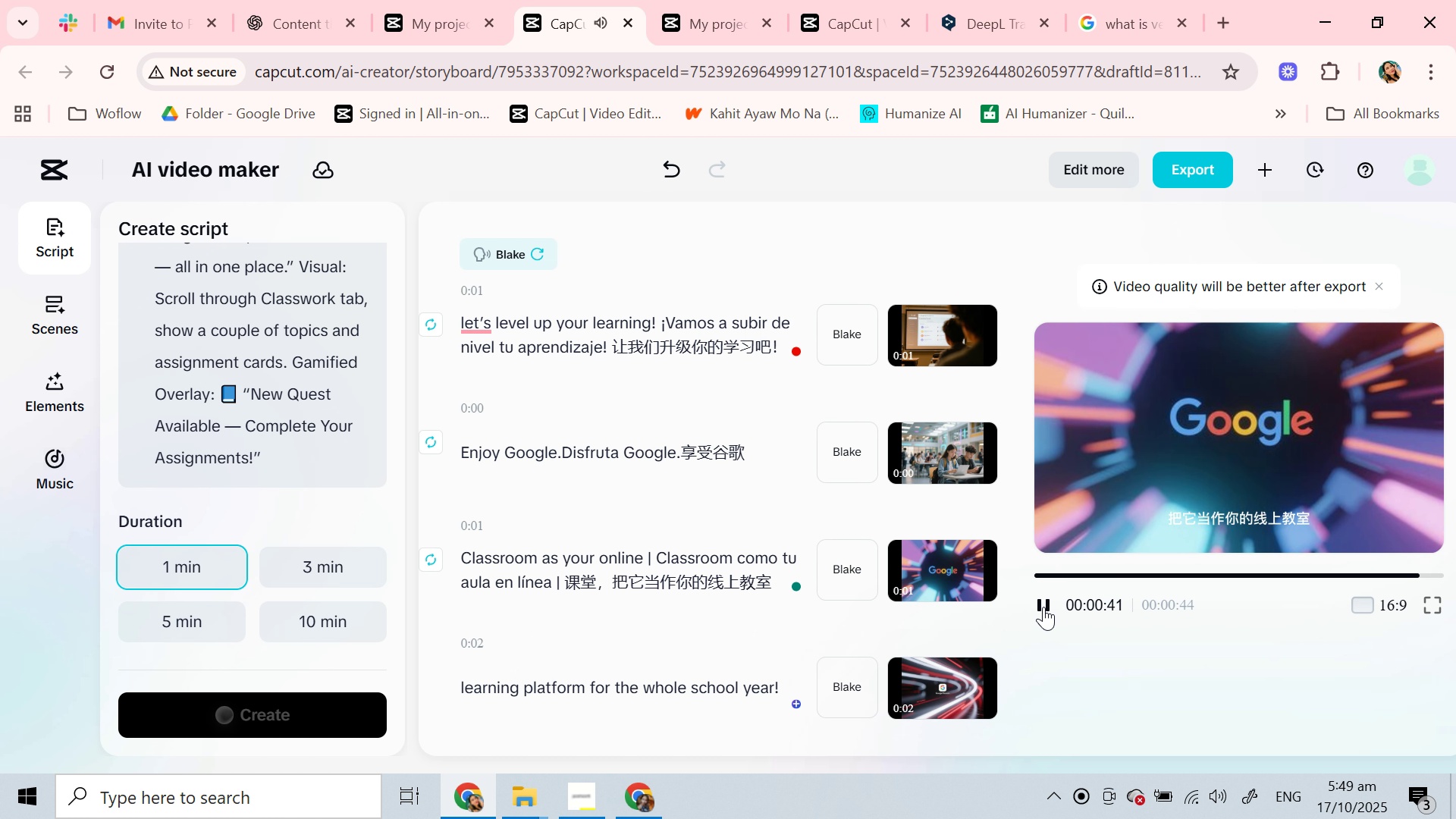 
wait(6.08)
 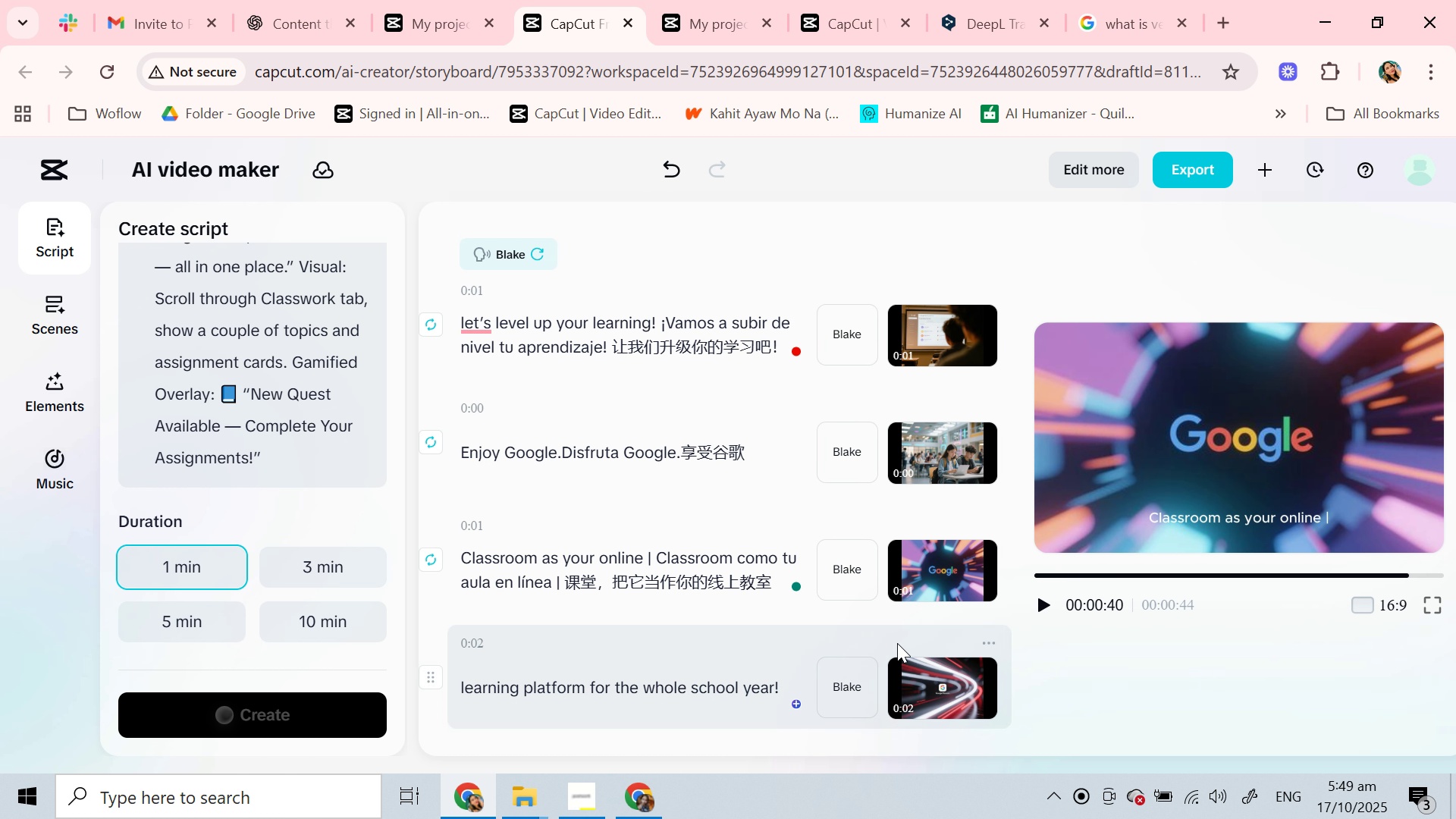 
left_click([1043, 607])
 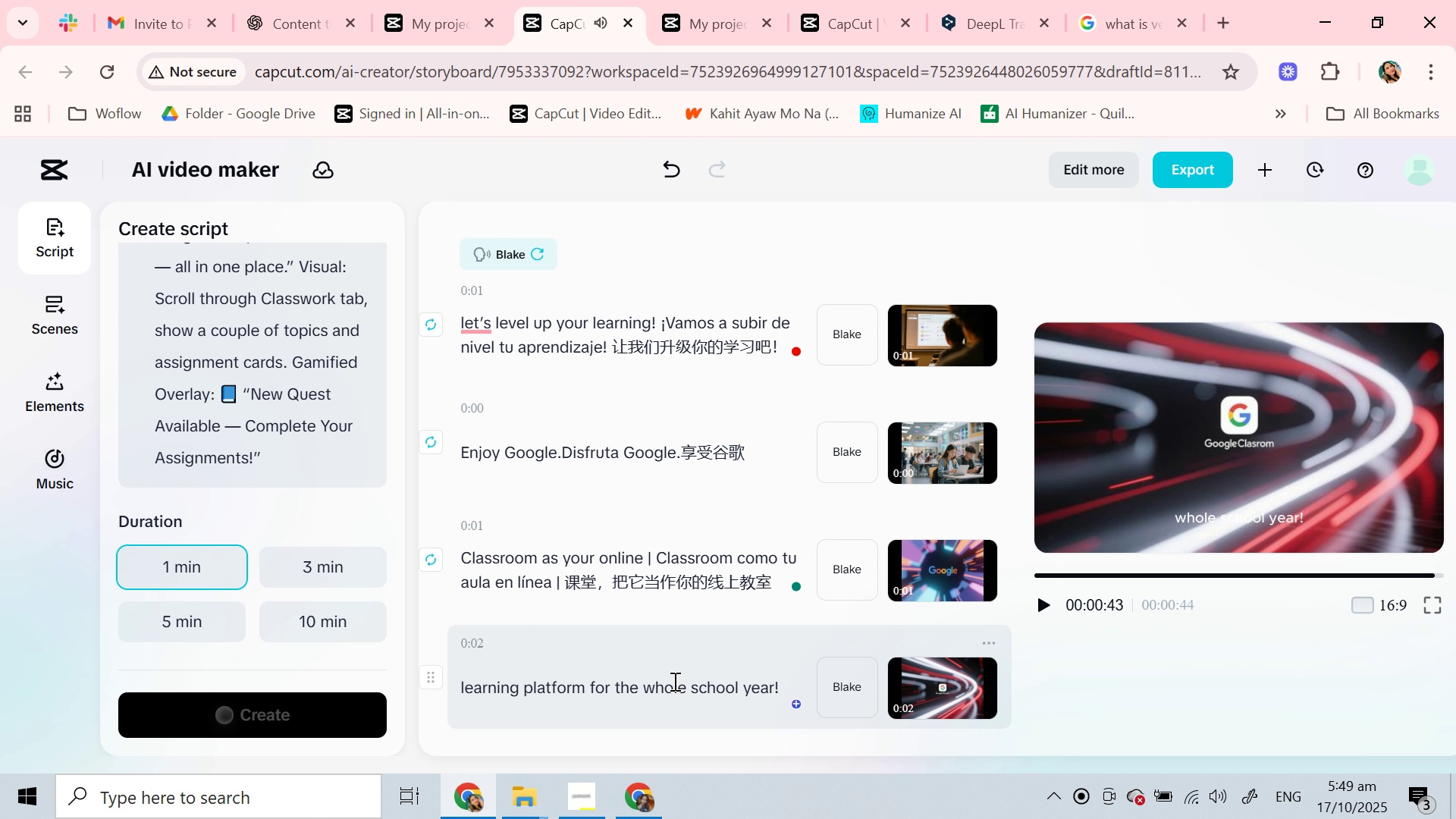 
left_click([673, 681])
 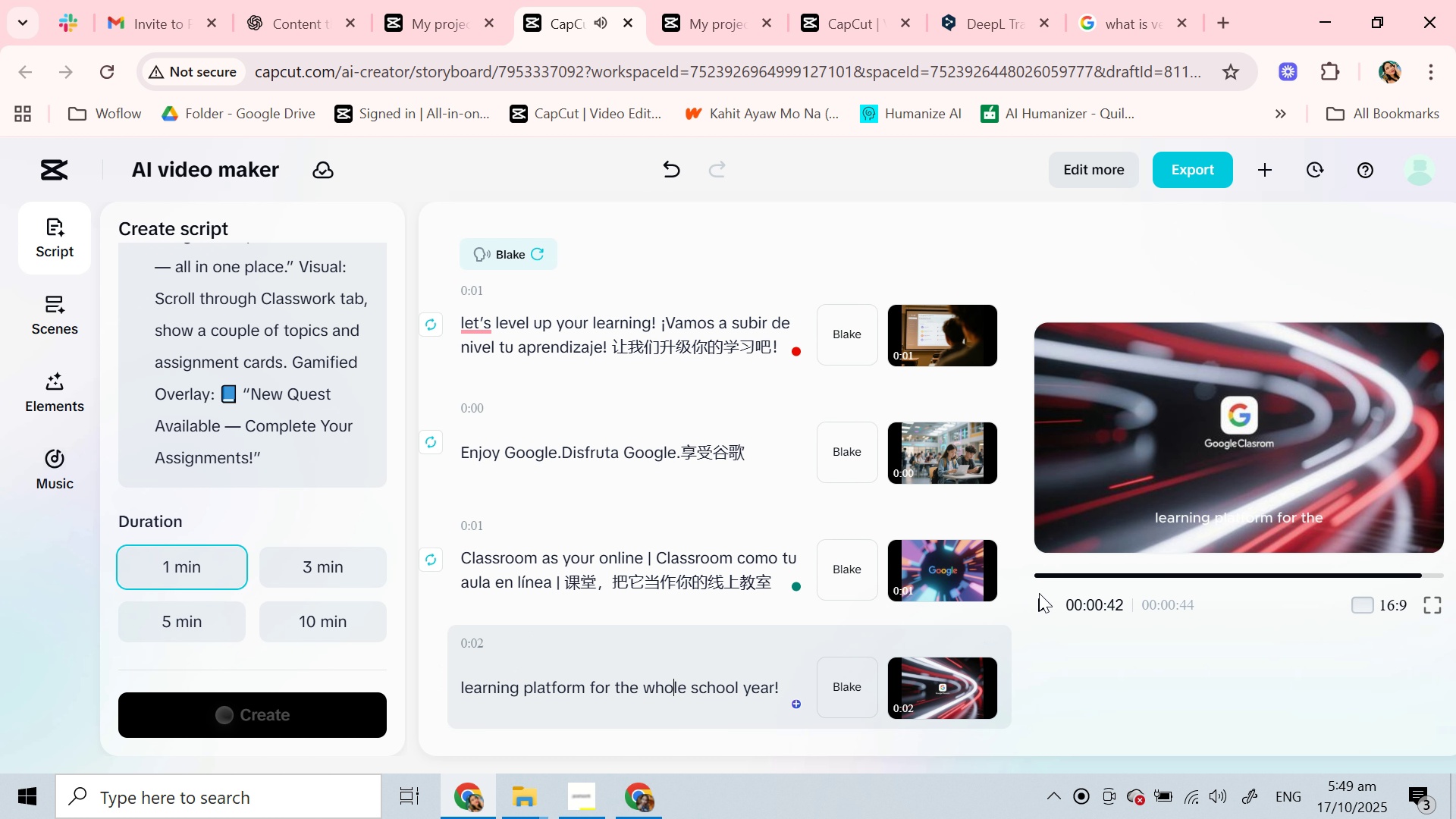 
left_click([1040, 593])
 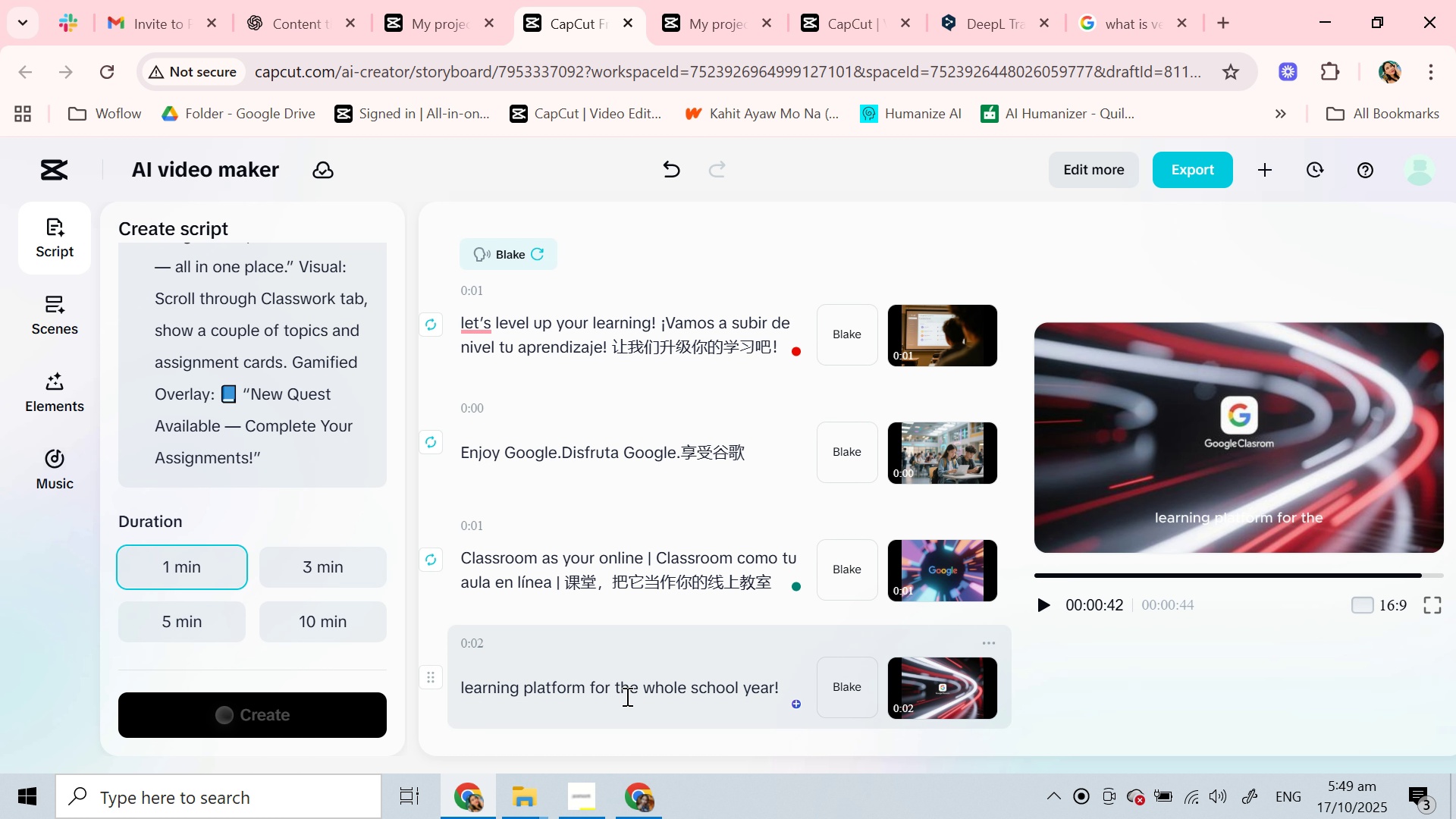 
double_click([620, 698])
 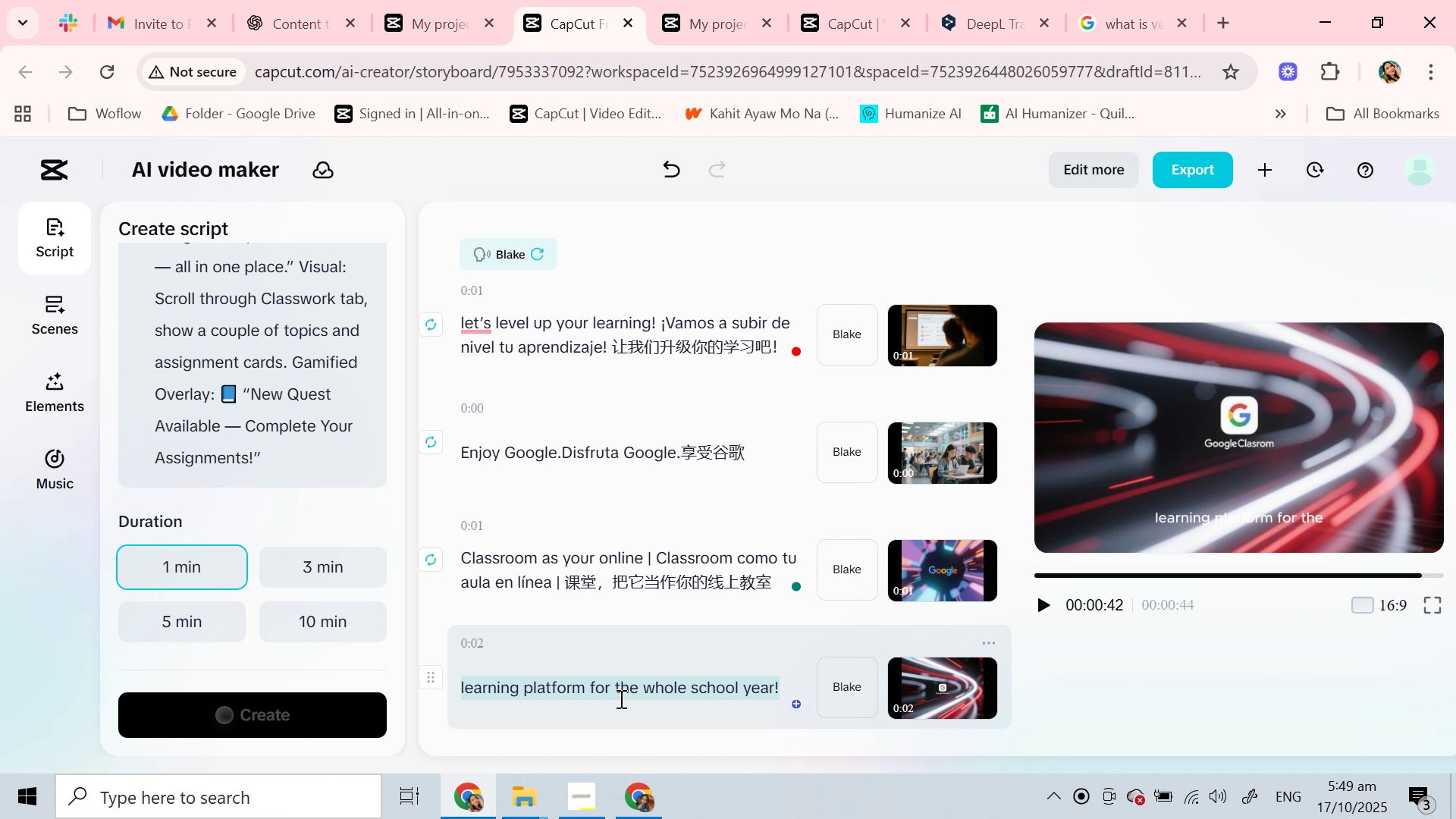 
triple_click([620, 698])
 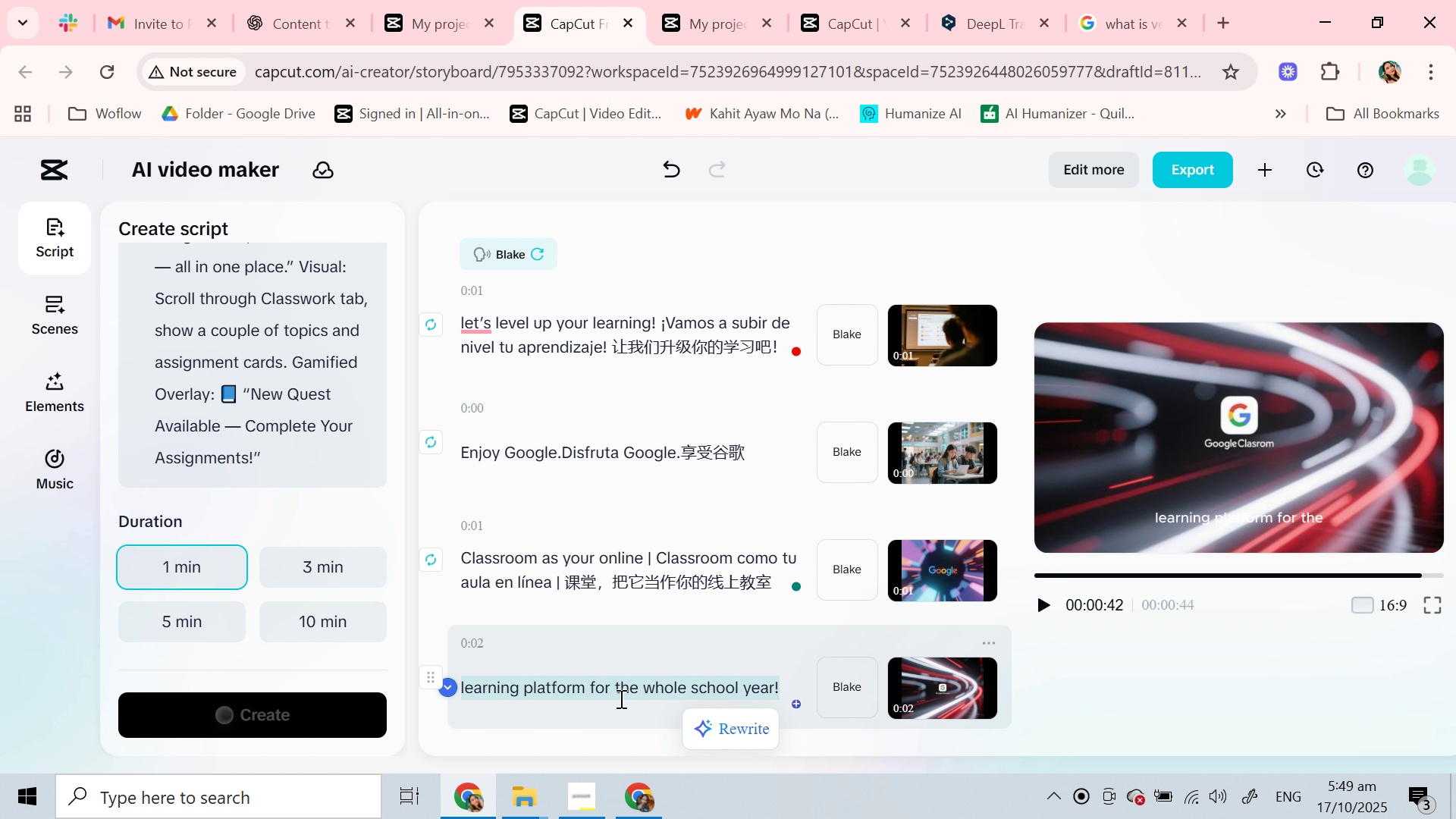 
hold_key(key=ControlLeft, duration=1.5)
 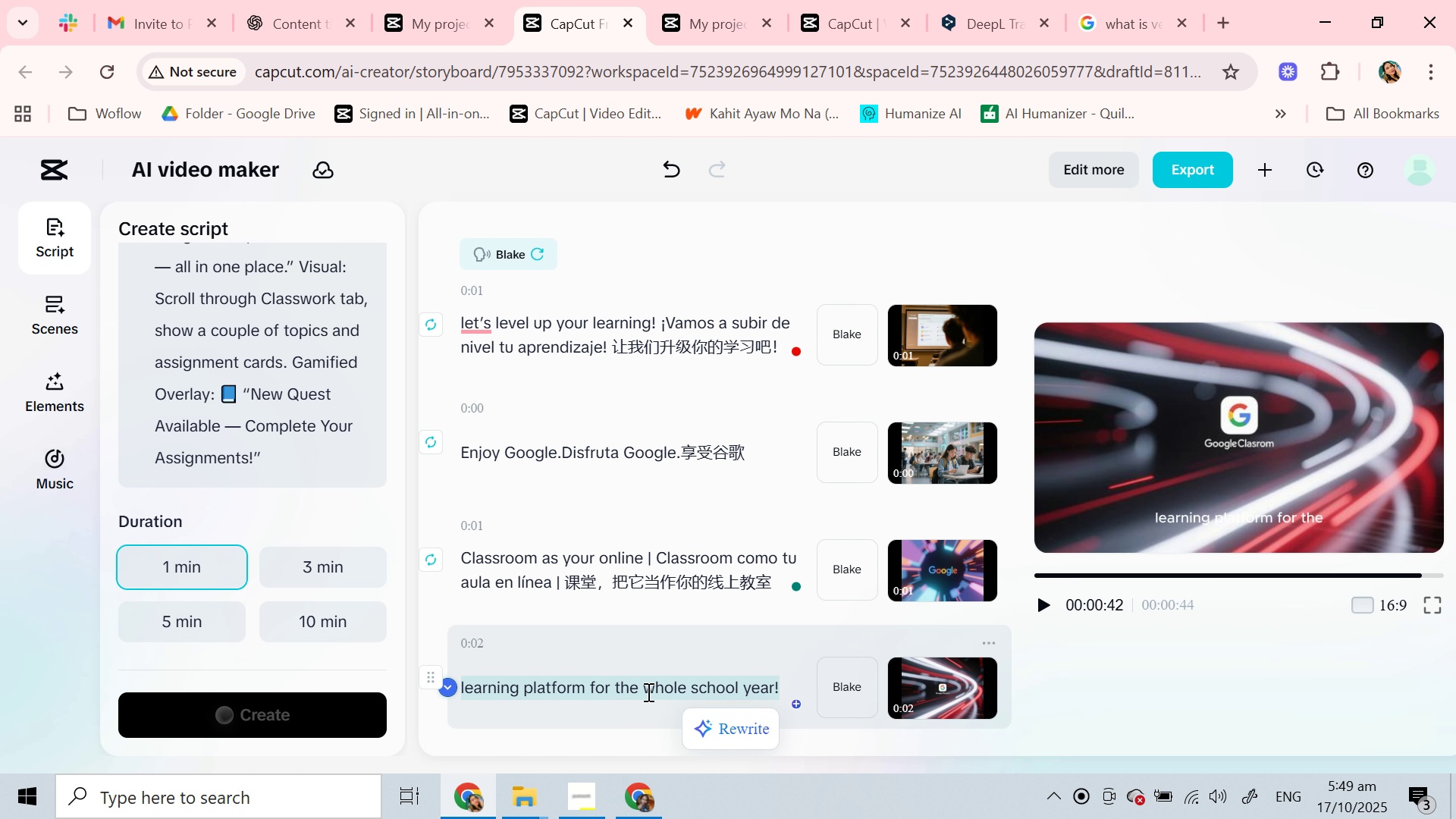 
hold_key(key=ControlLeft, duration=0.4)
 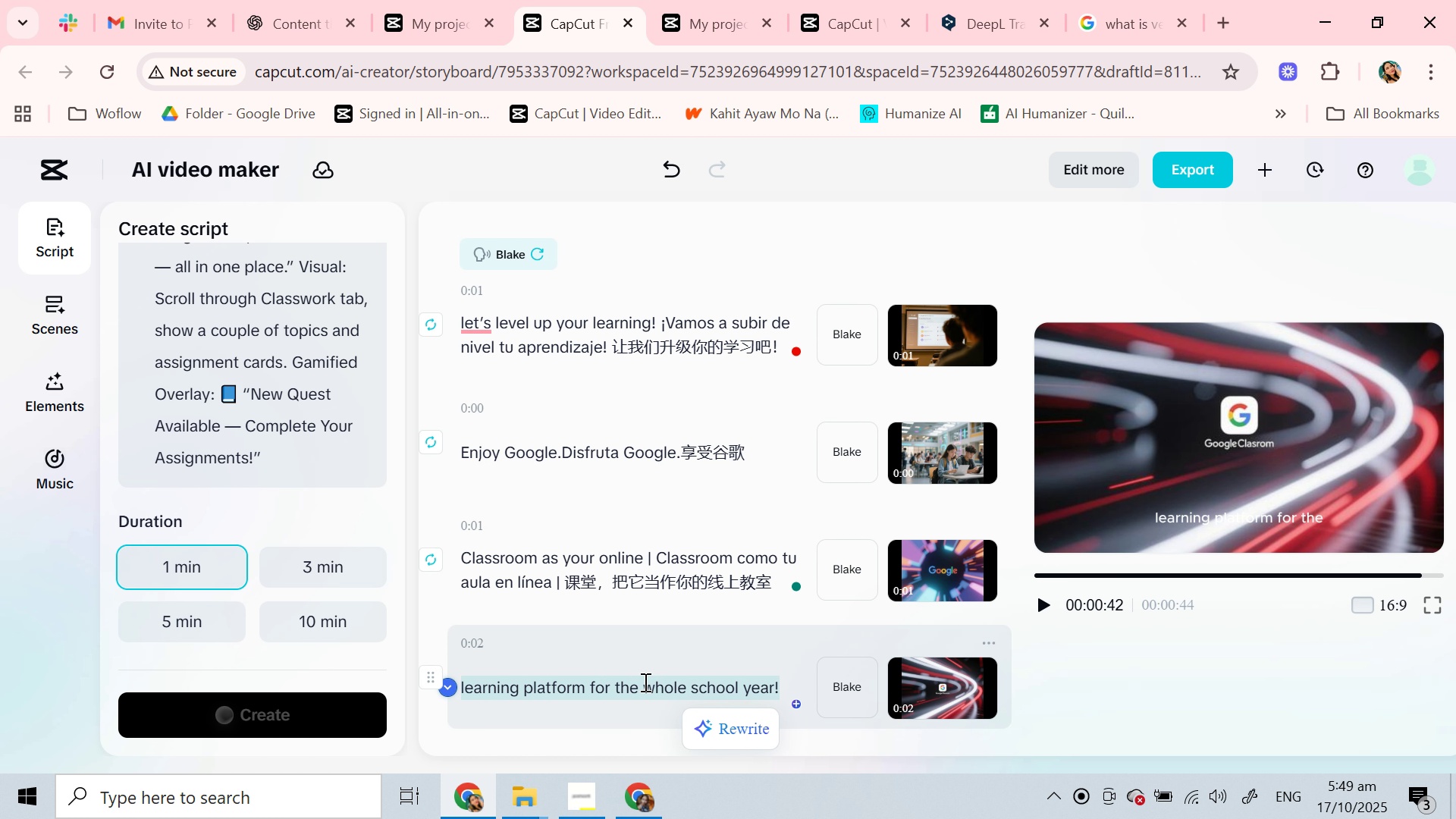 
left_click([644, 681])
 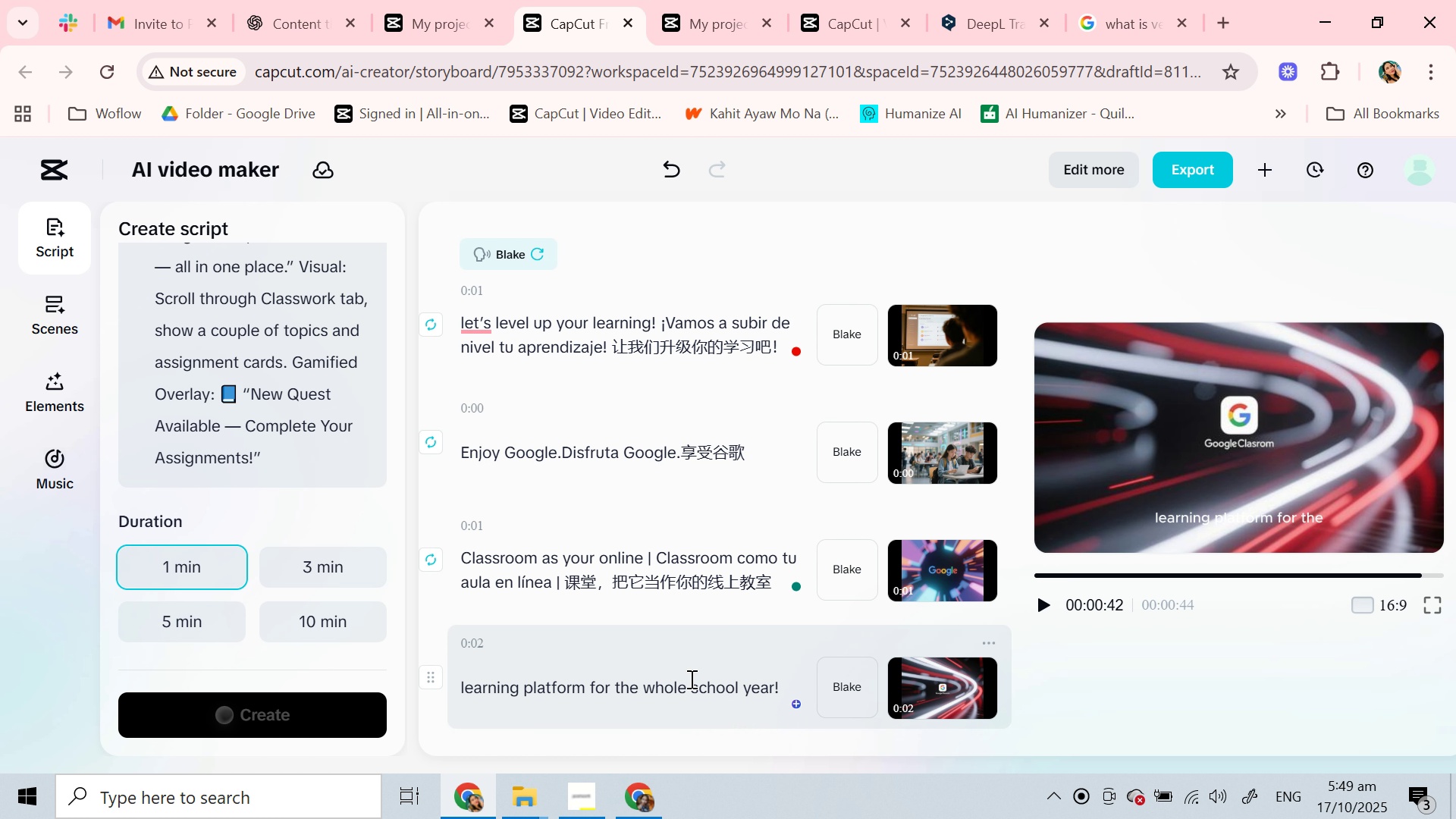 
key(Enter)
 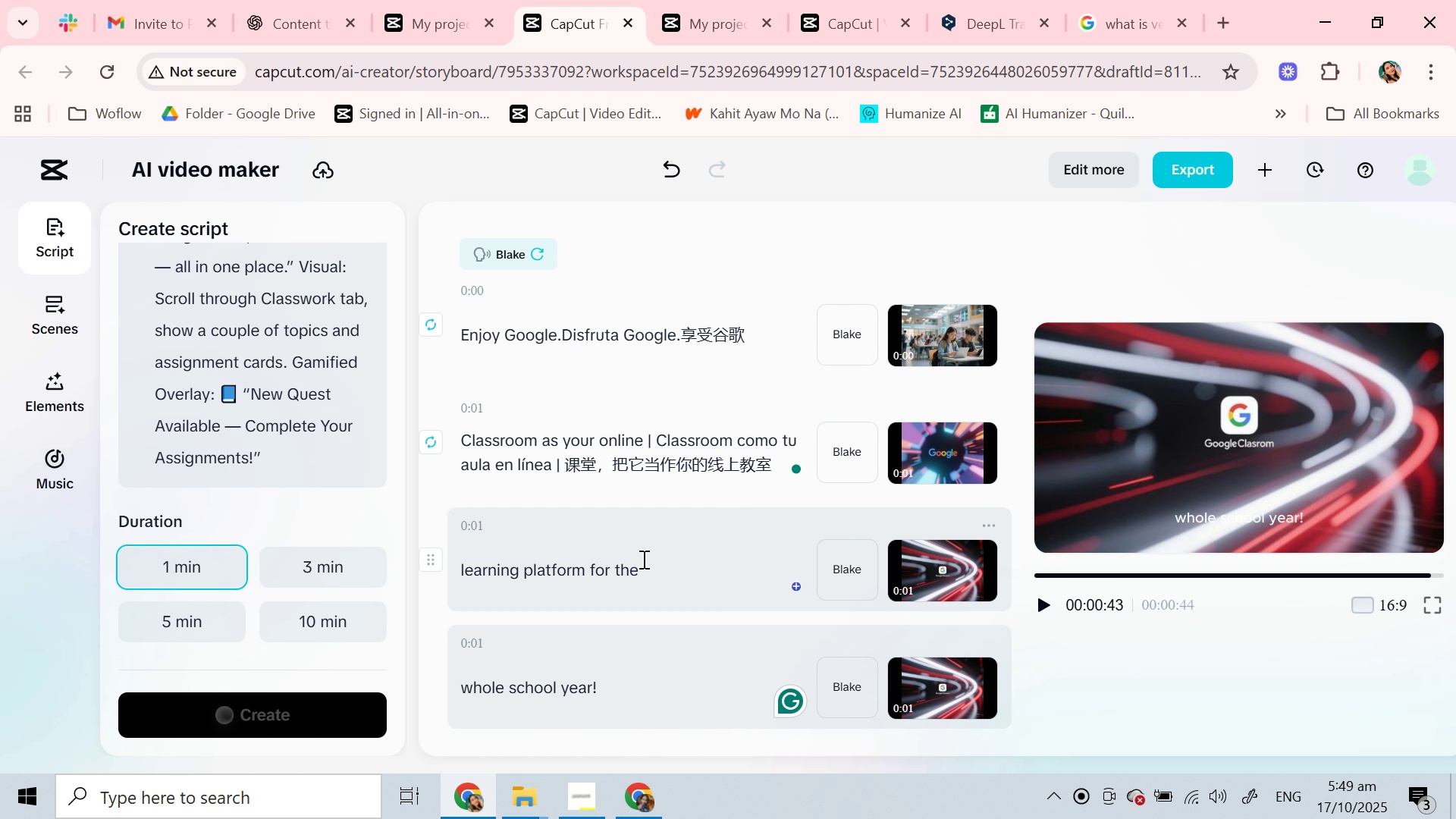 
double_click([619, 559])
 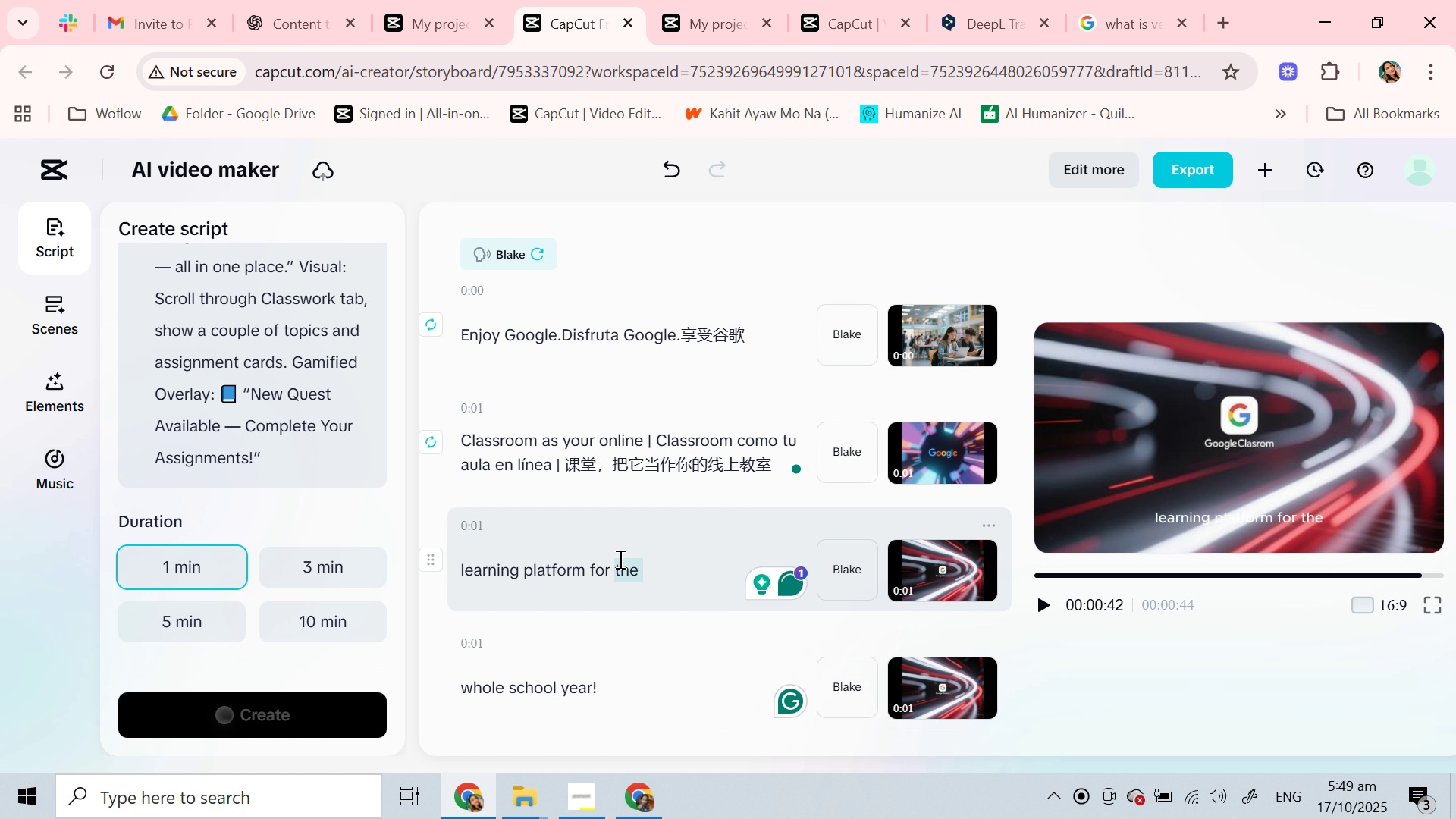 
triple_click([619, 559])
 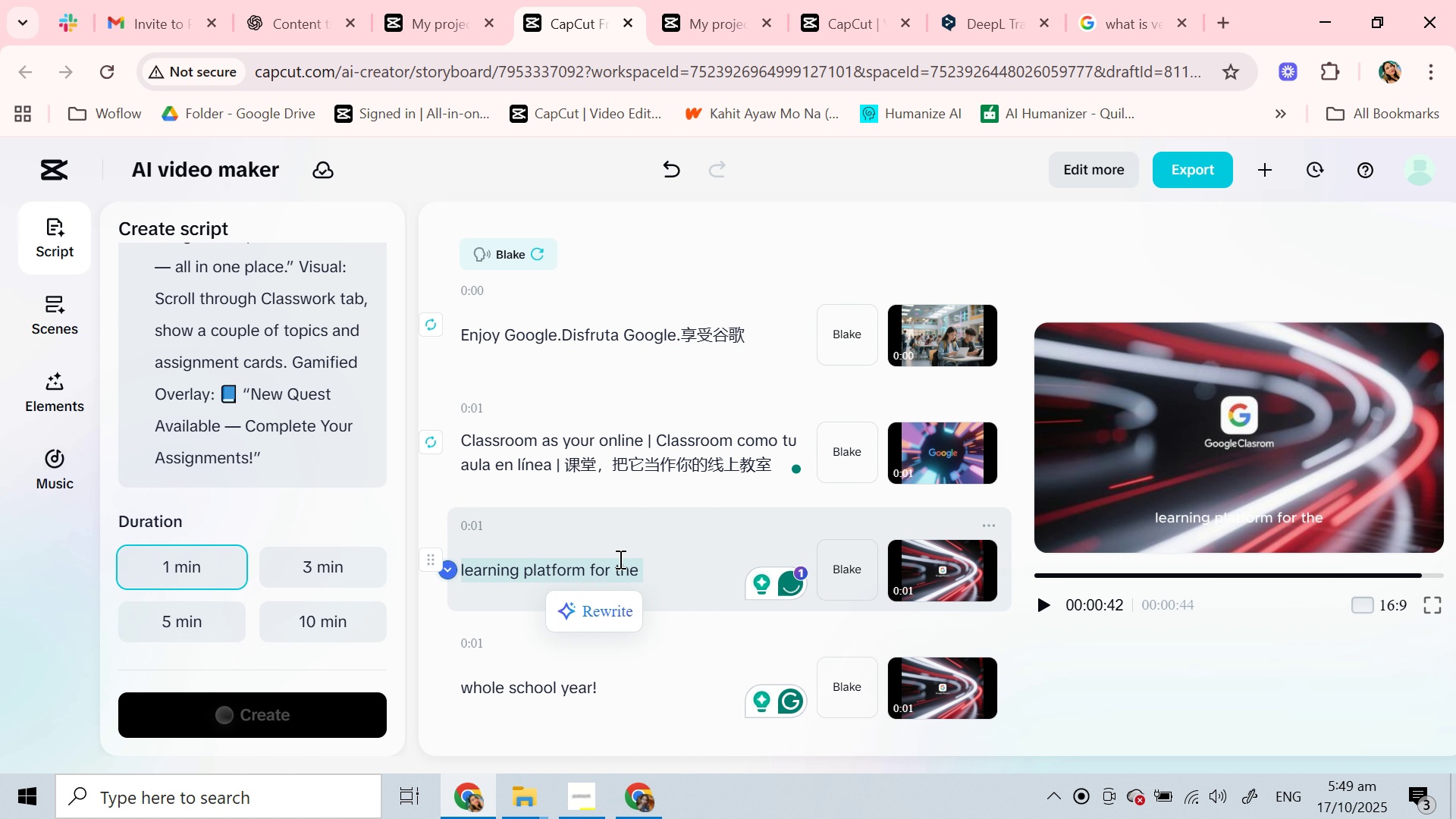 
key(Control+C)
 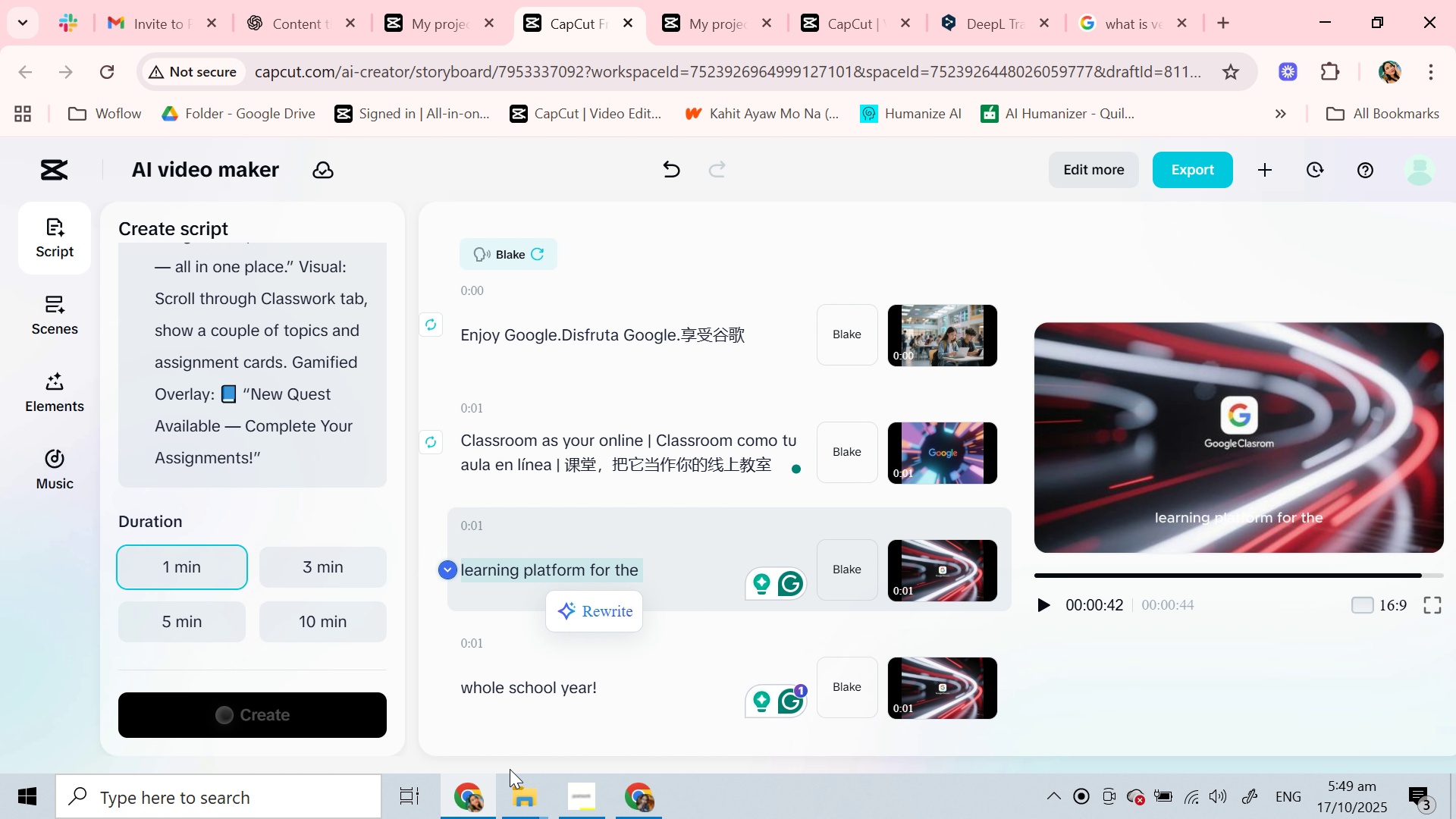 
left_click([633, 786])
 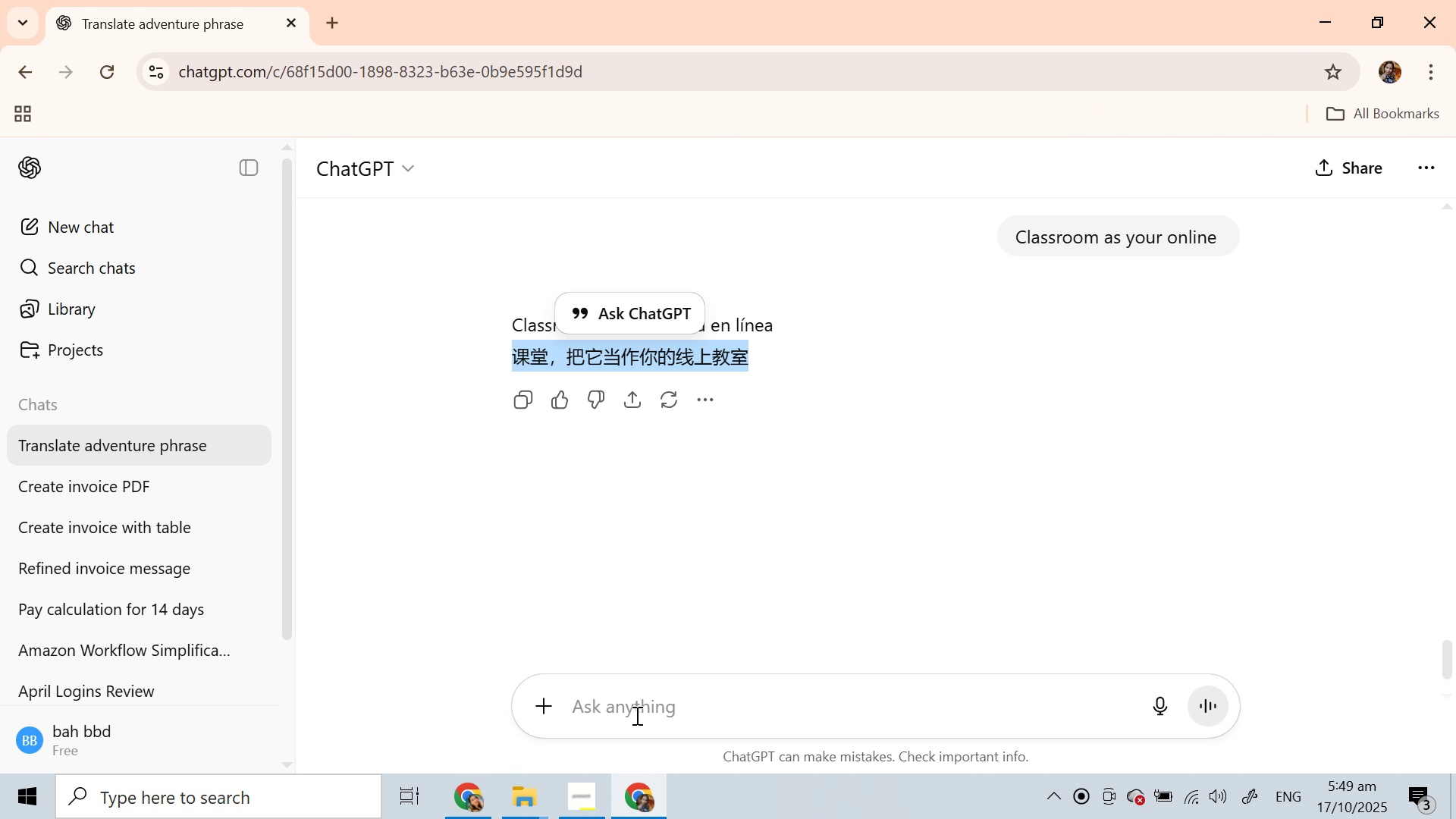 
left_click([635, 715])
 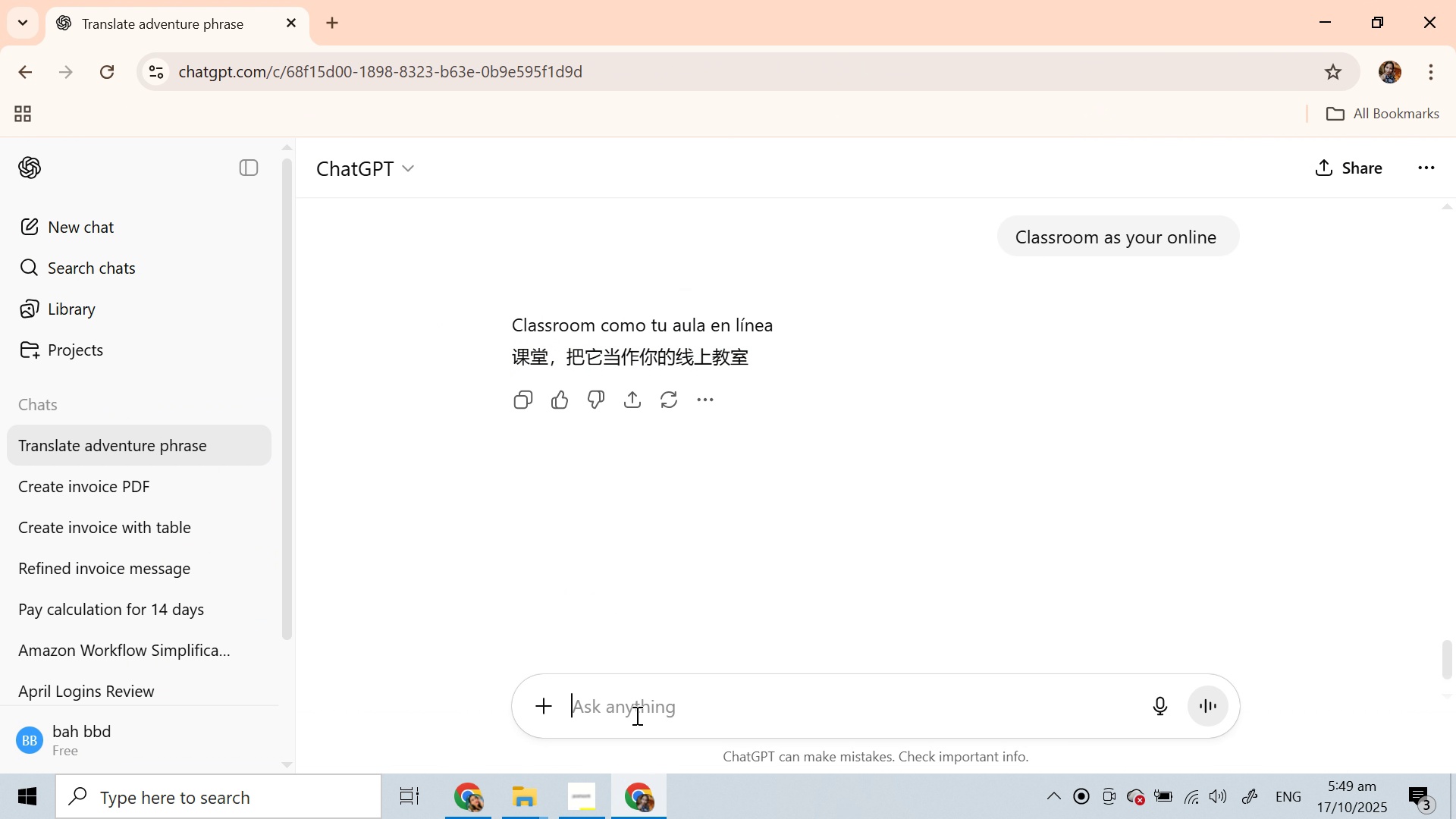 
key(Control+V)
 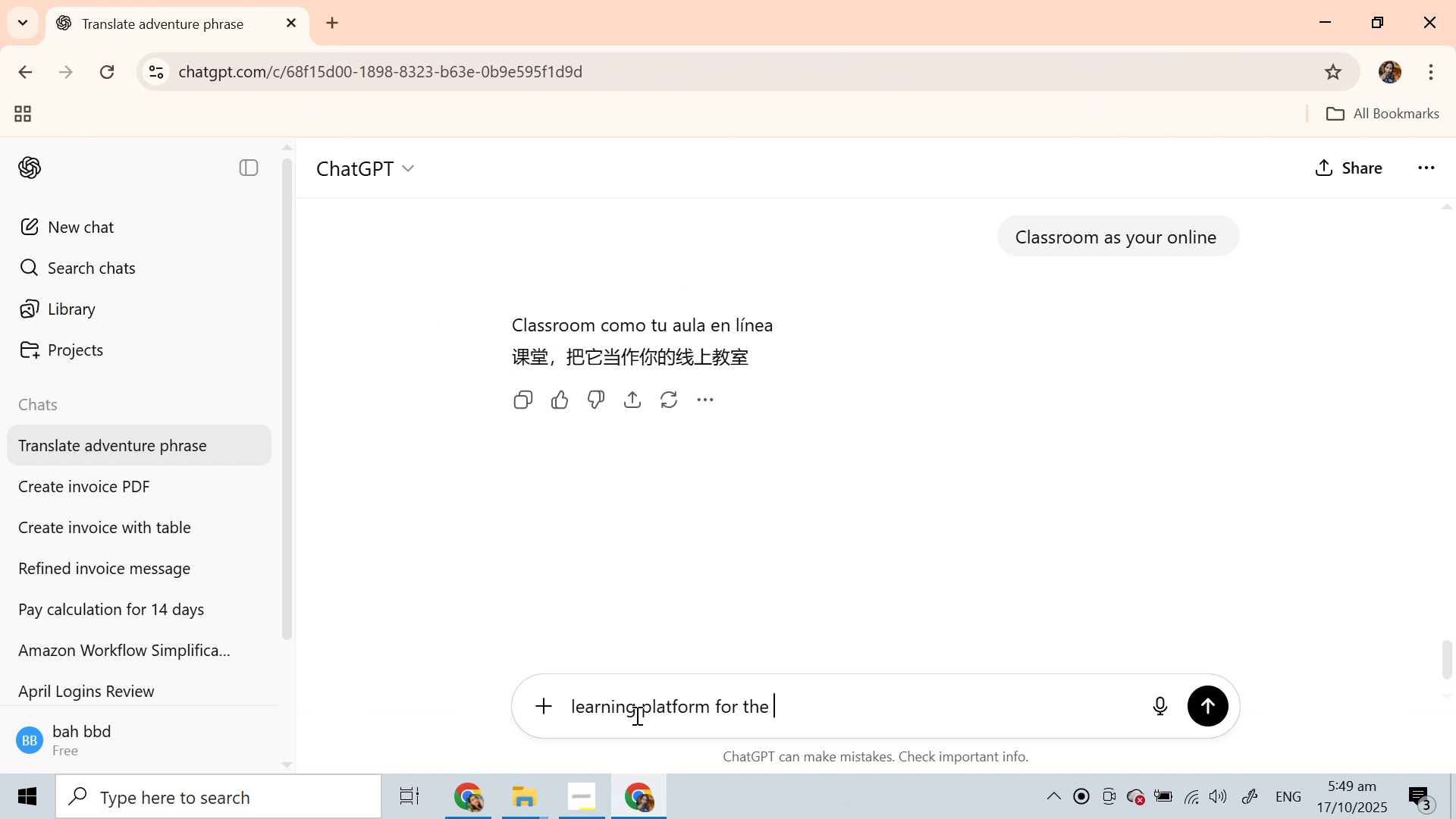 
key(Enter)
 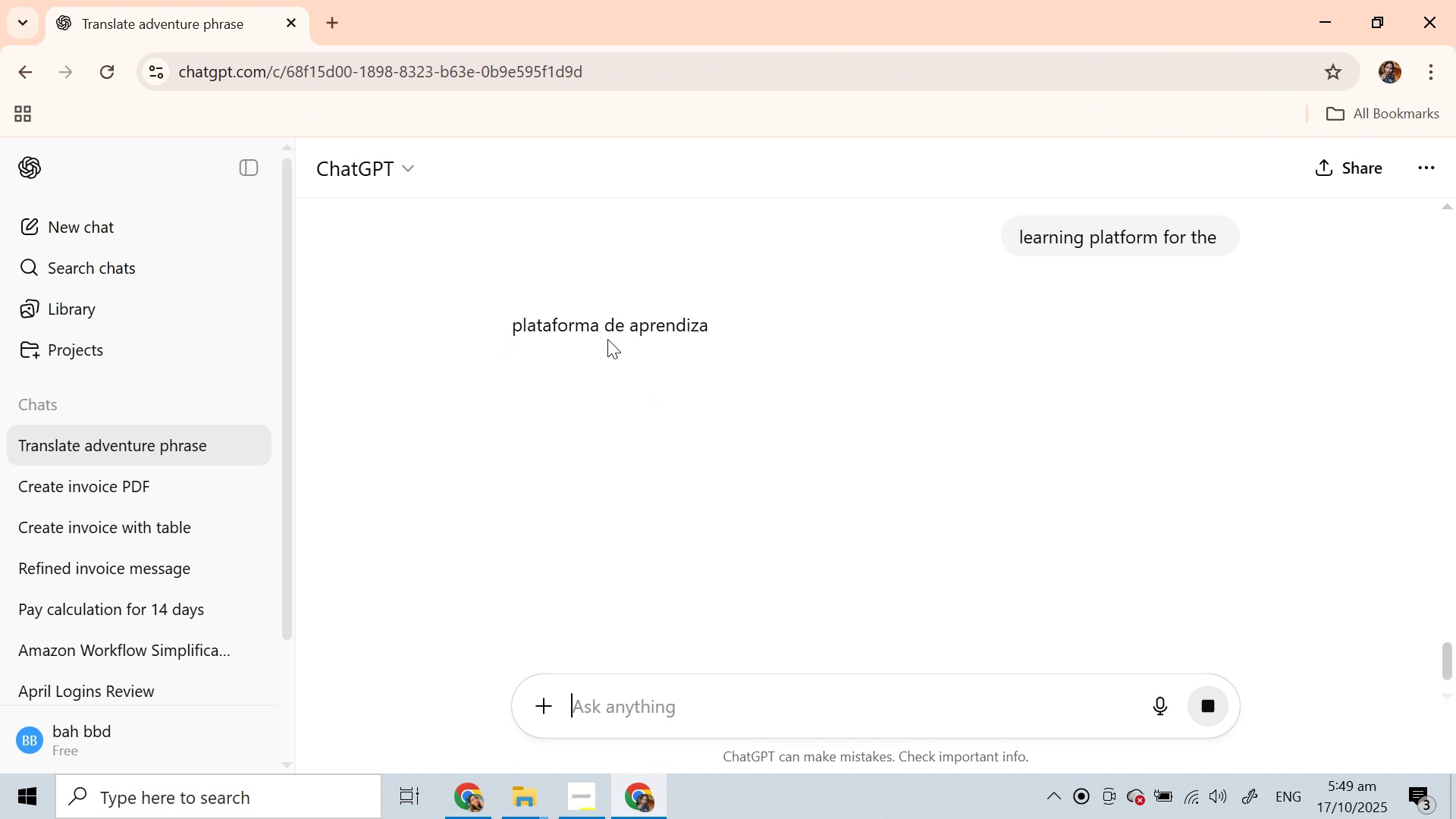 
left_click([595, 326])
 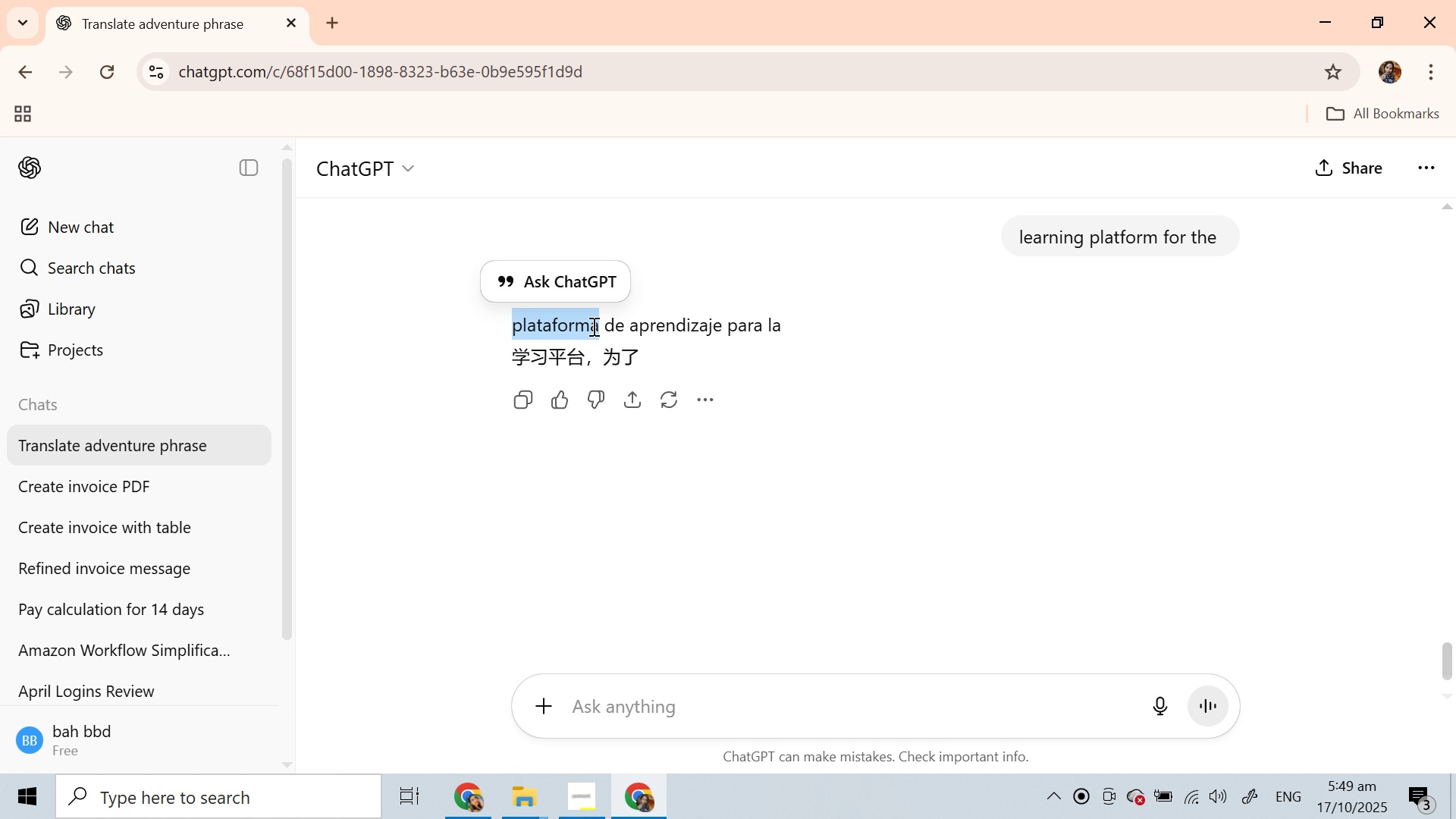 
triple_click([592, 326])
 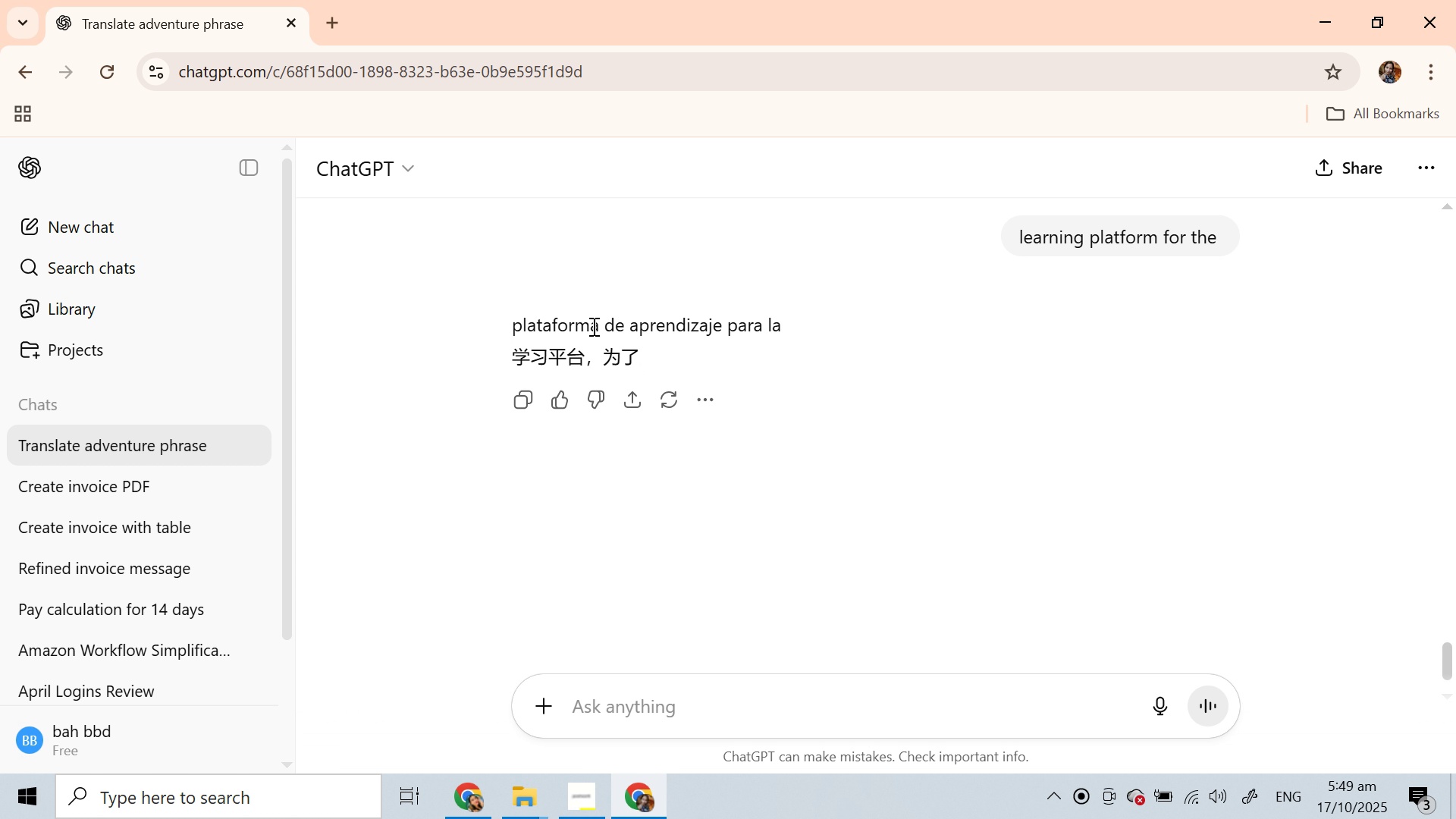 
key(Control+C)
 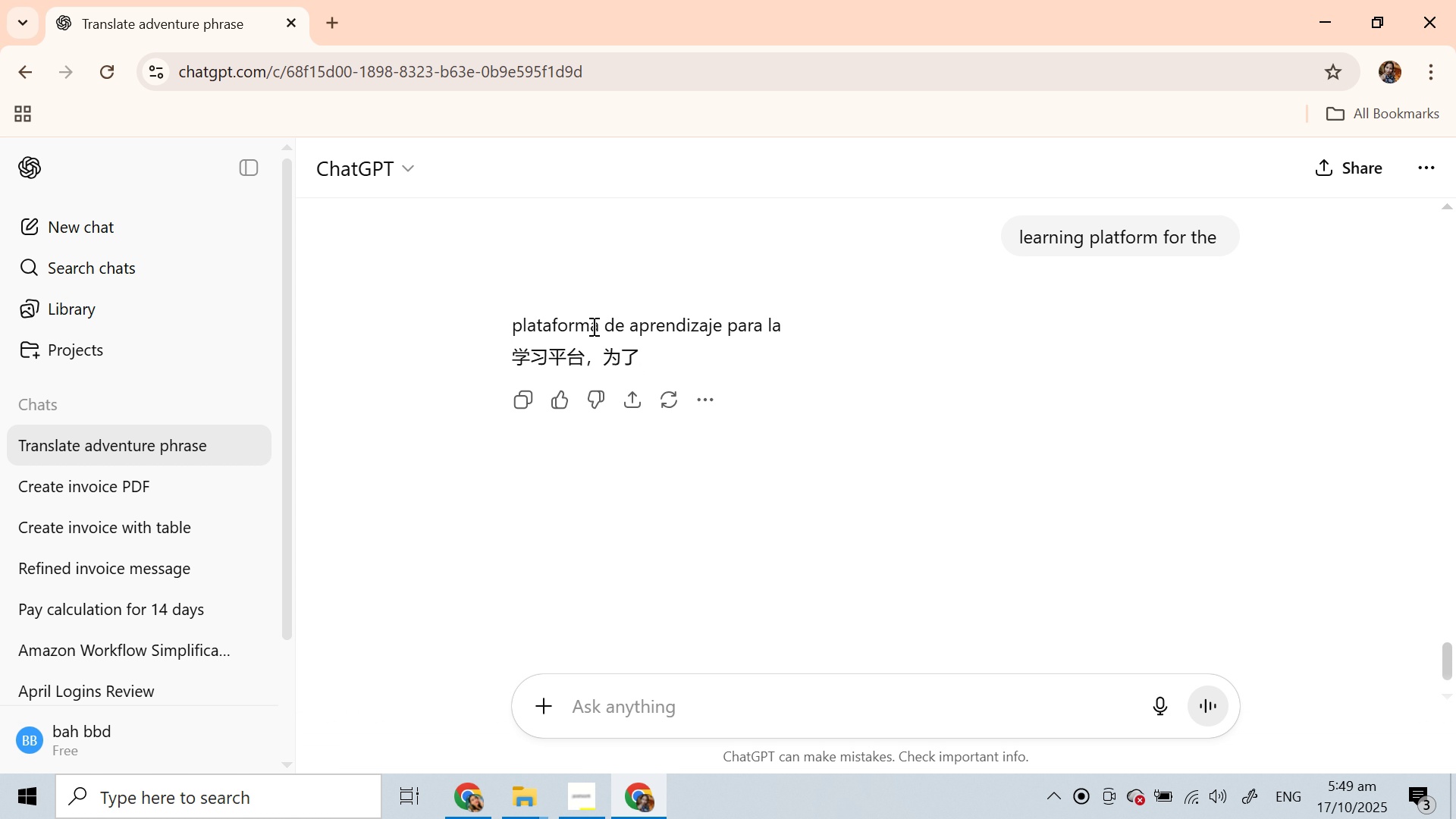 
double_click([592, 332])
 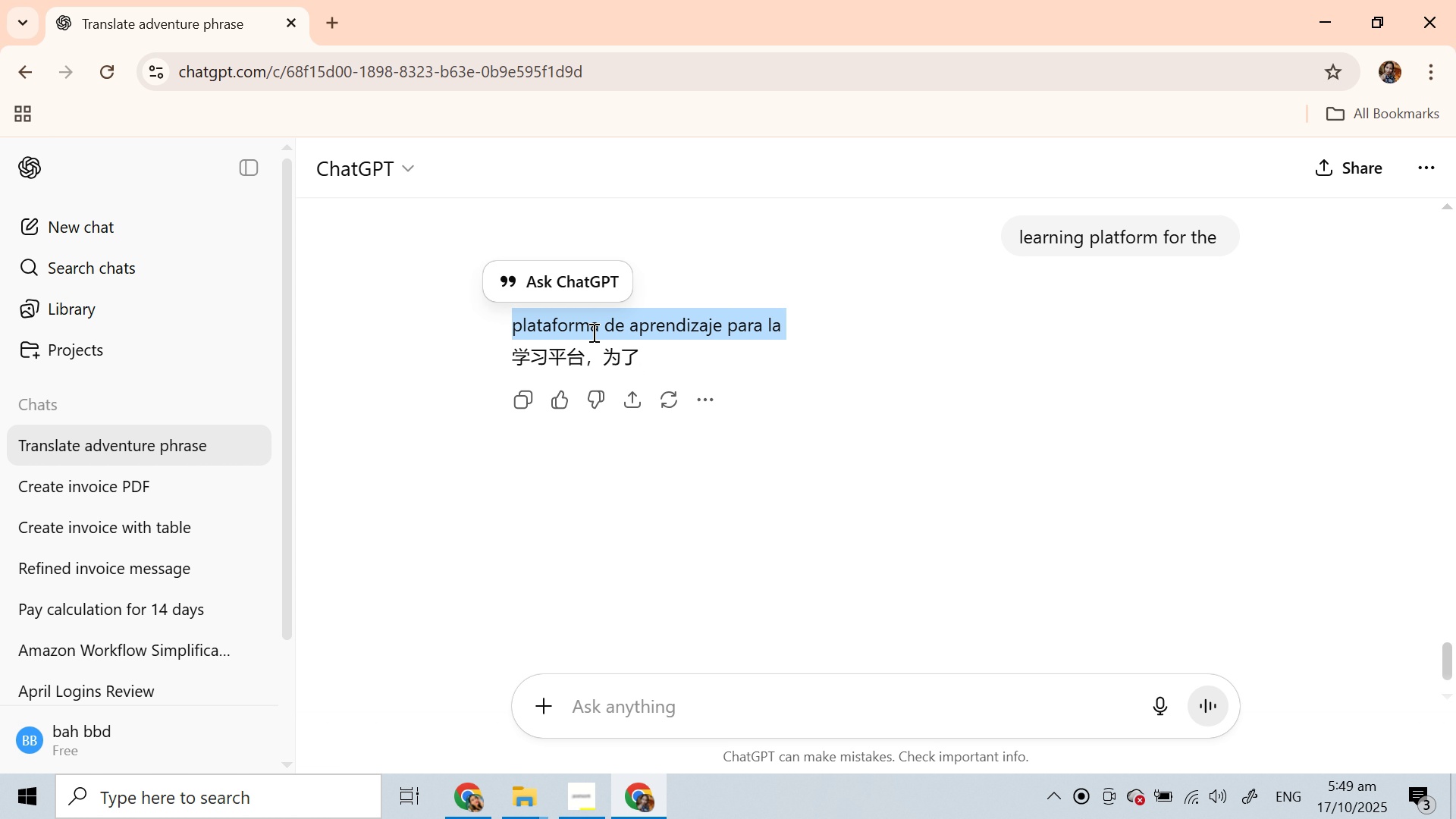 
triple_click([592, 332])
 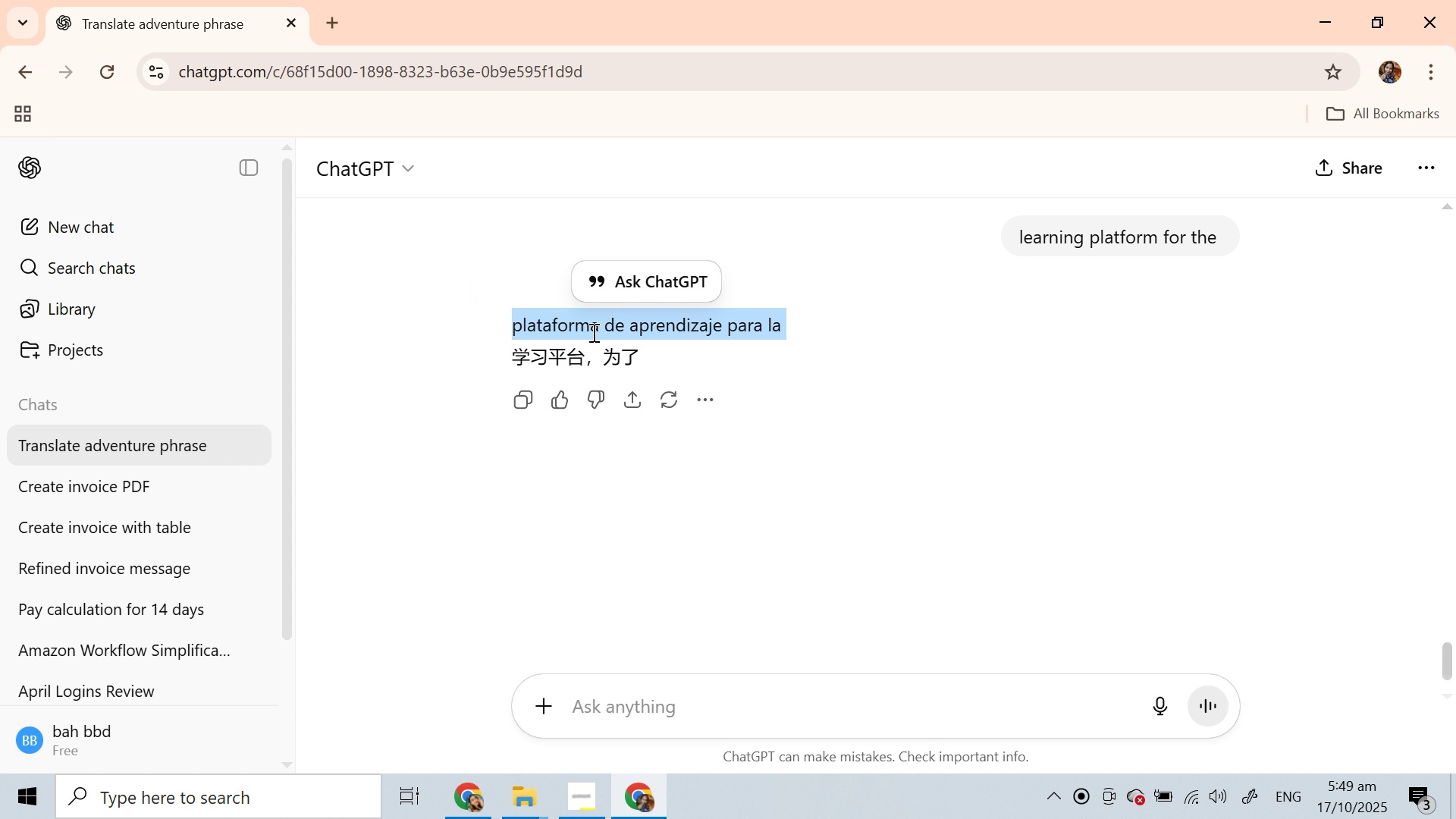 
triple_click([592, 332])
 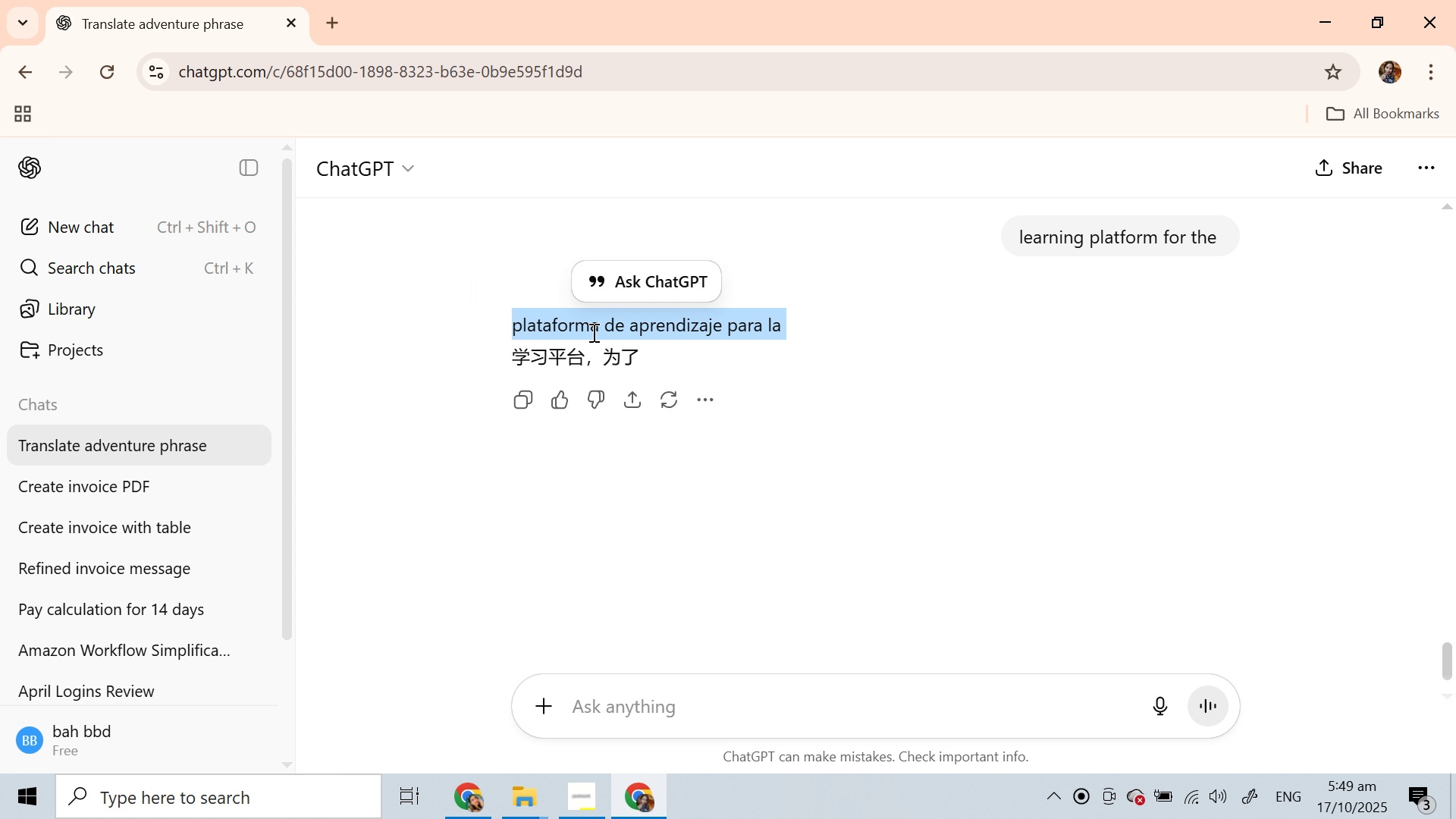 
key(Control+C)
 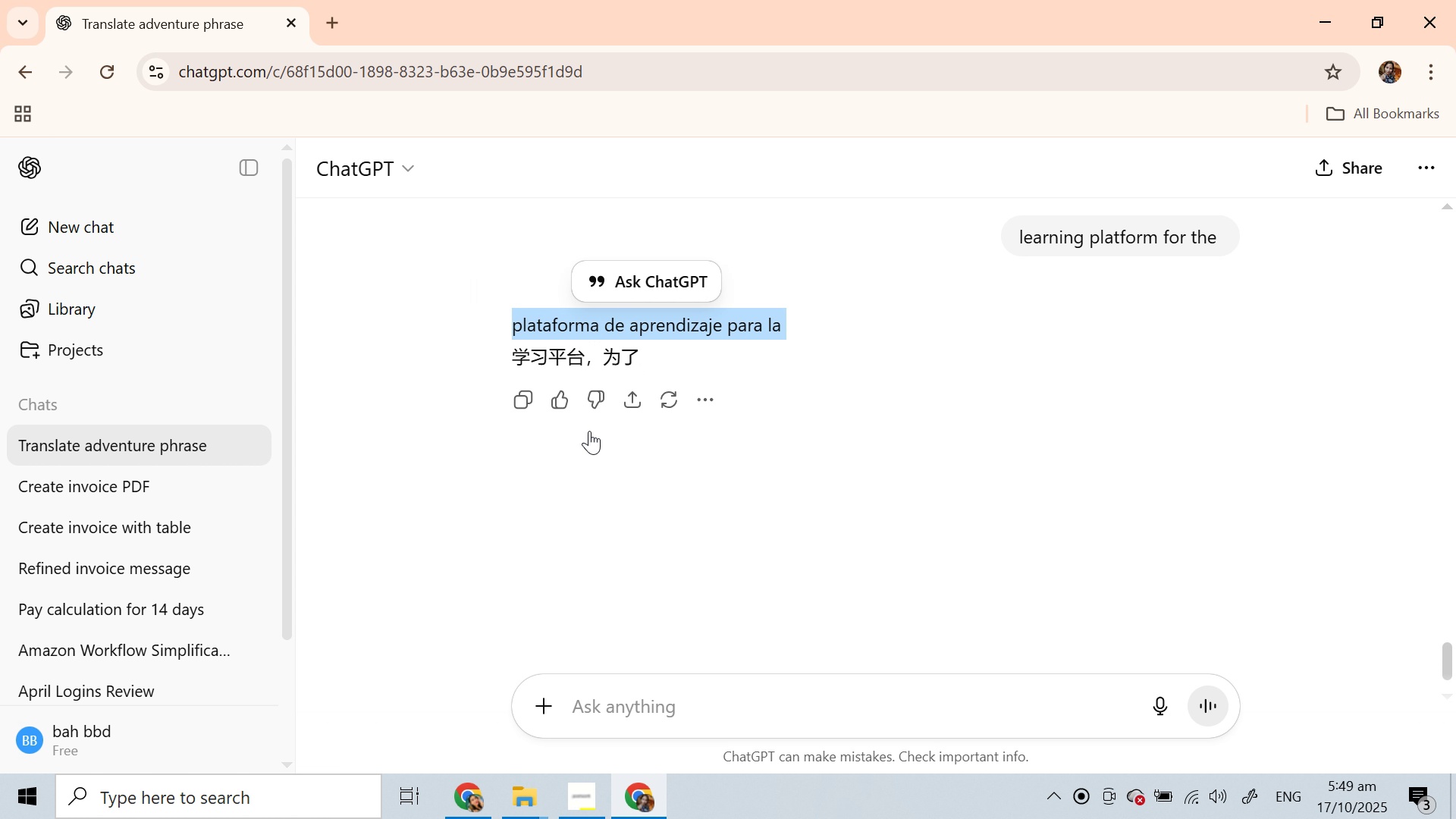 
key(Control+C)
 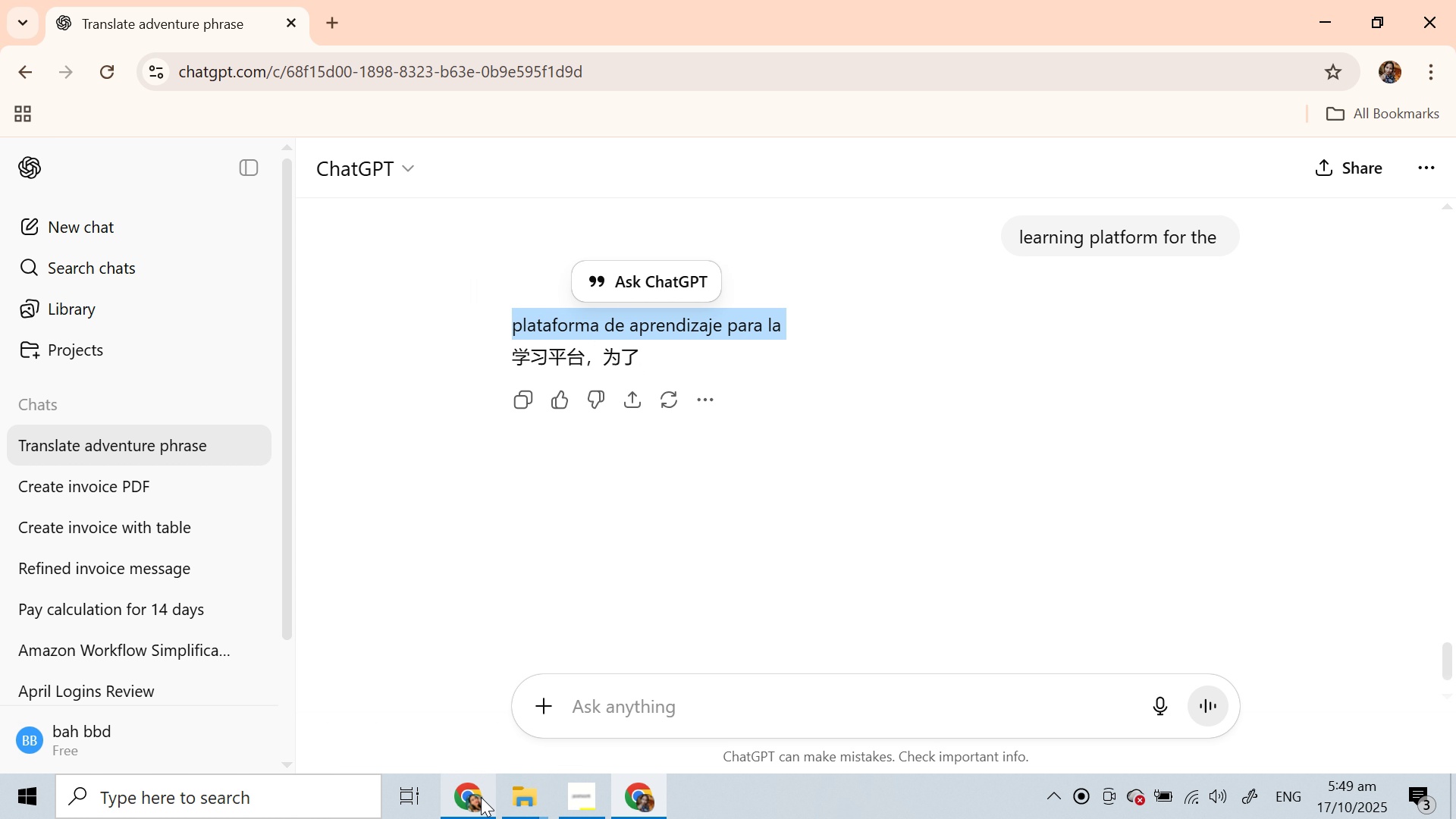 
left_click([481, 797])
 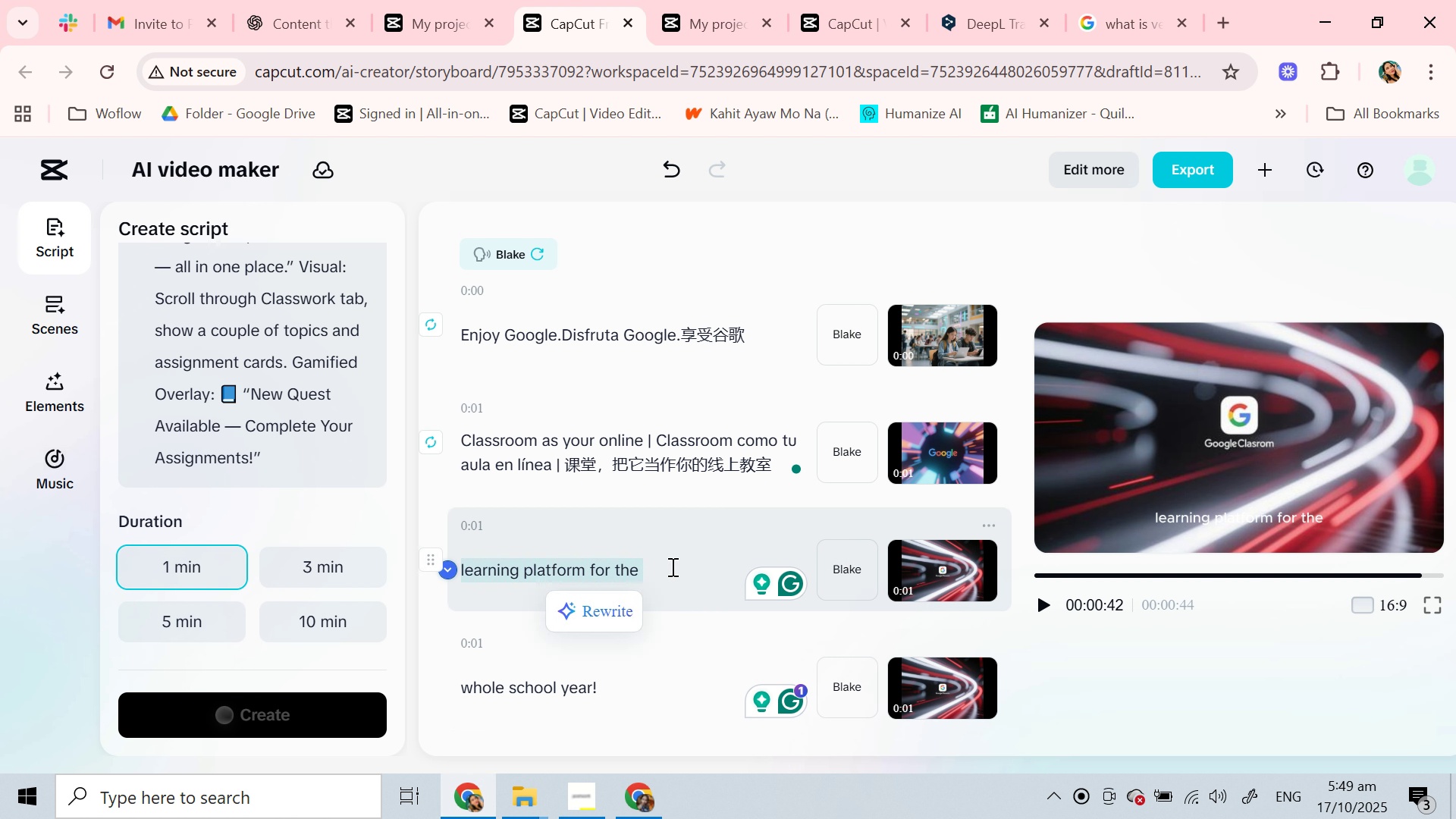 
left_click([671, 562])
 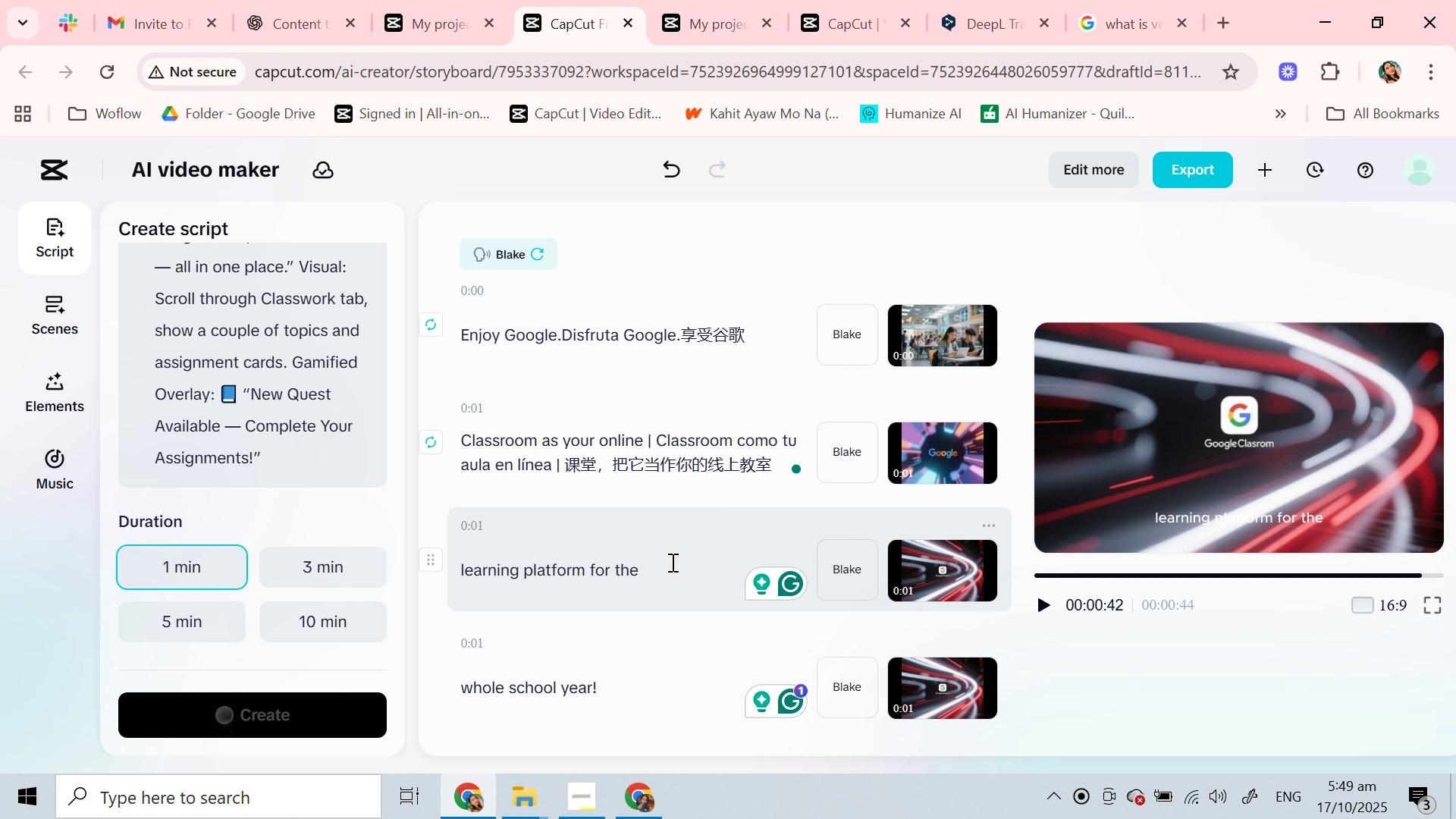 
key(Control+V)
 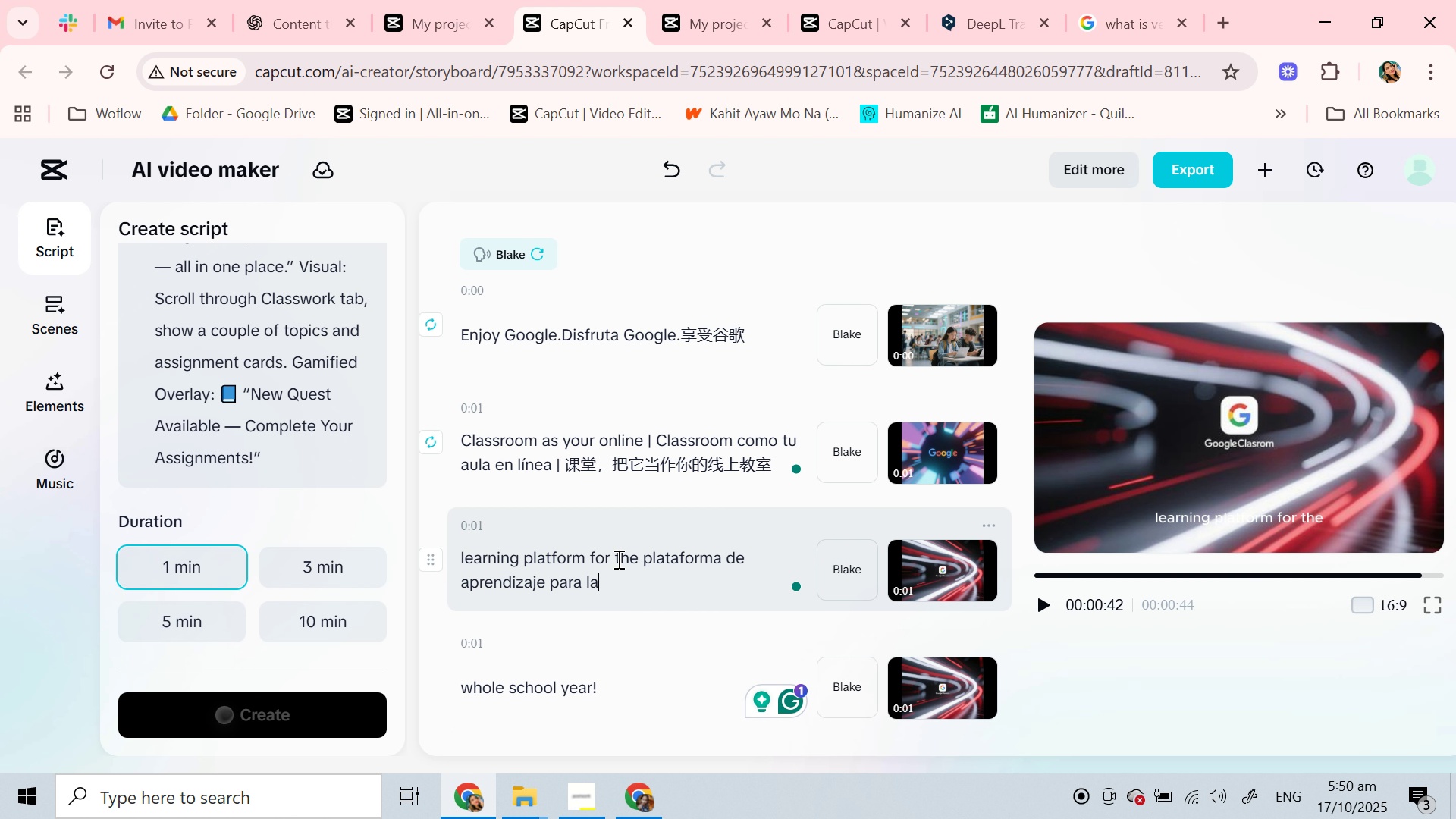 
left_click([646, 551])
 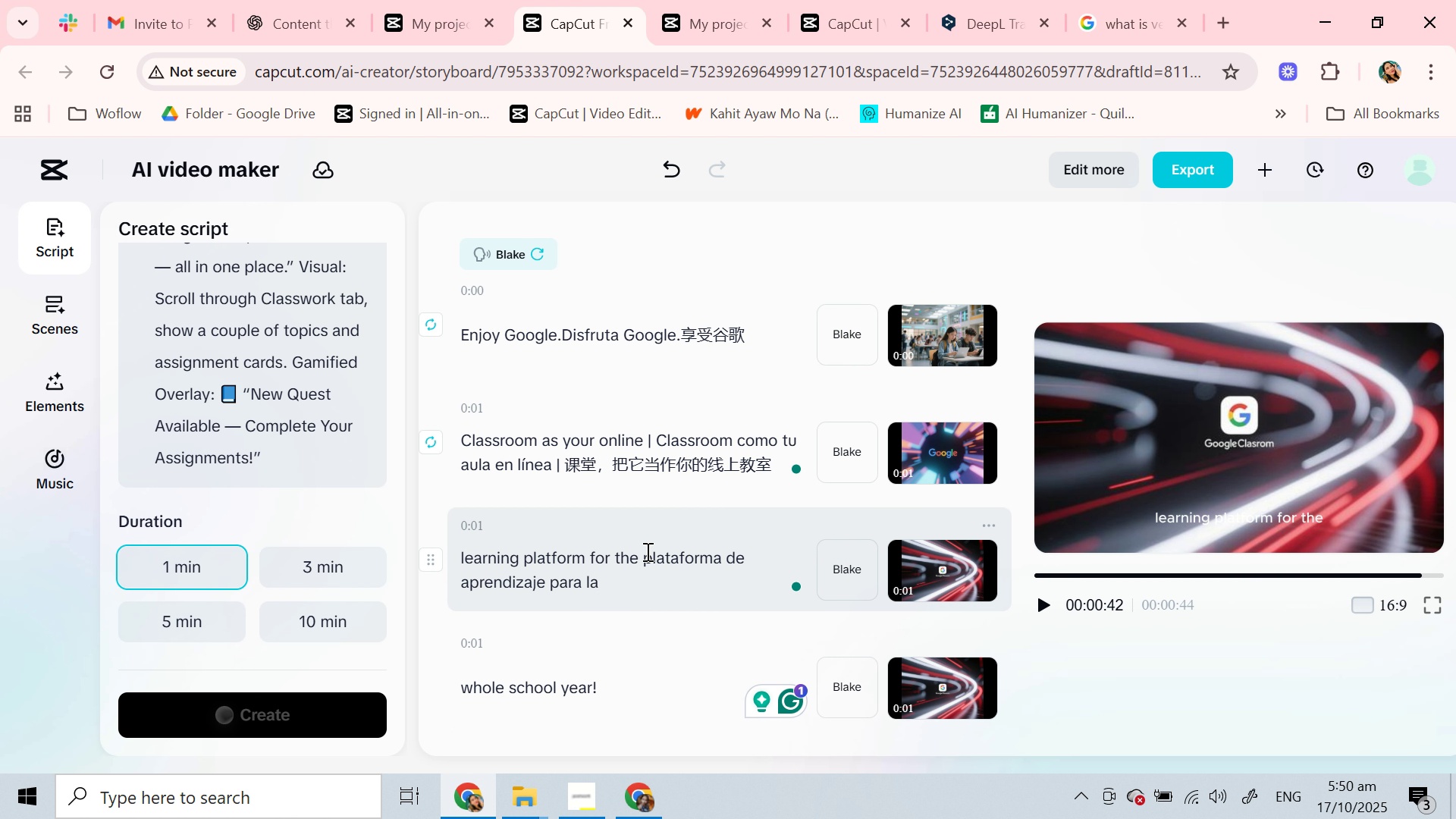 
key(Shift+Backslash)
 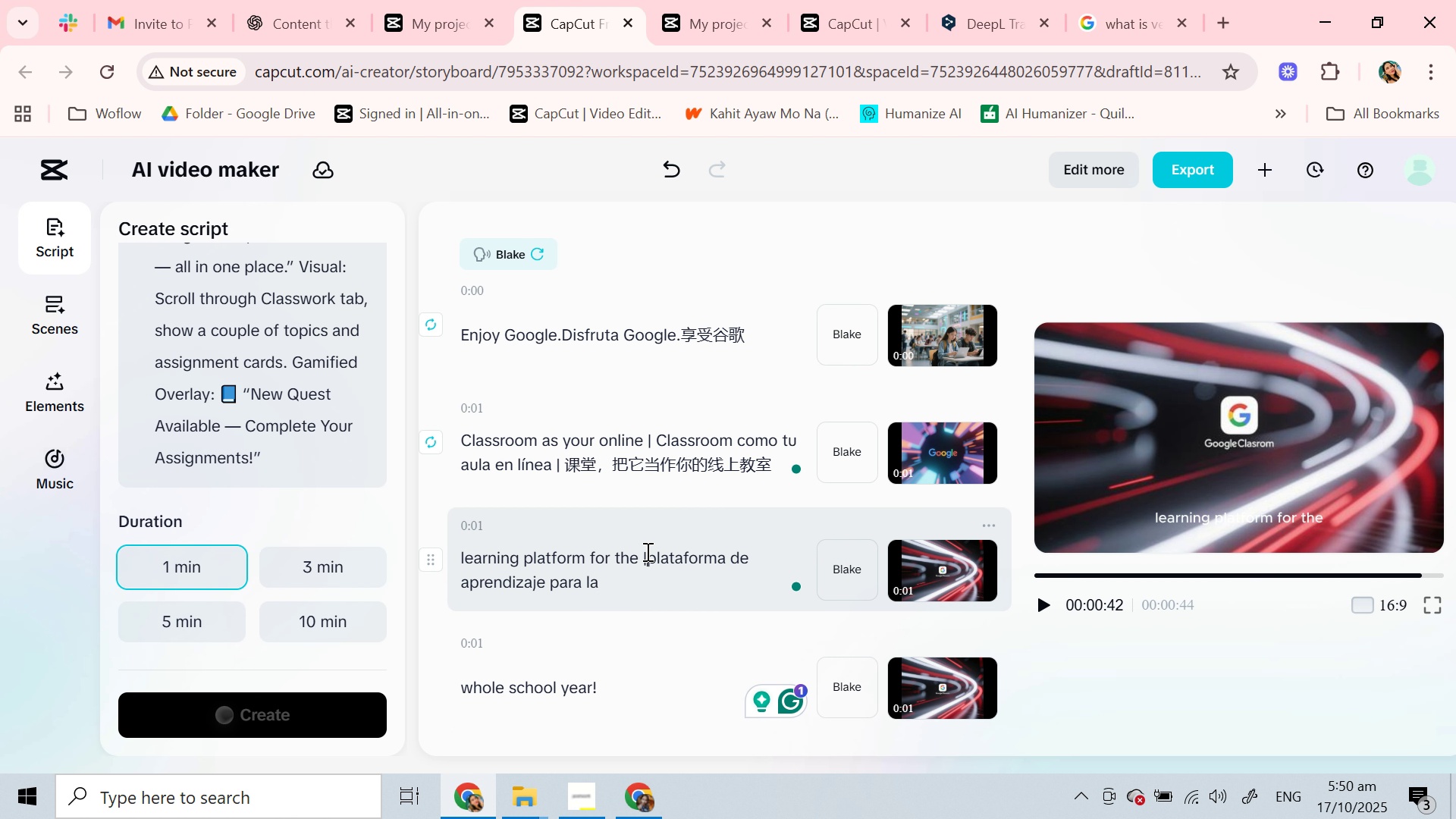 
key(Space)
 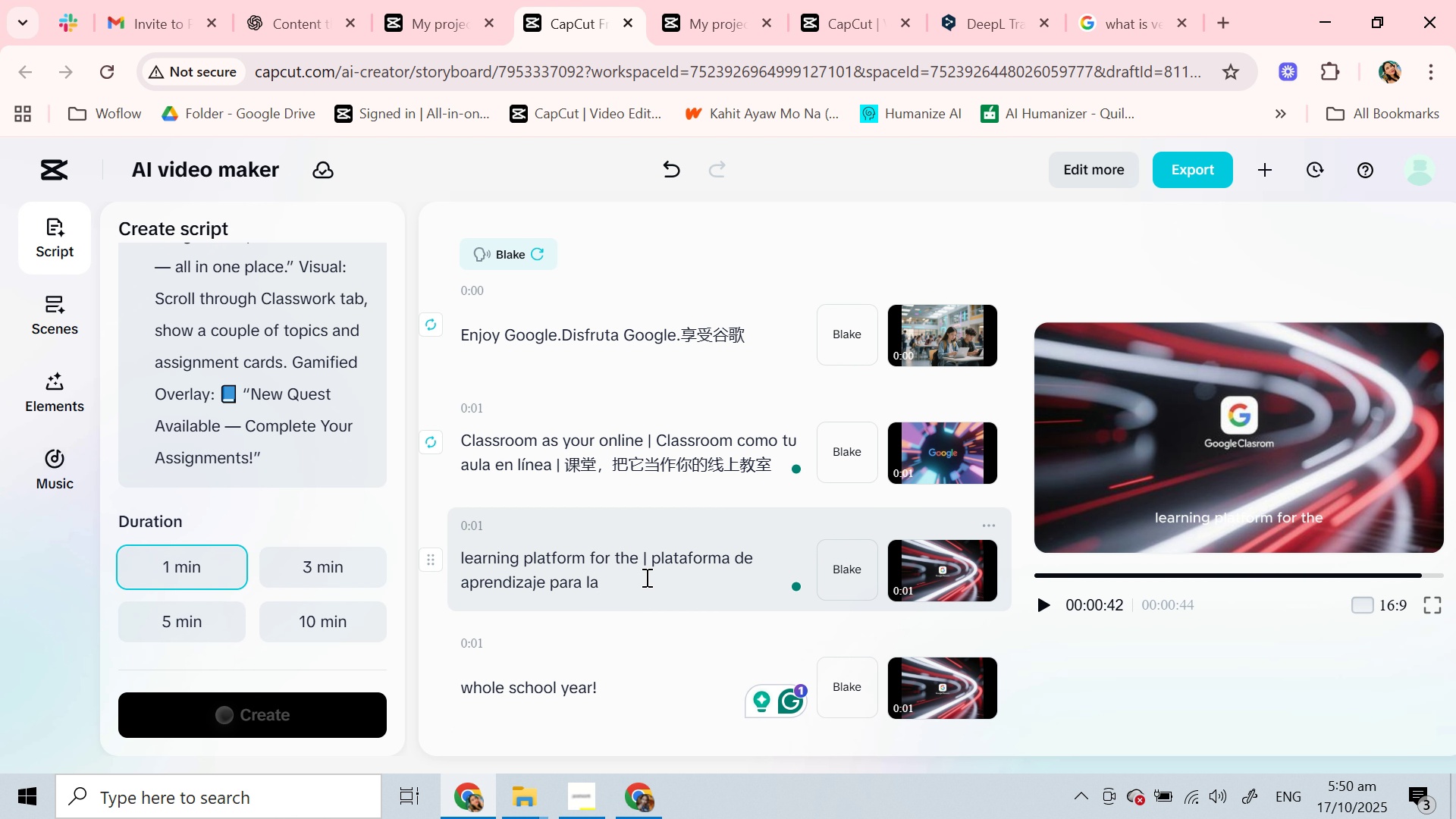 
left_click([645, 577])
 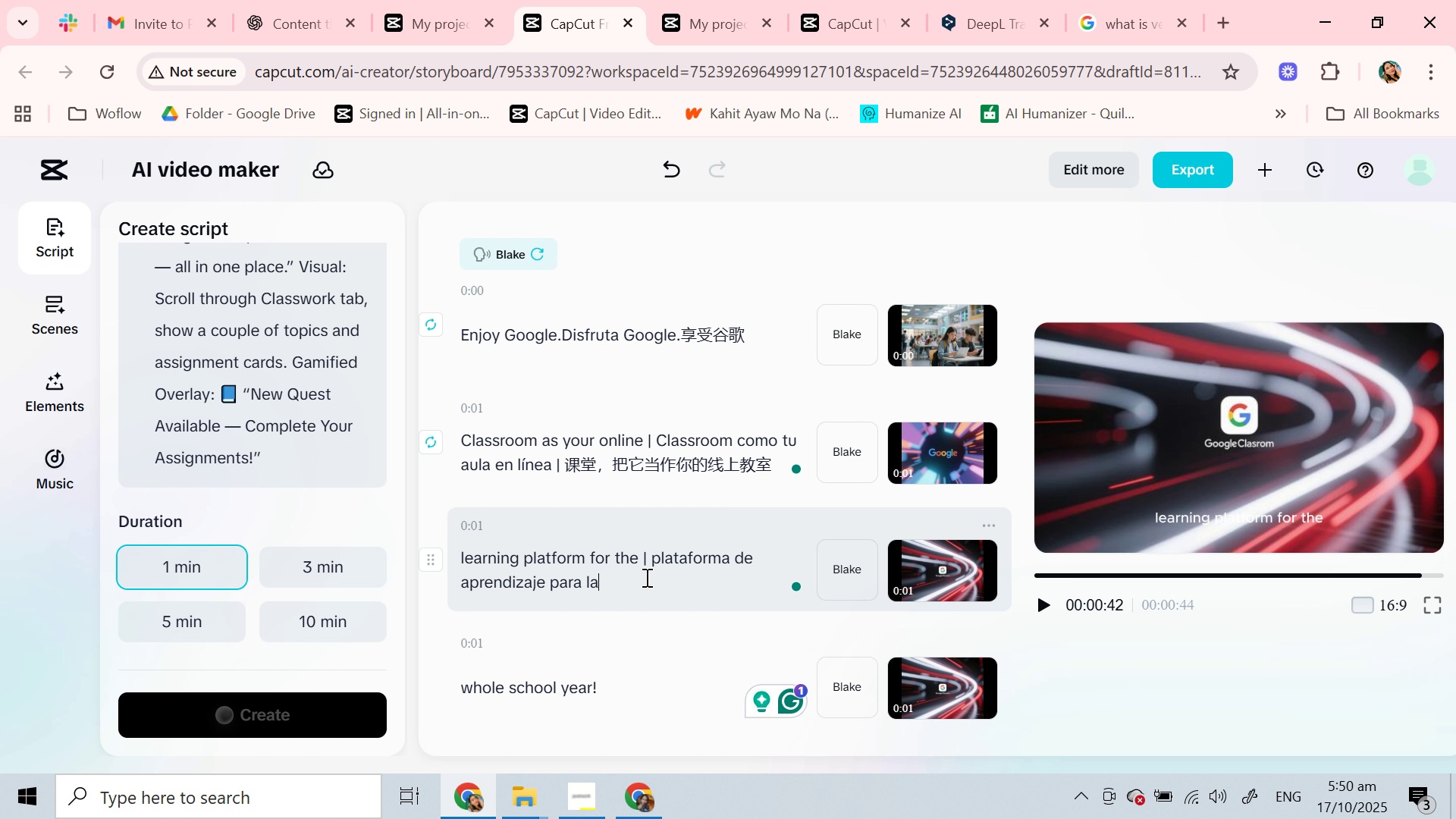 
key(Space)
 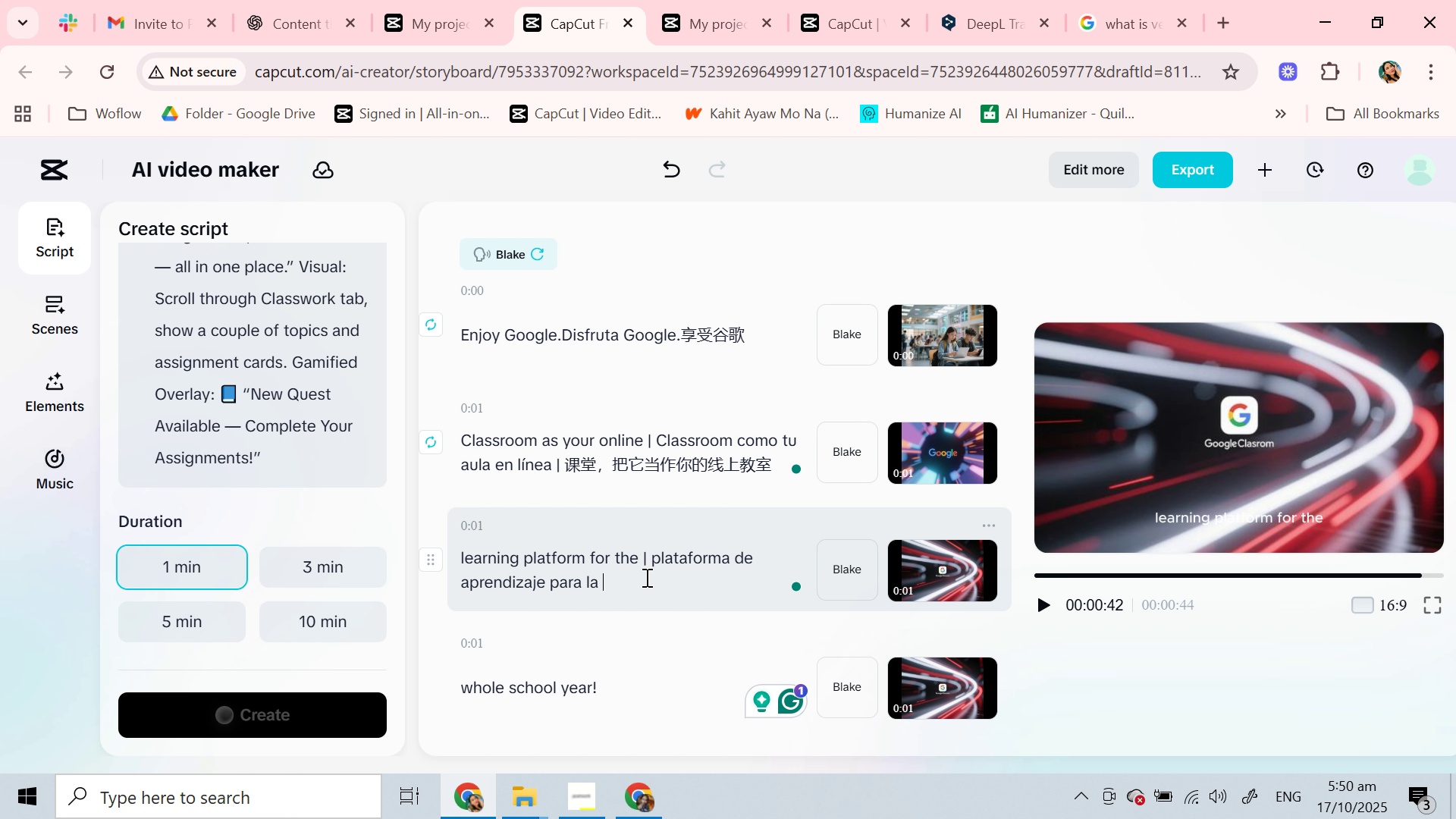 
key(Shift+Backslash)
 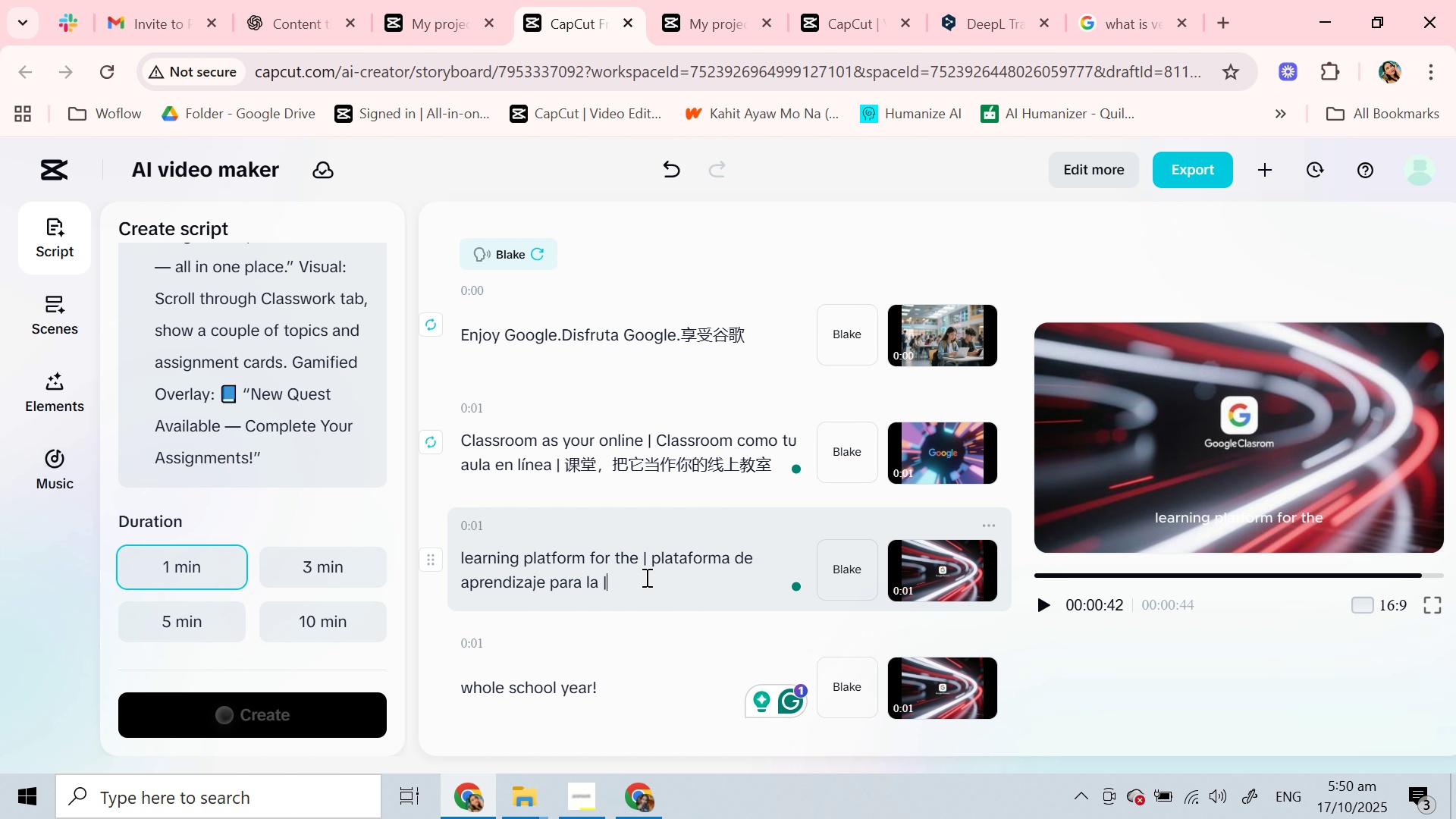 
key(Space)
 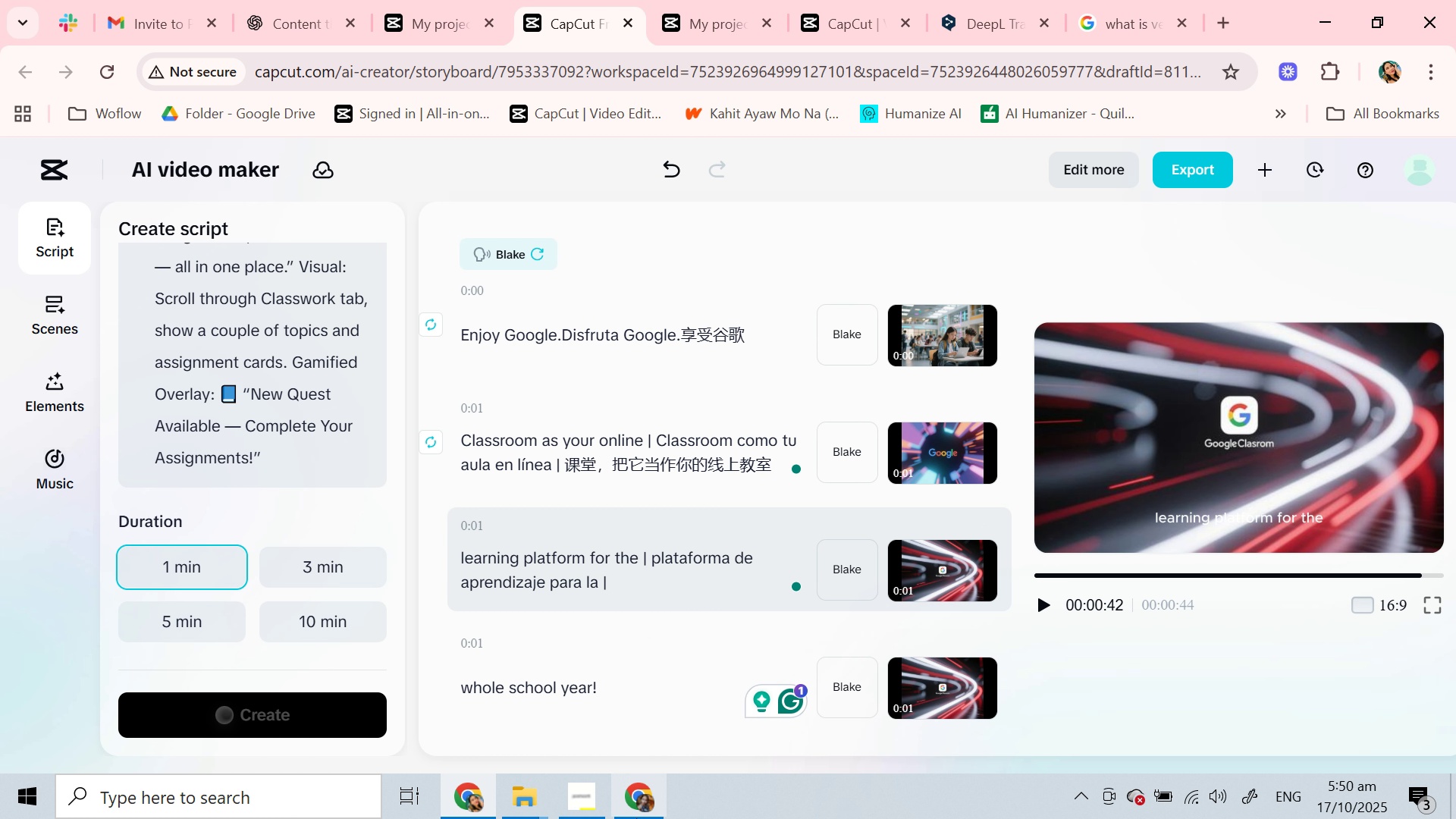 
left_click([633, 805])
 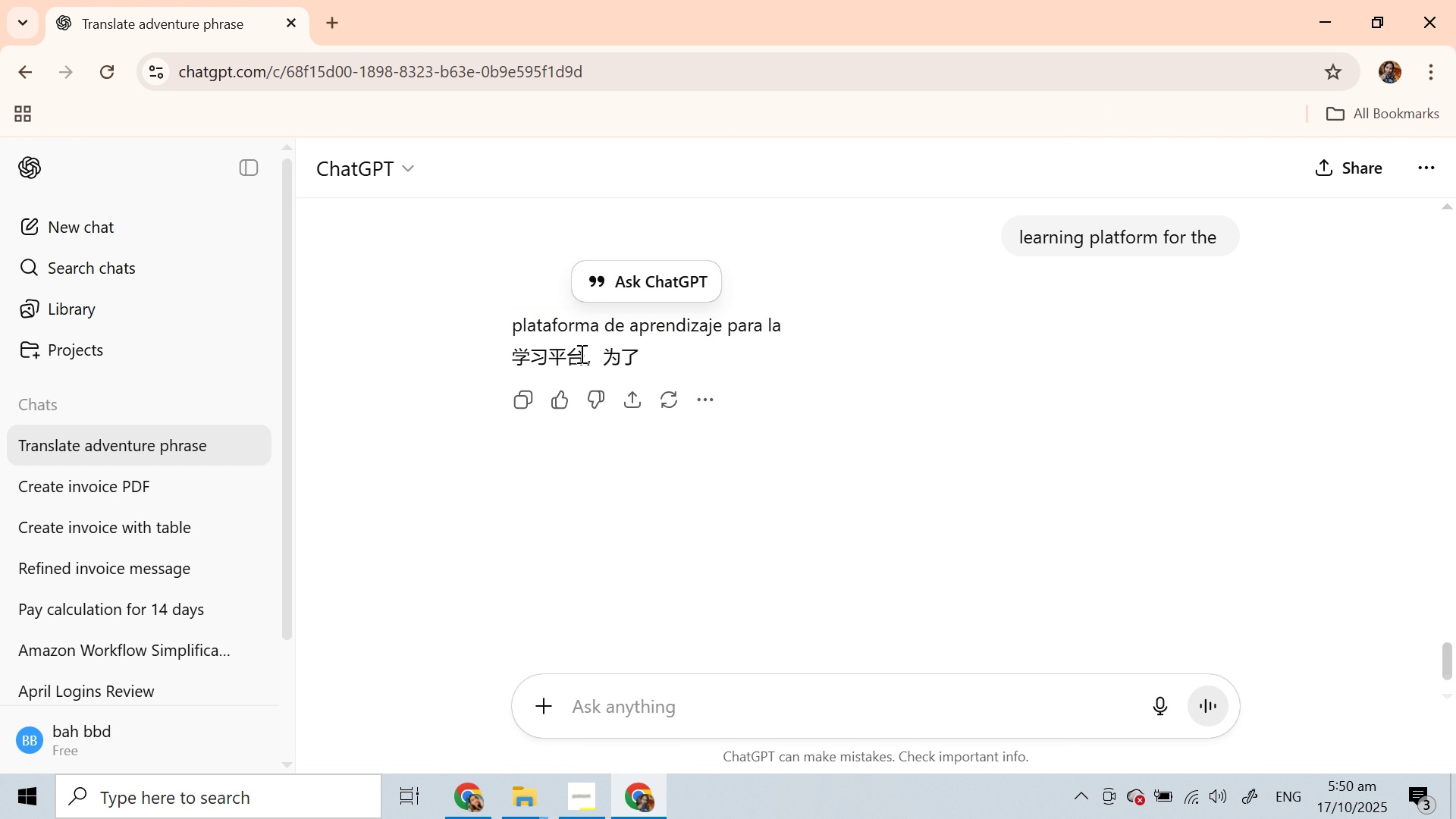 
double_click([580, 353])
 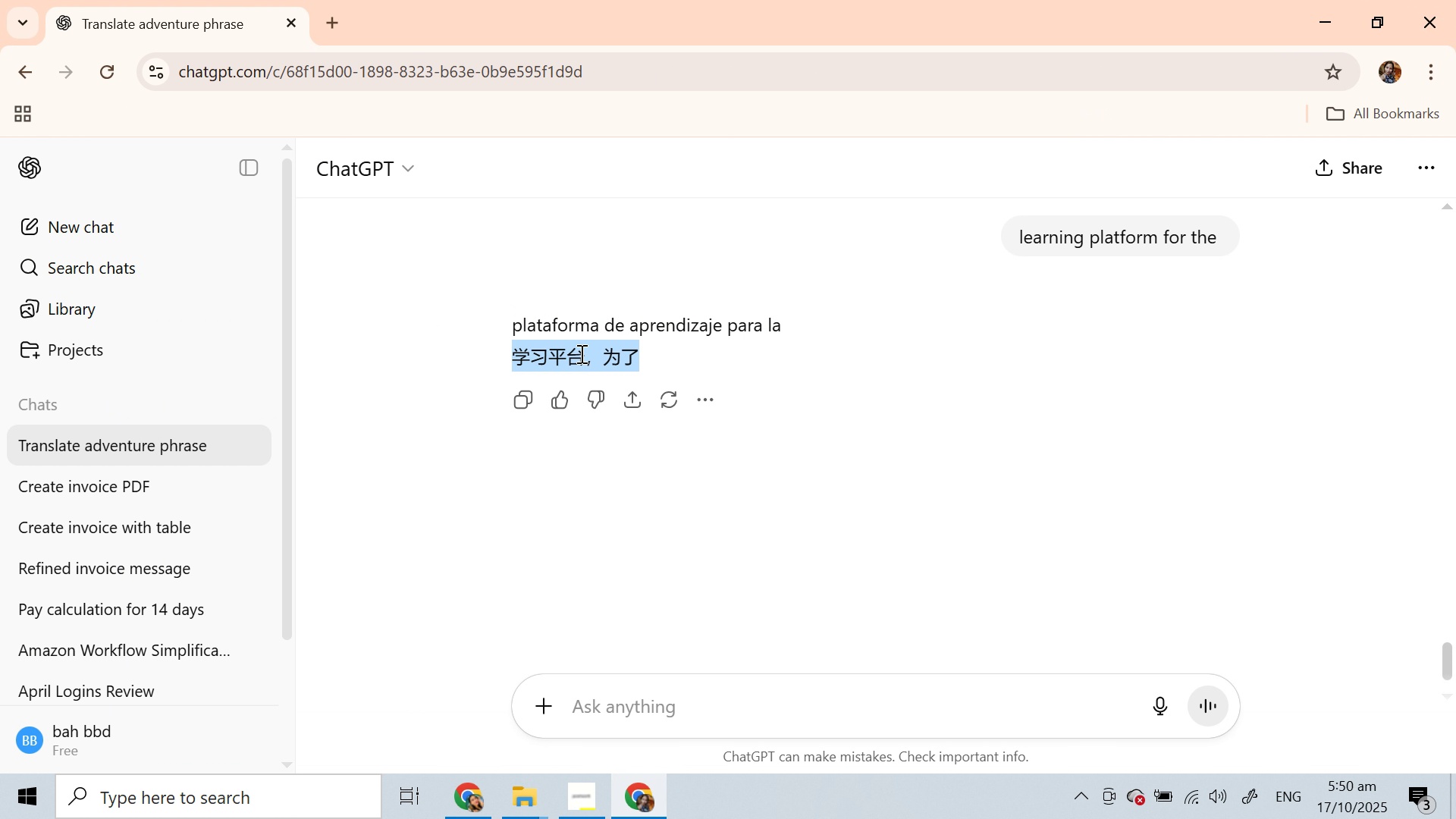 
triple_click([580, 353])
 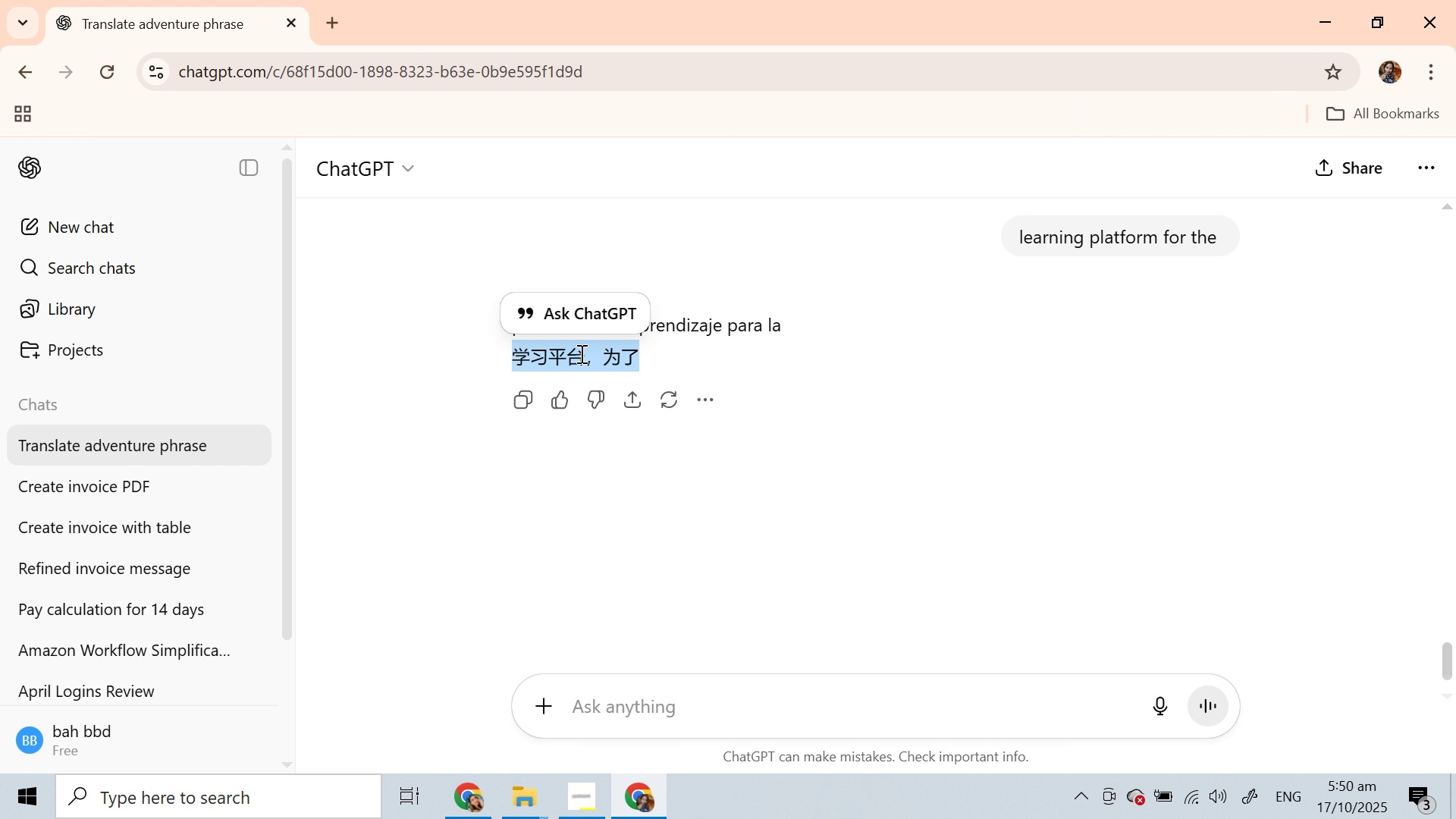 
key(Control+C)
 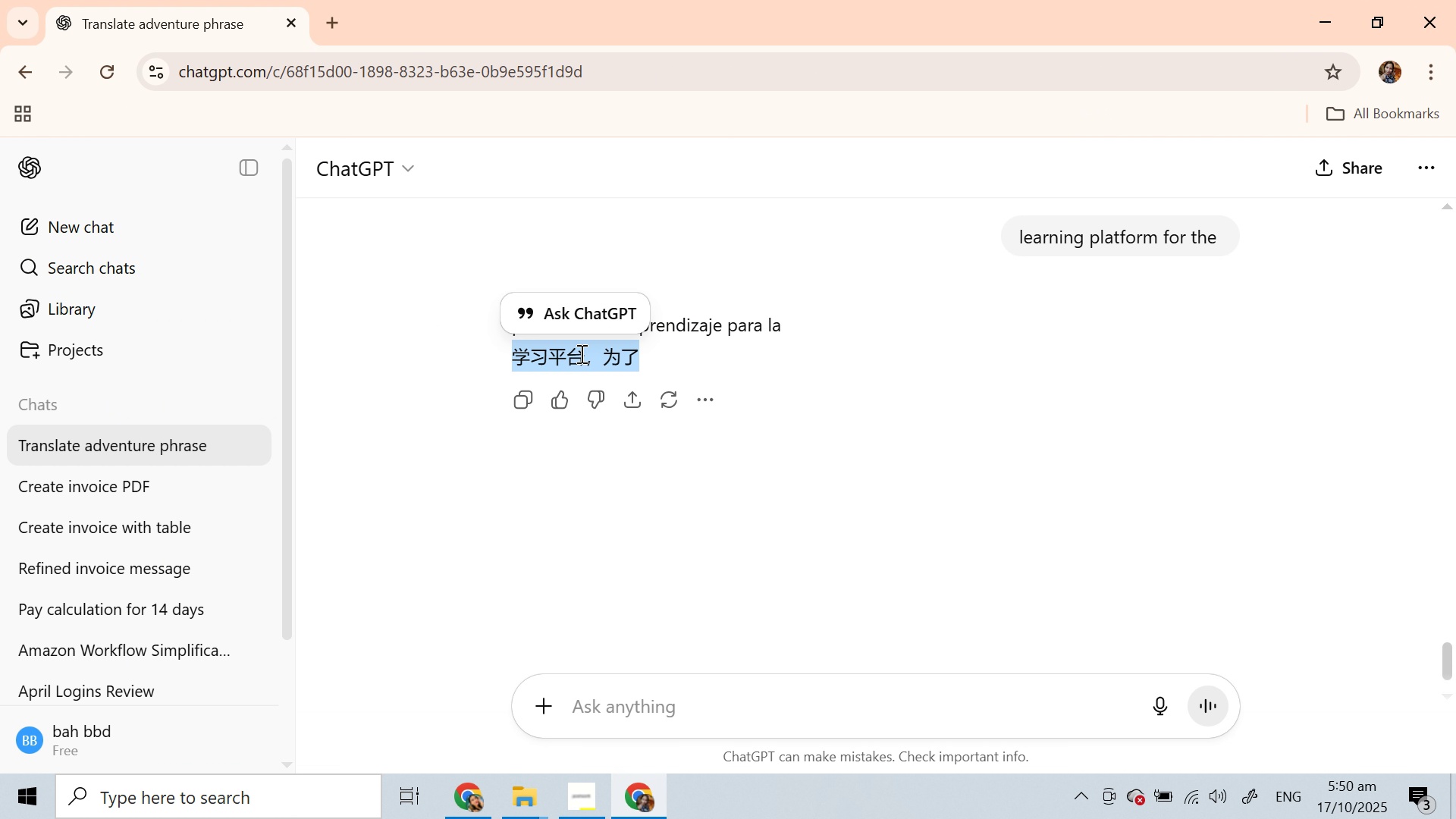 
key(Control+C)
 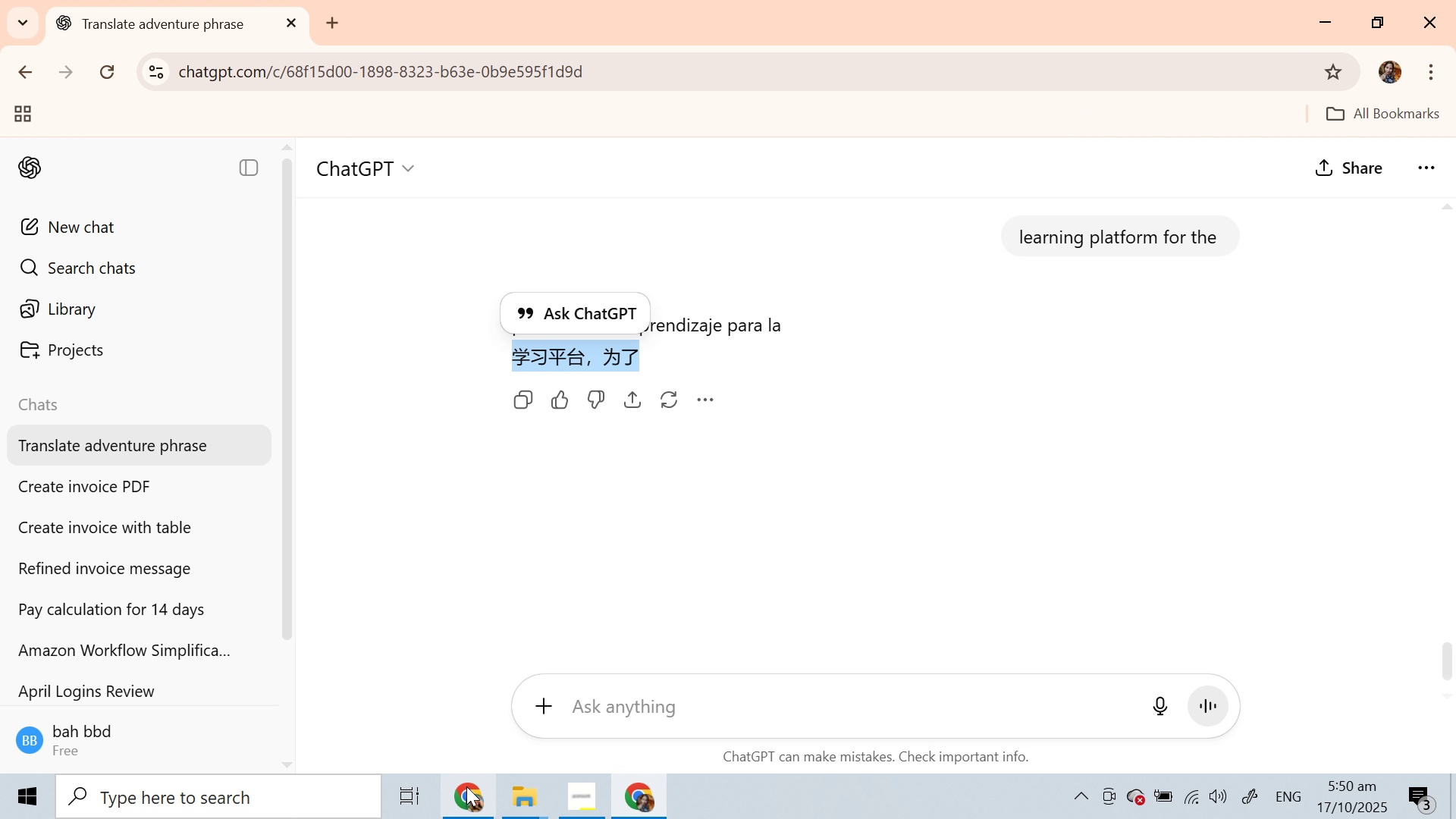 
left_click([466, 787])
 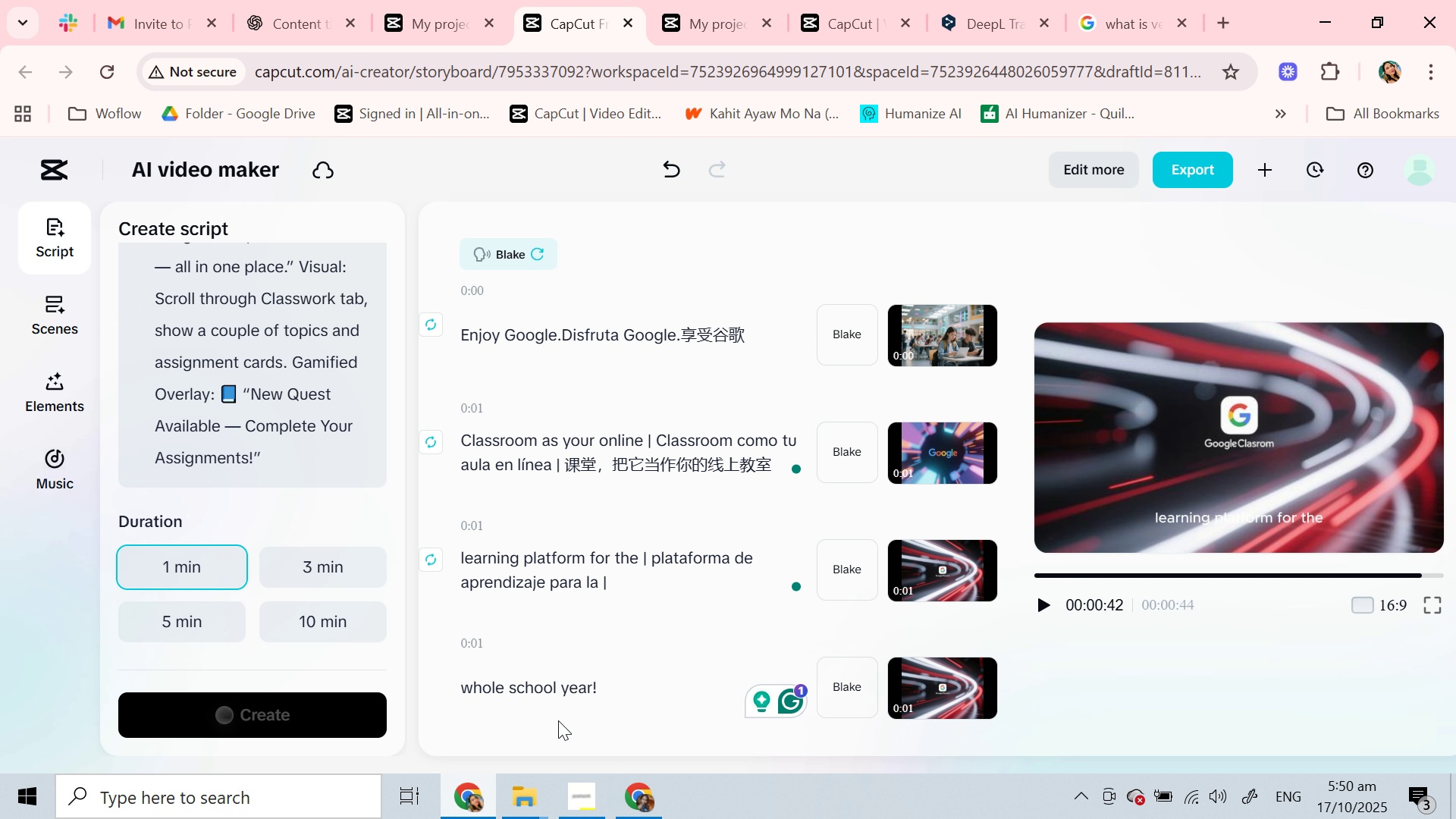 
key(Control+V)
 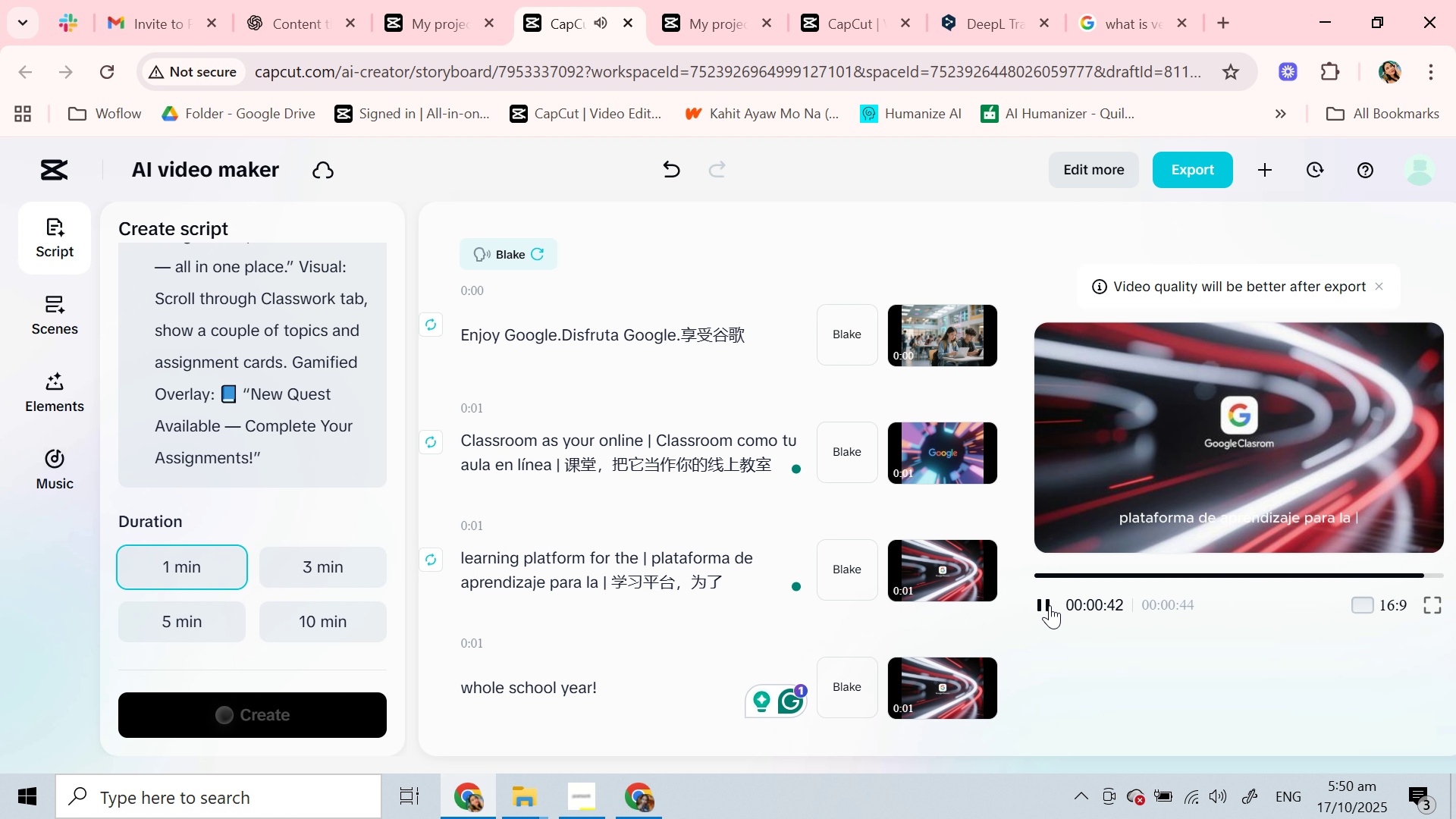 
left_click([1050, 605])
 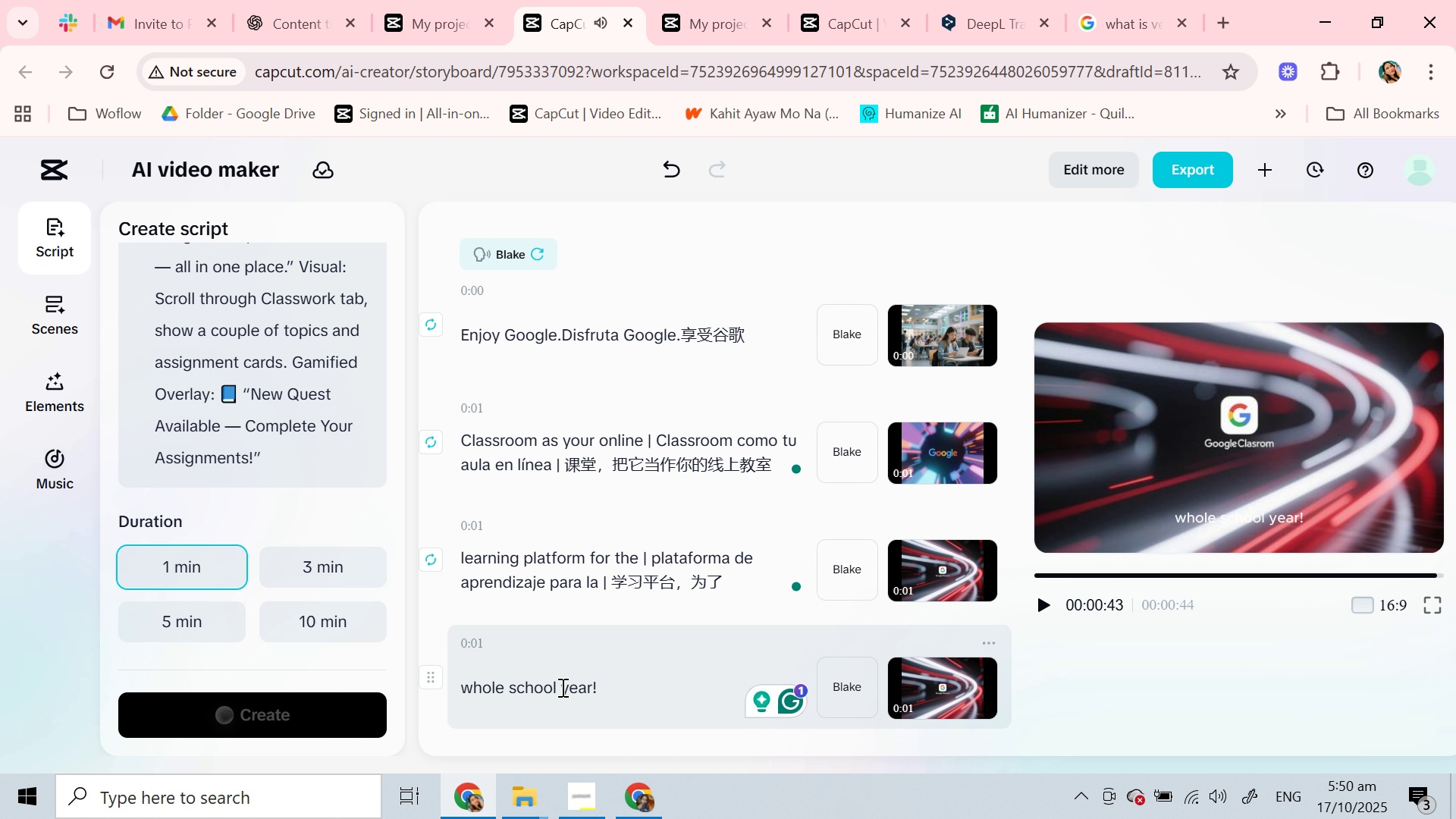 
double_click([561, 687])
 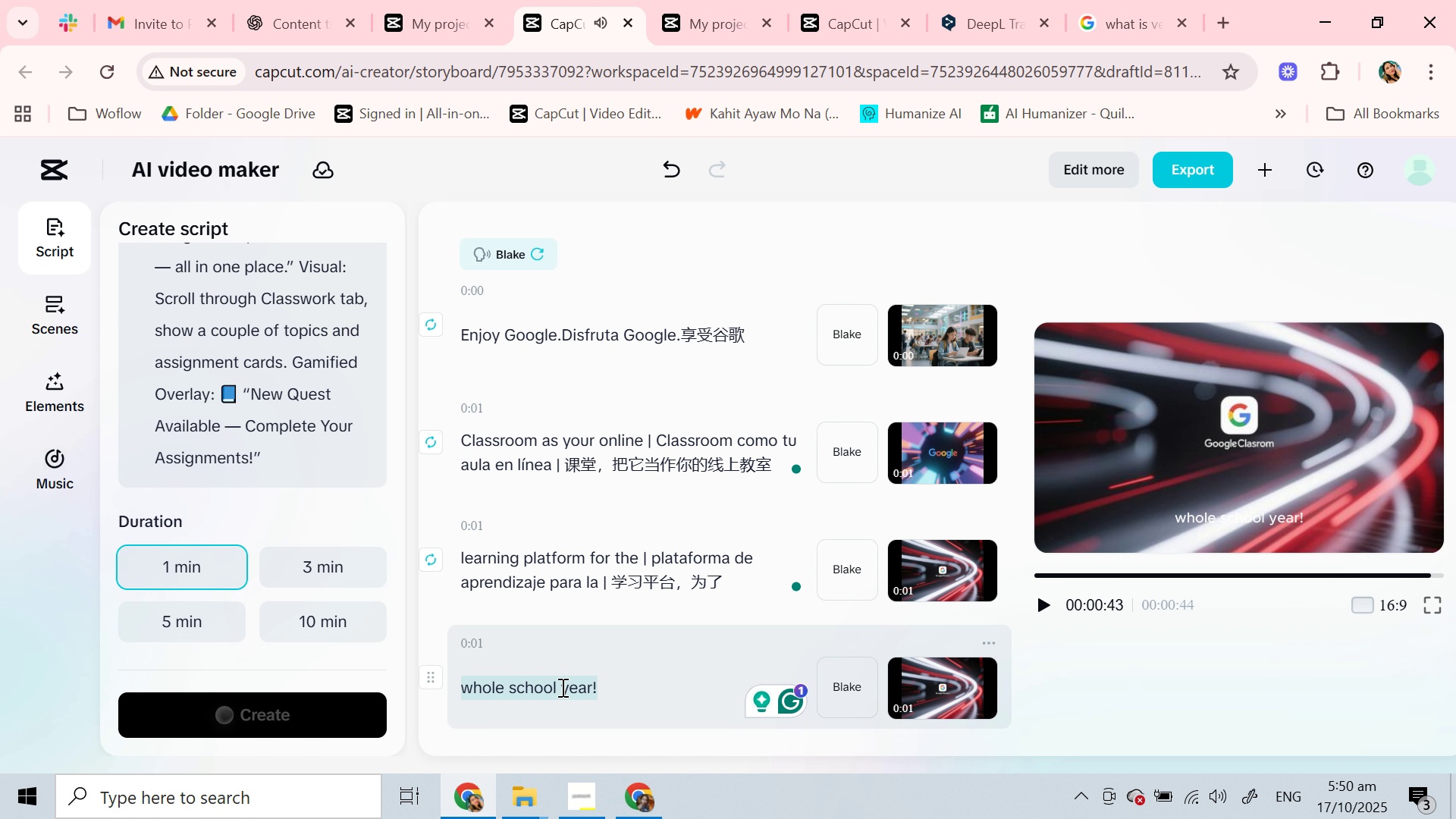 
triple_click([561, 687])
 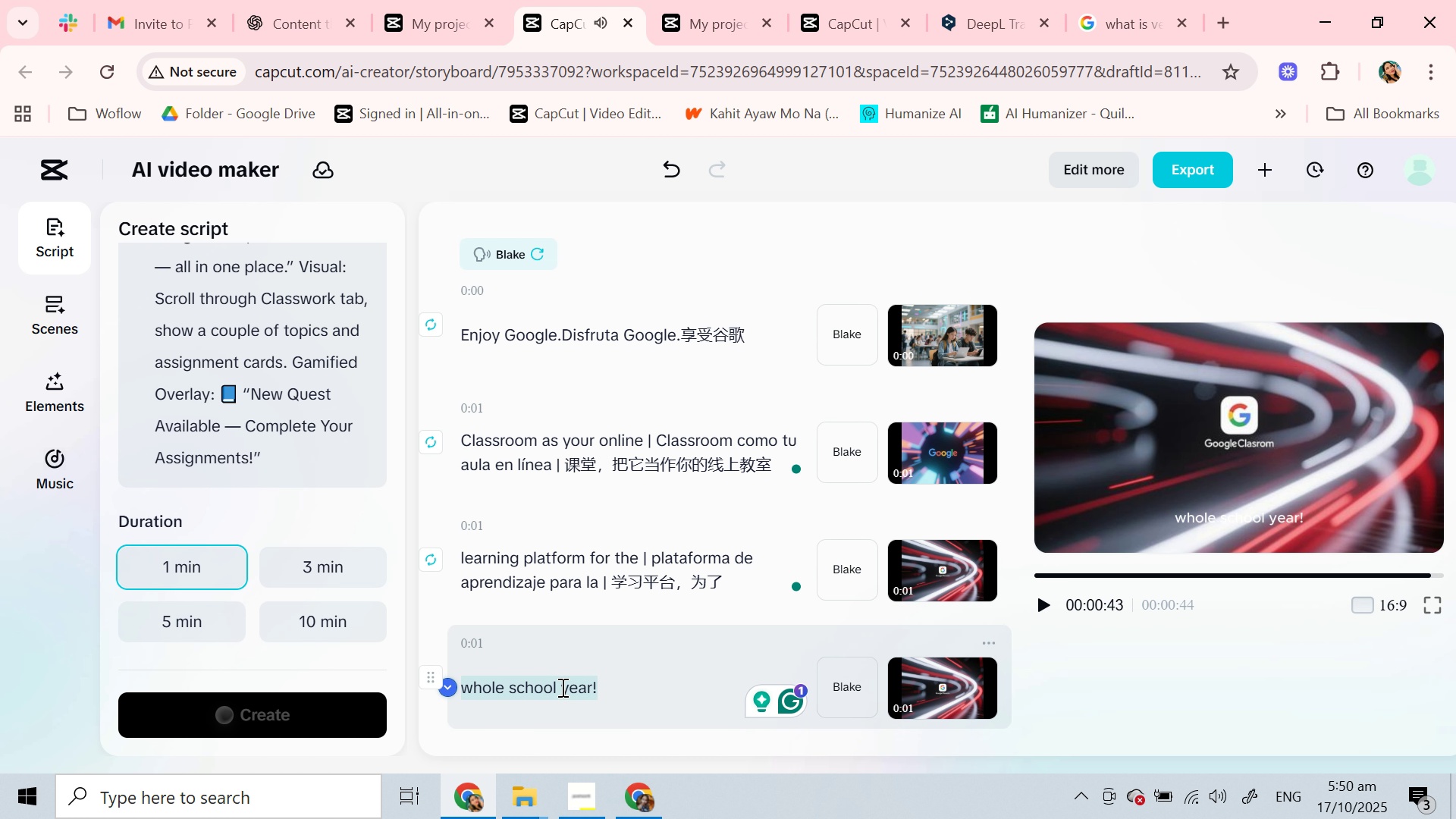 
key(Control+ControlLeft)
 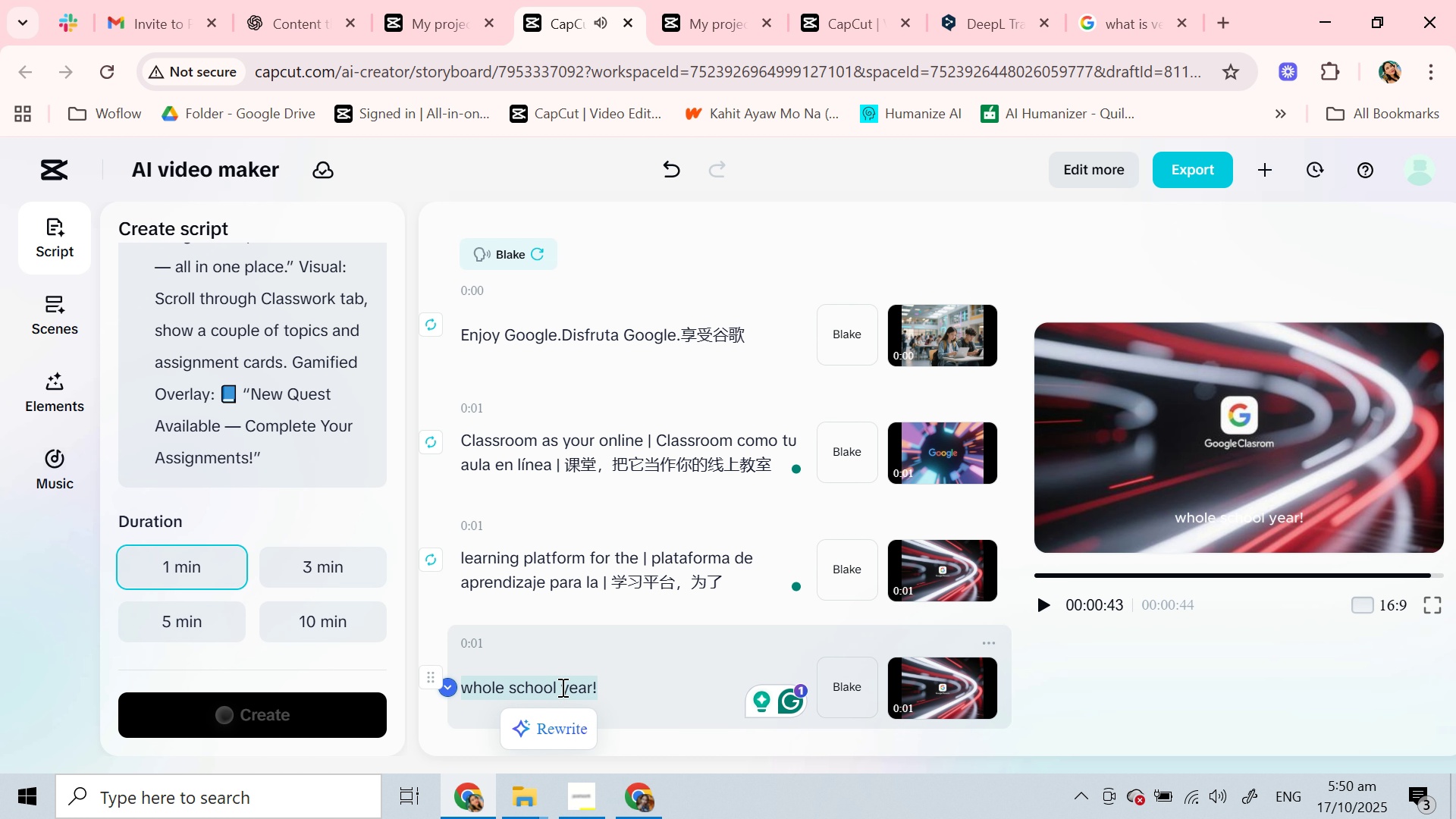 
key(C)